 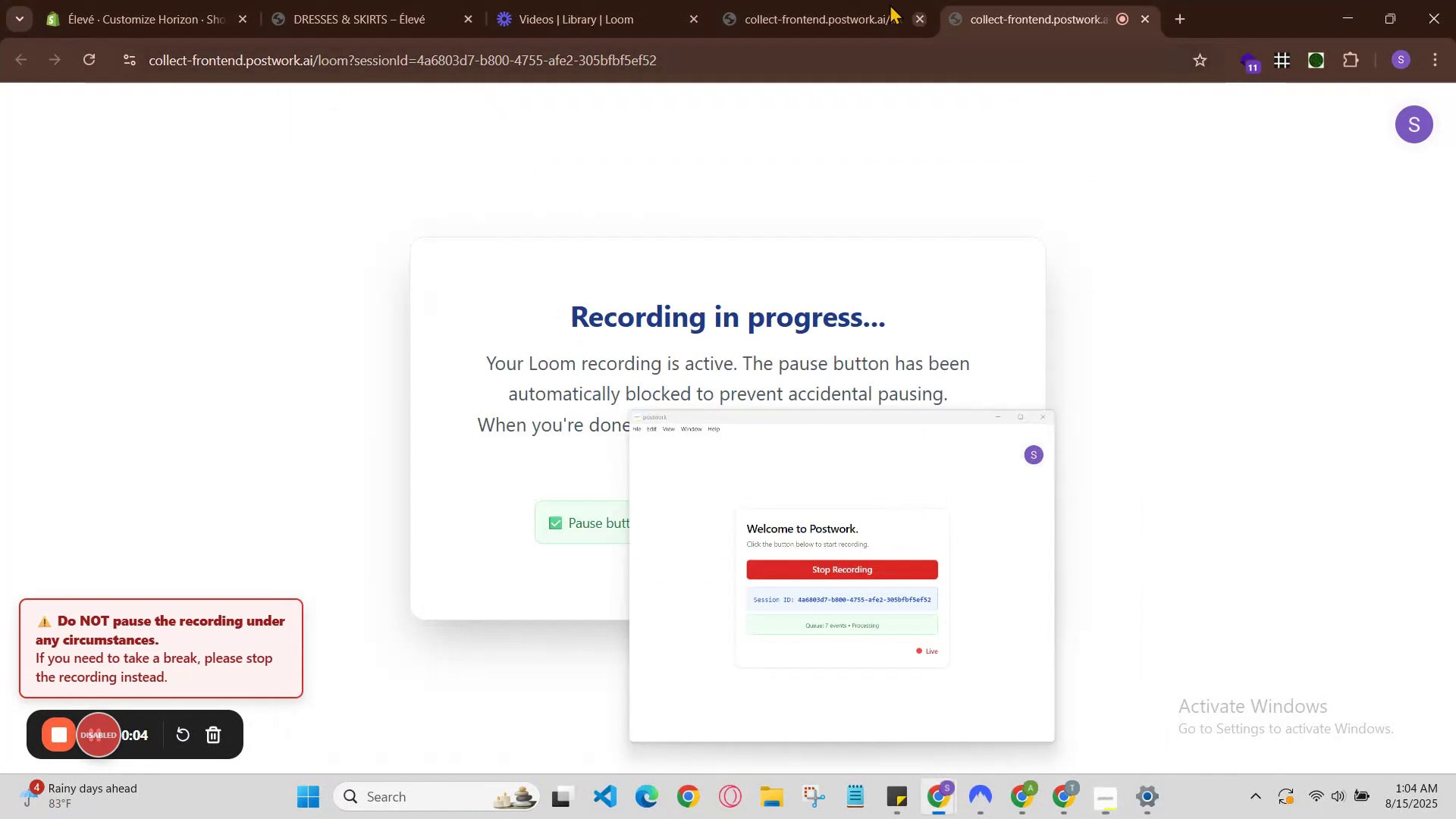 
left_click([823, 0])
 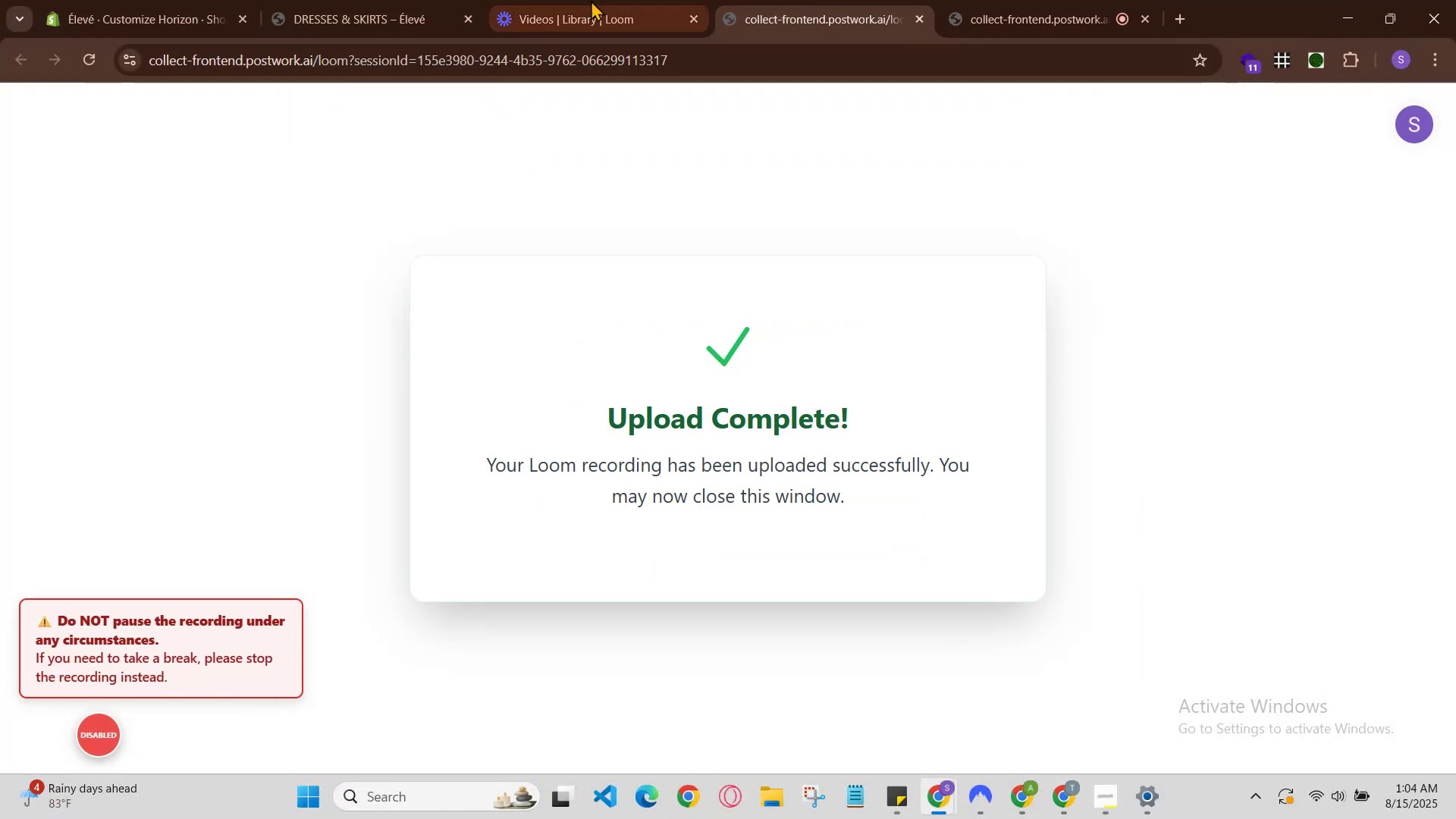 
left_click([582, 0])
 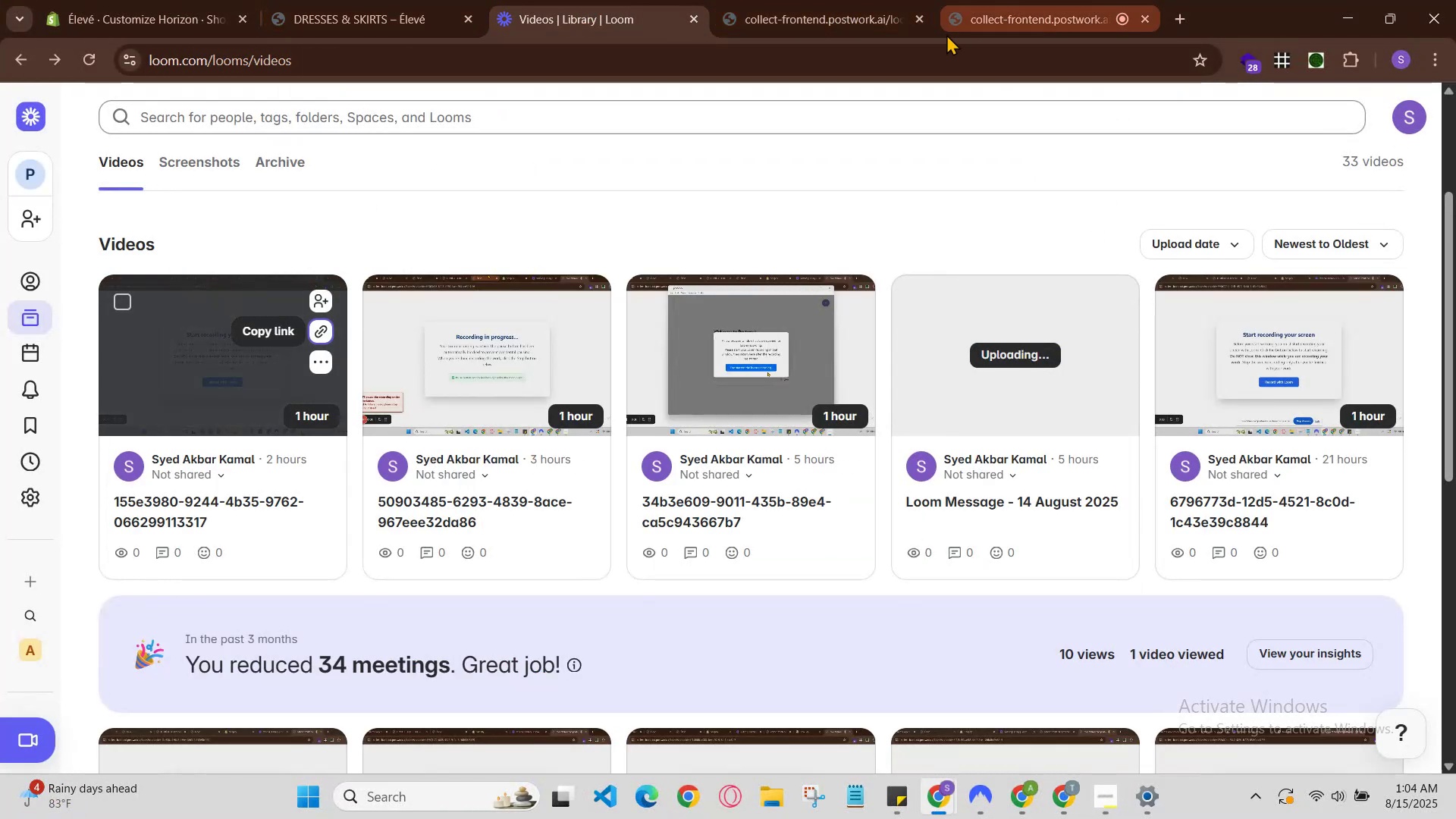 
left_click([921, 13])
 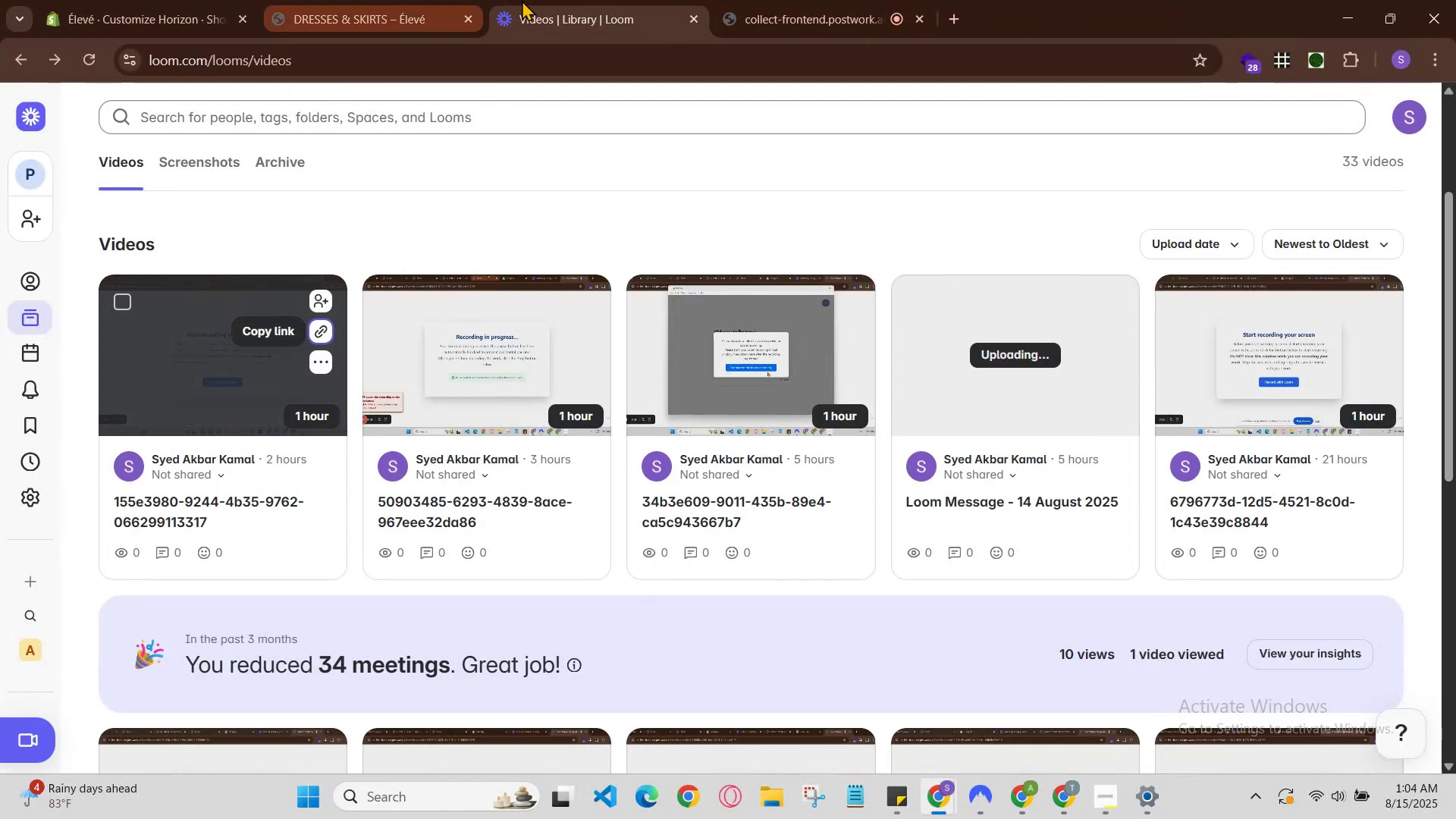 
left_click([837, 0])
 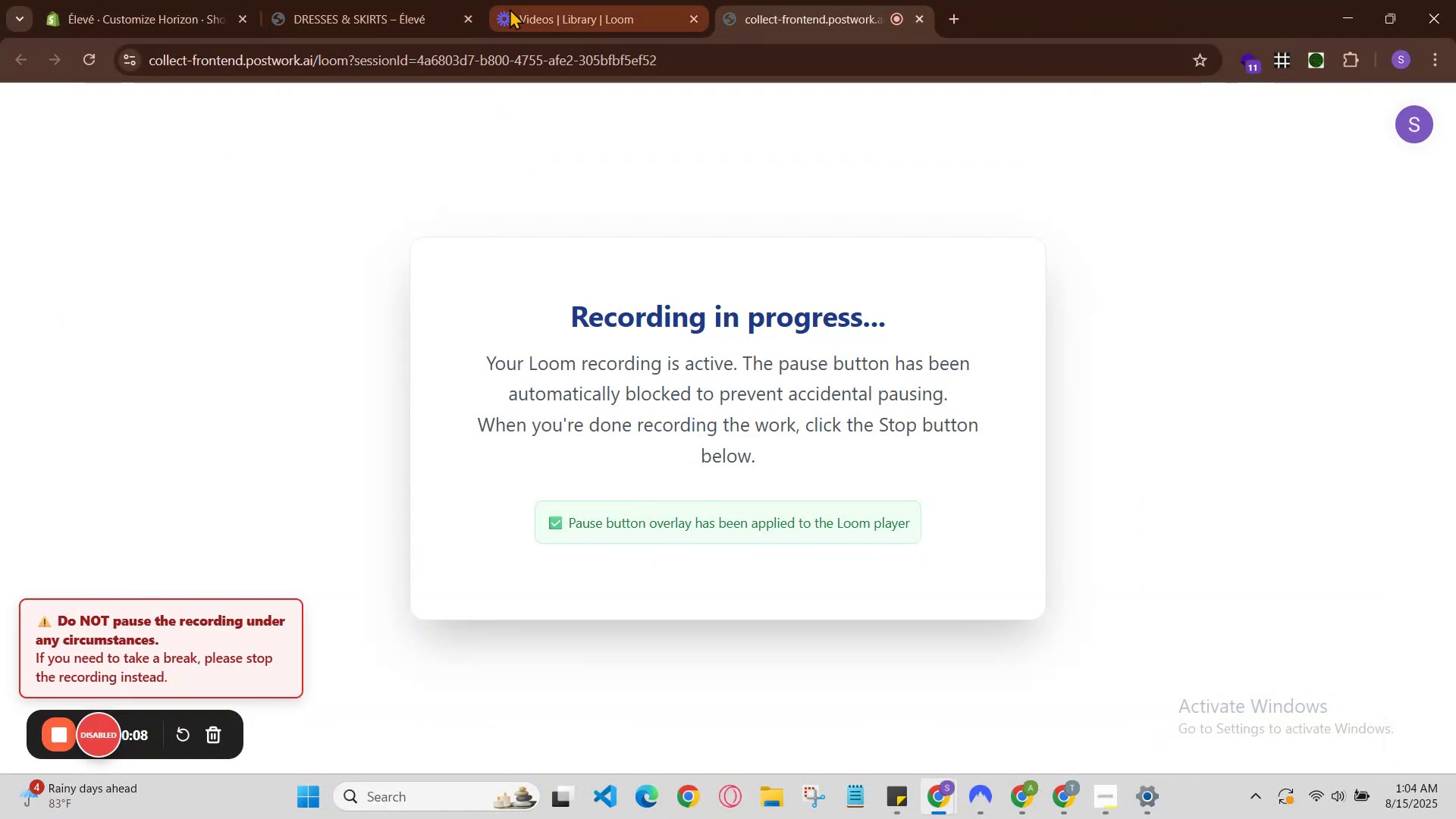 
left_click([475, 5])
 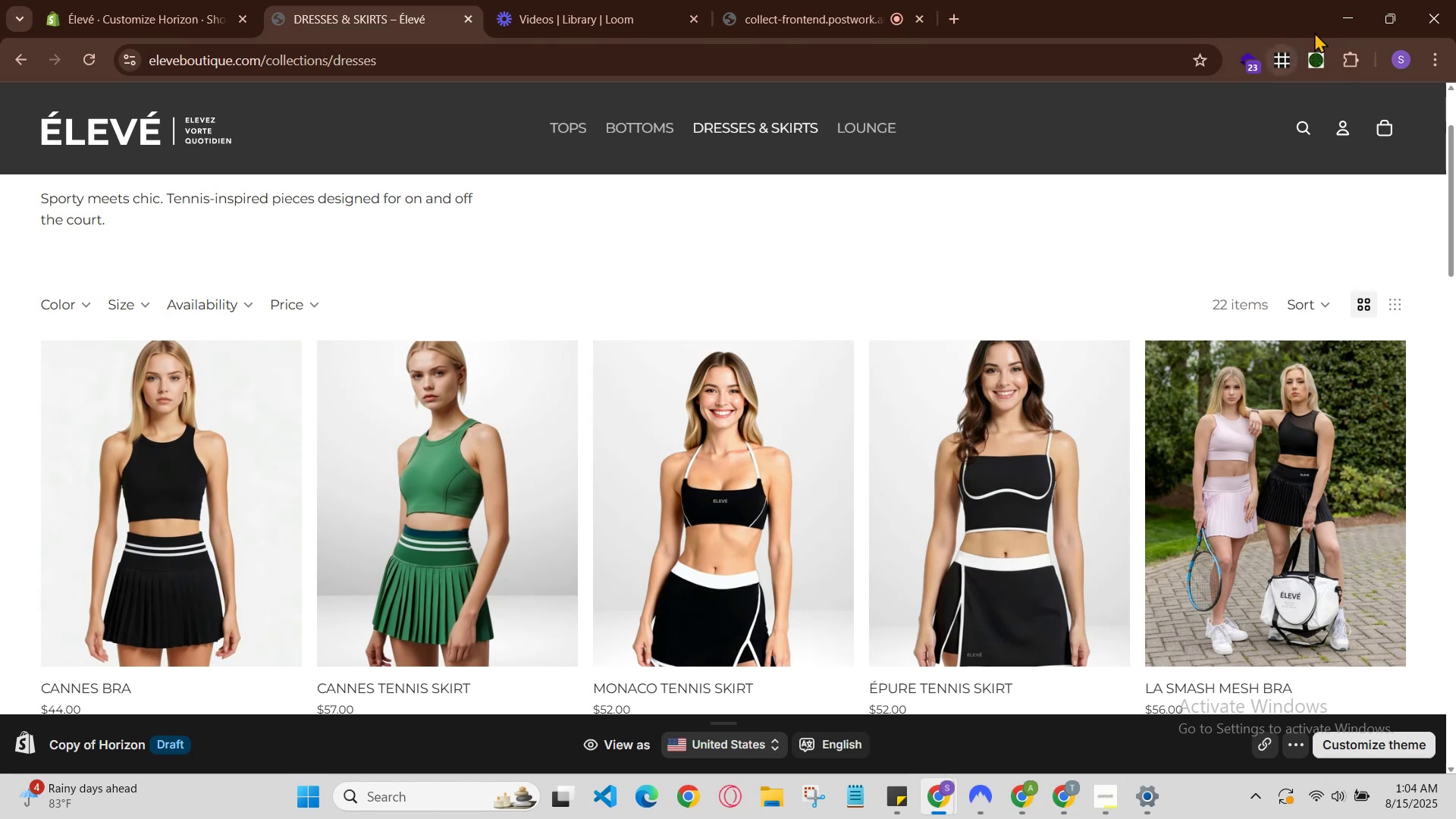 
left_click([1356, 17])
 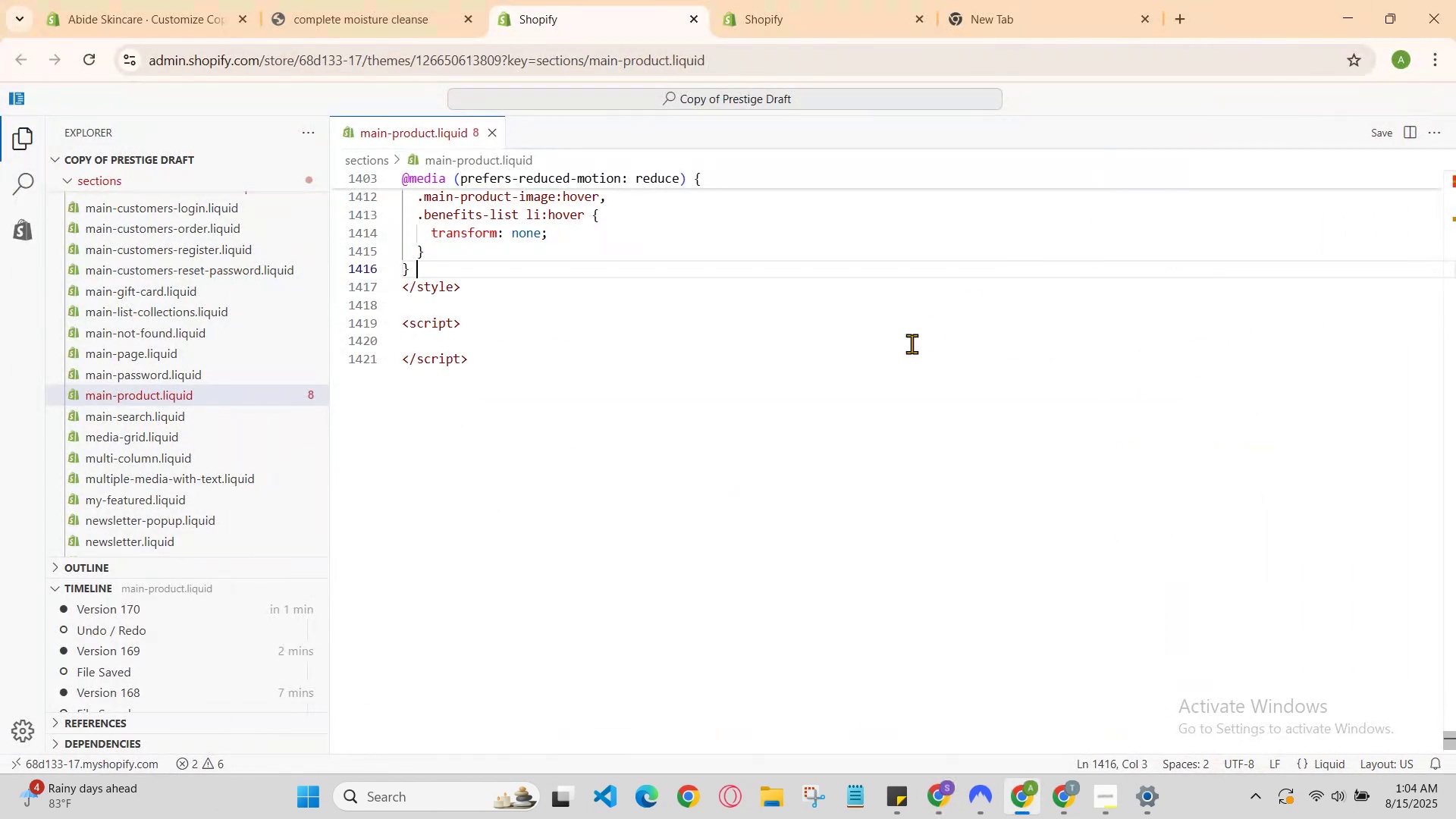 
scroll: coordinate [504, 489], scroll_direction: up, amount: 17.0
 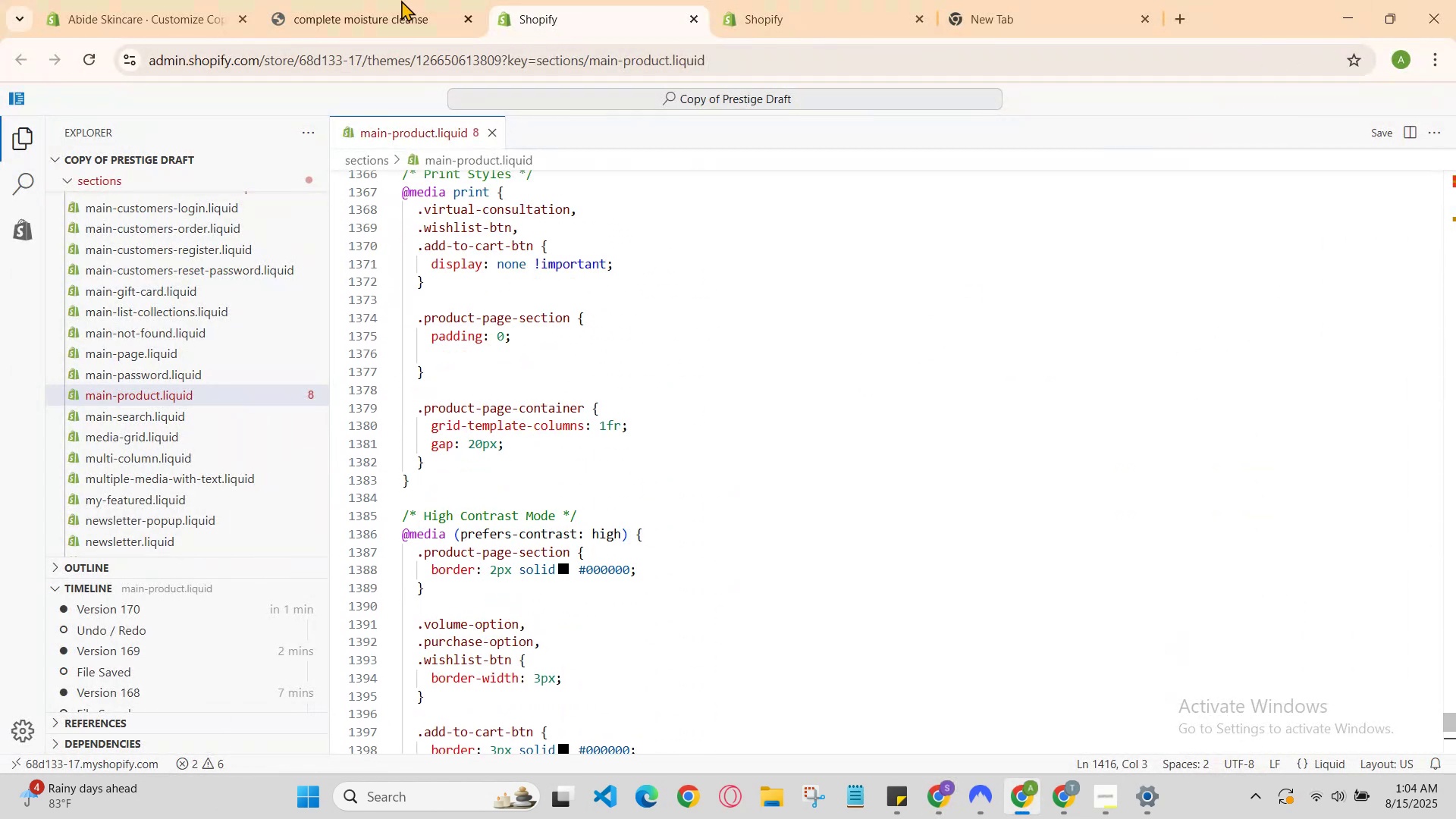 
left_click([384, 0])
 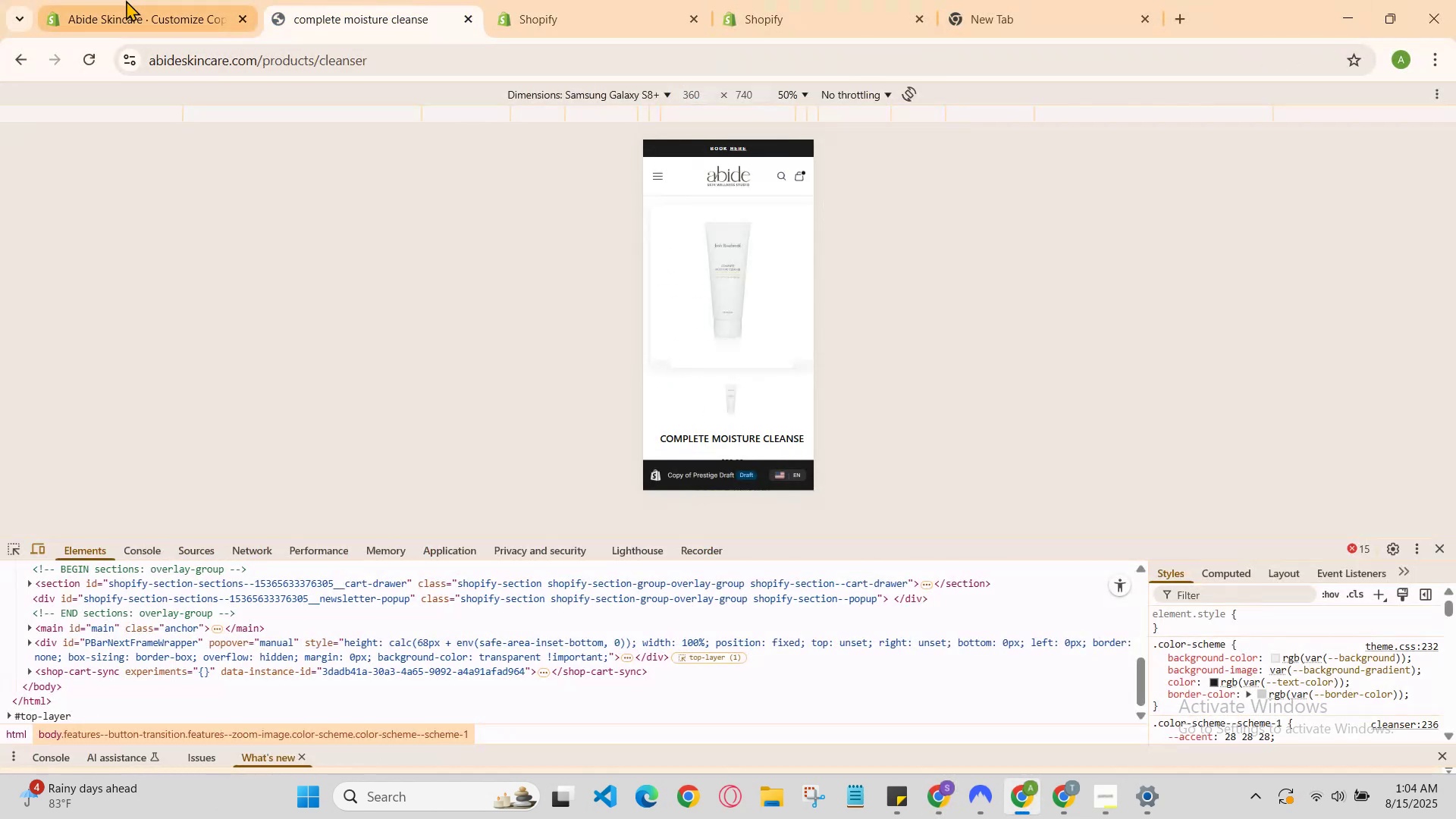 
left_click([124, 0])
 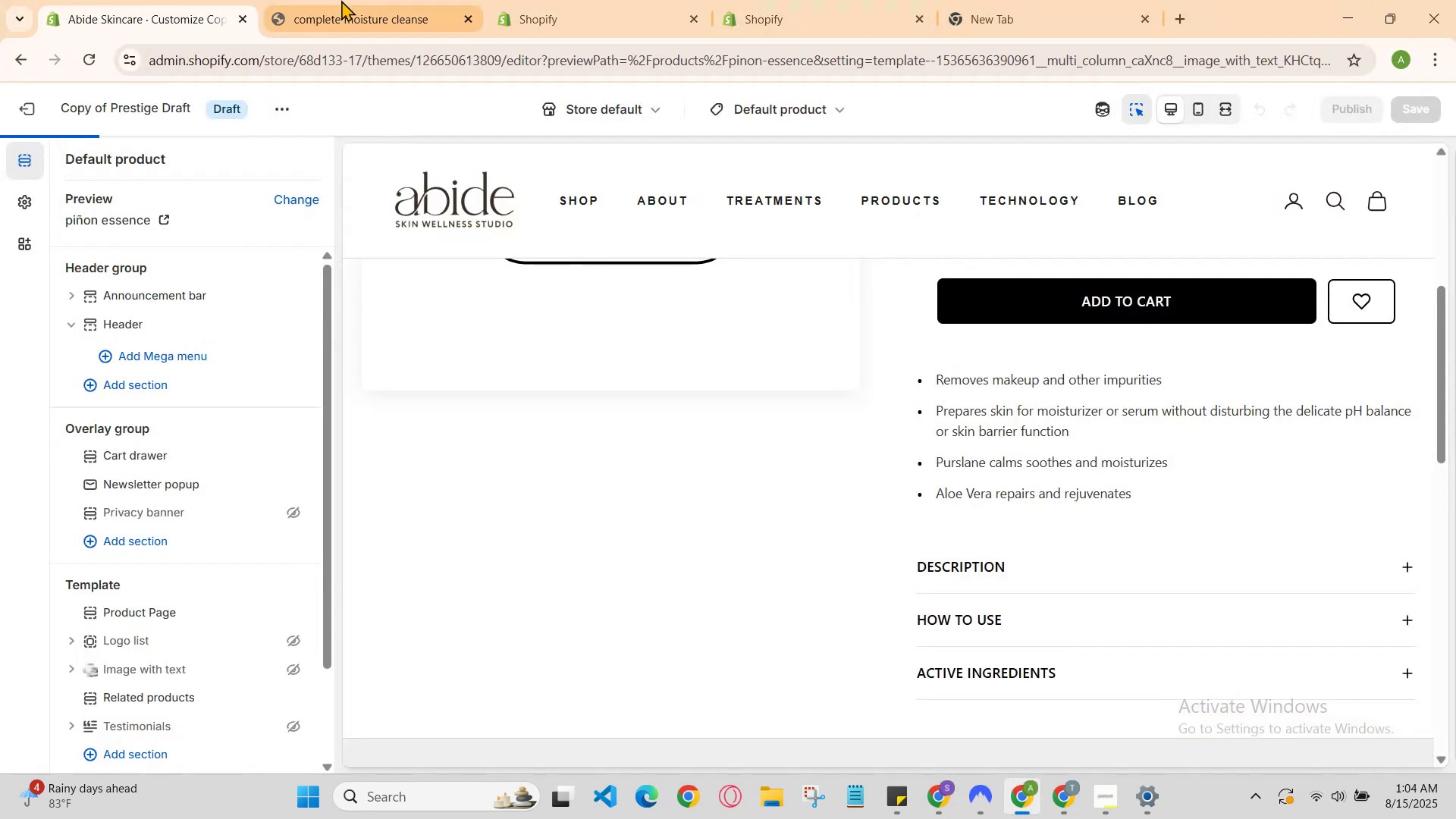 
left_click([356, 0])
 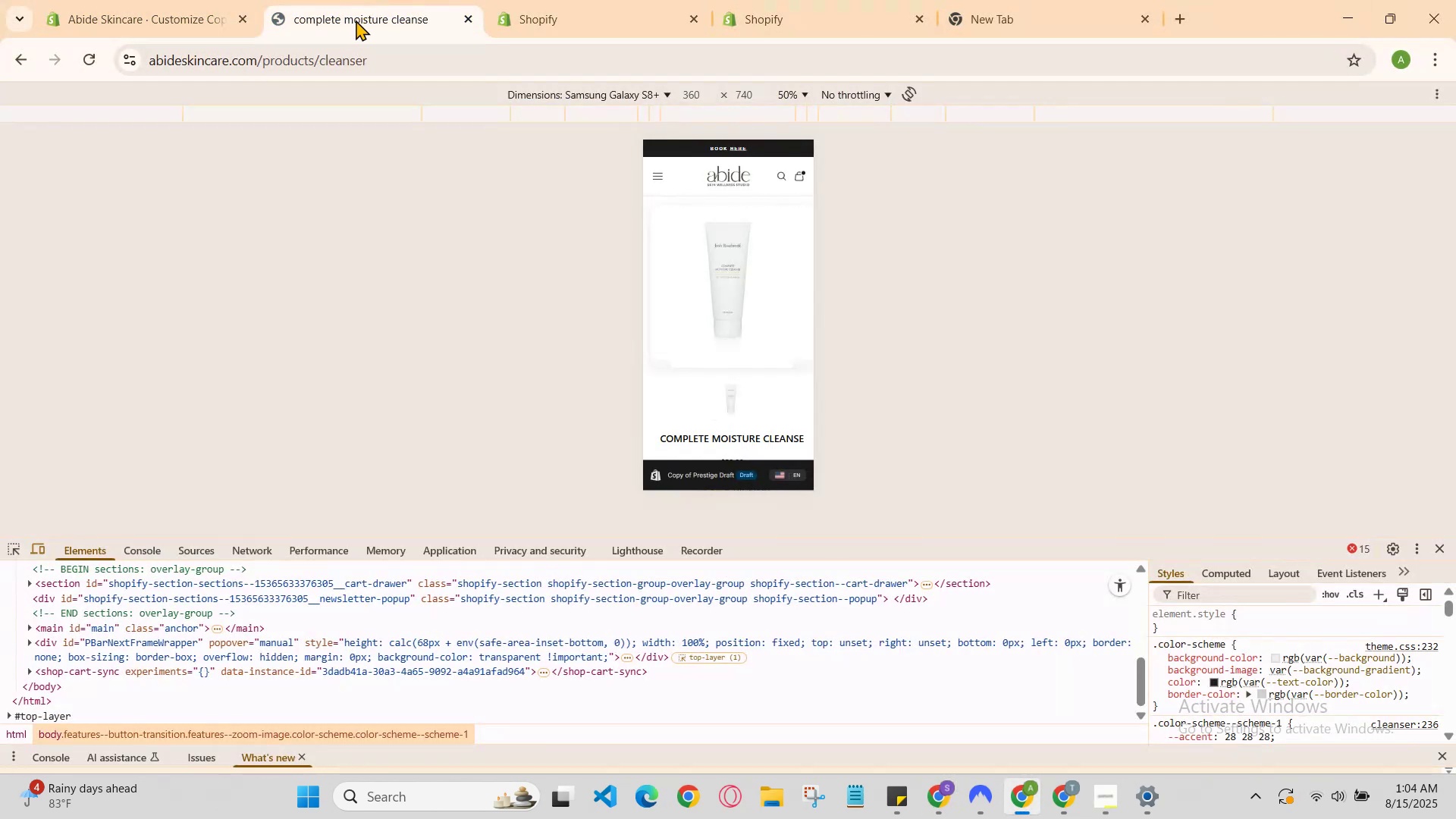 
scroll: coordinate [596, 200], scroll_direction: up, amount: 3.0
 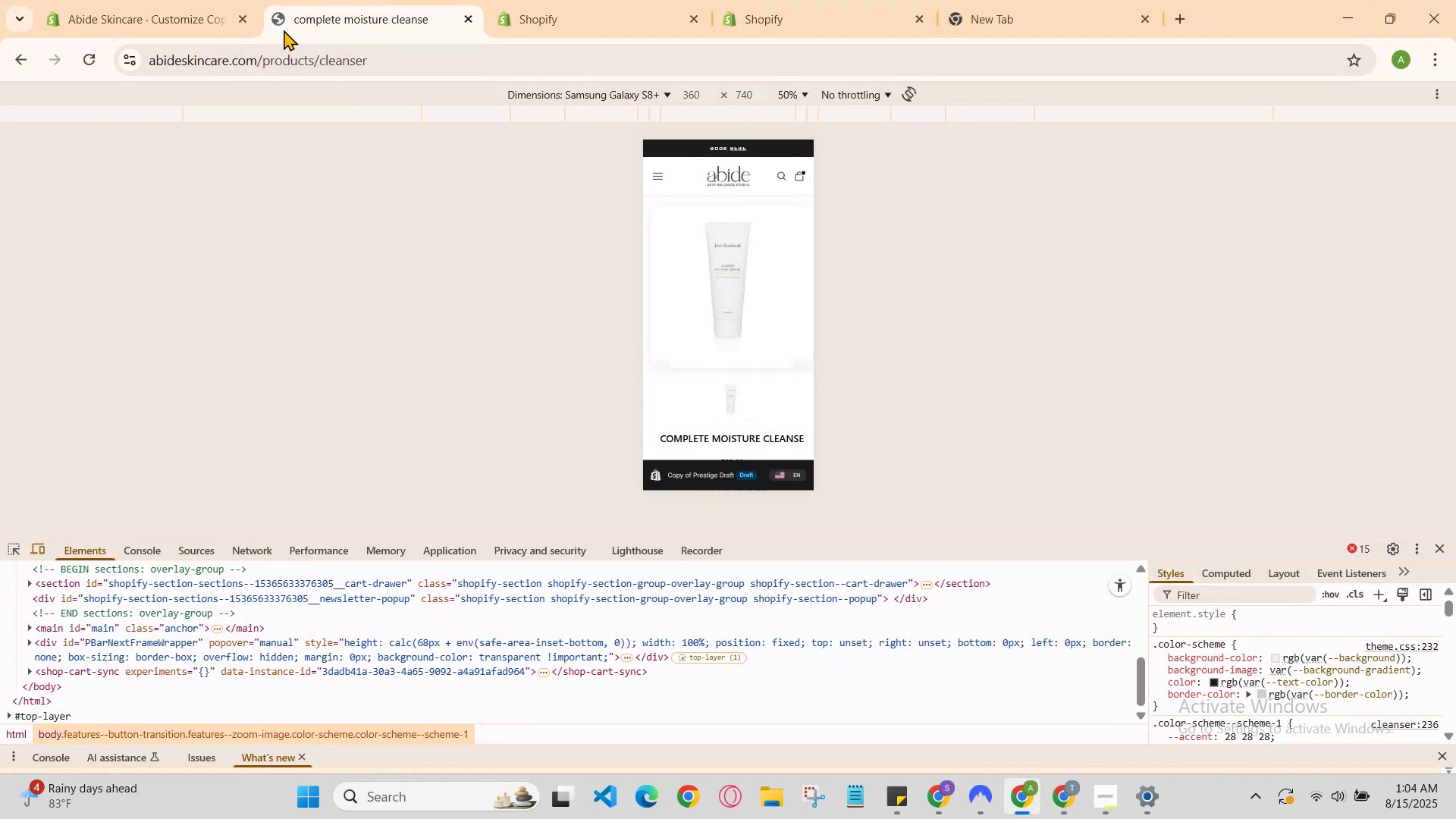 
key(Control+R)
 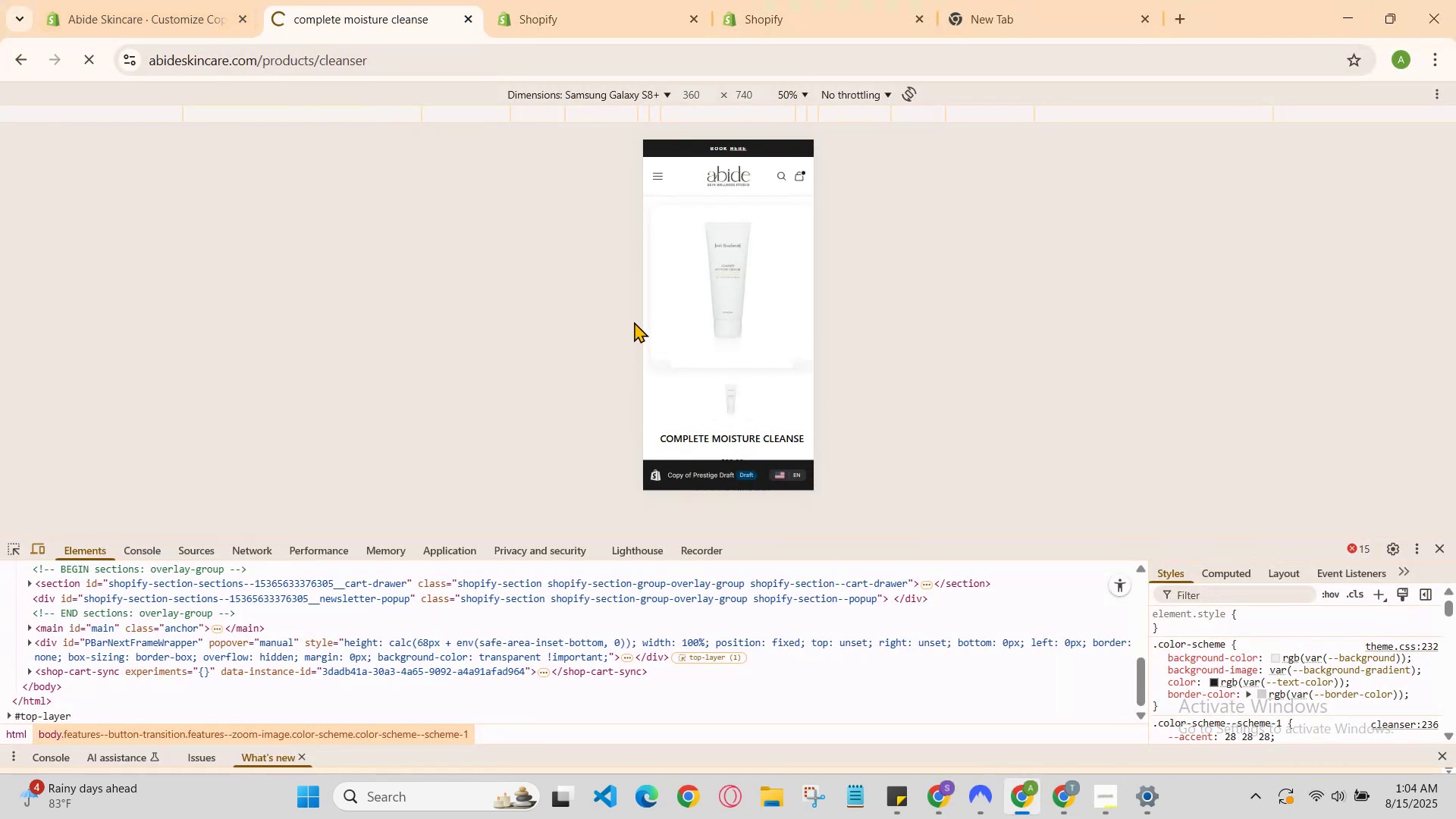 
scroll: coordinate [714, 366], scroll_direction: down, amount: 3.0
 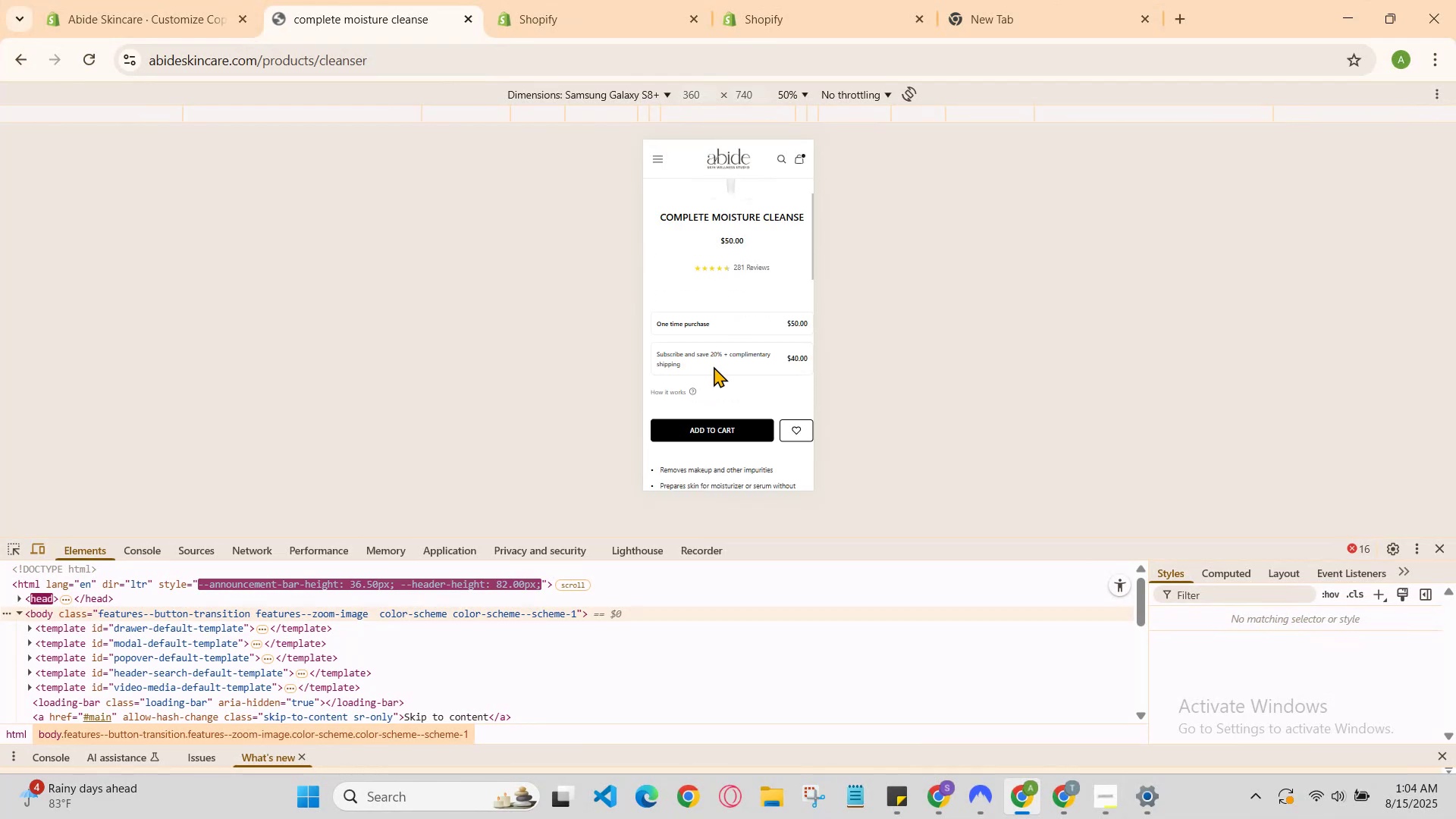 
scroll: coordinate [714, 366], scroll_direction: up, amount: 1.0
 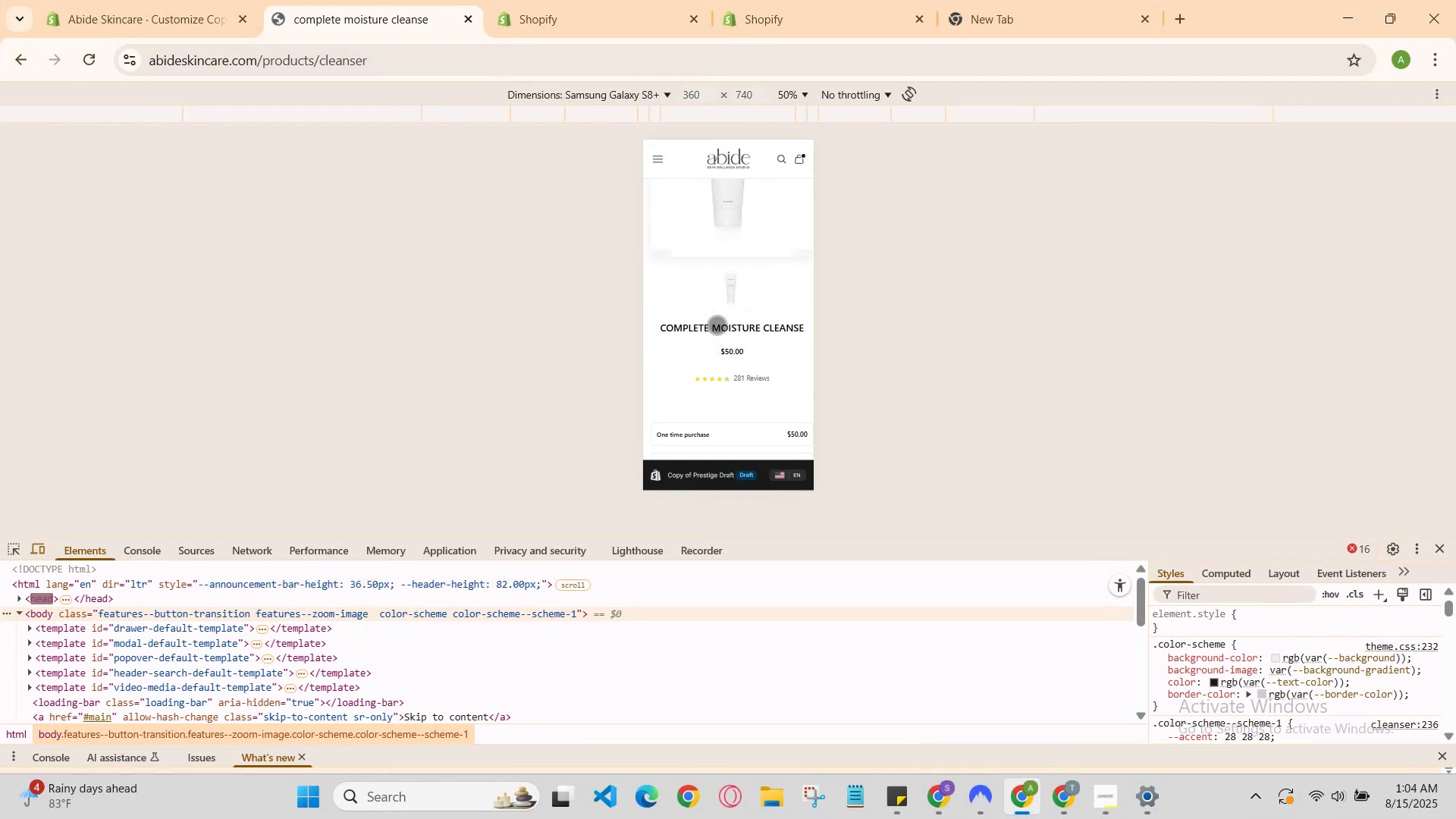 
left_click([721, 297])
 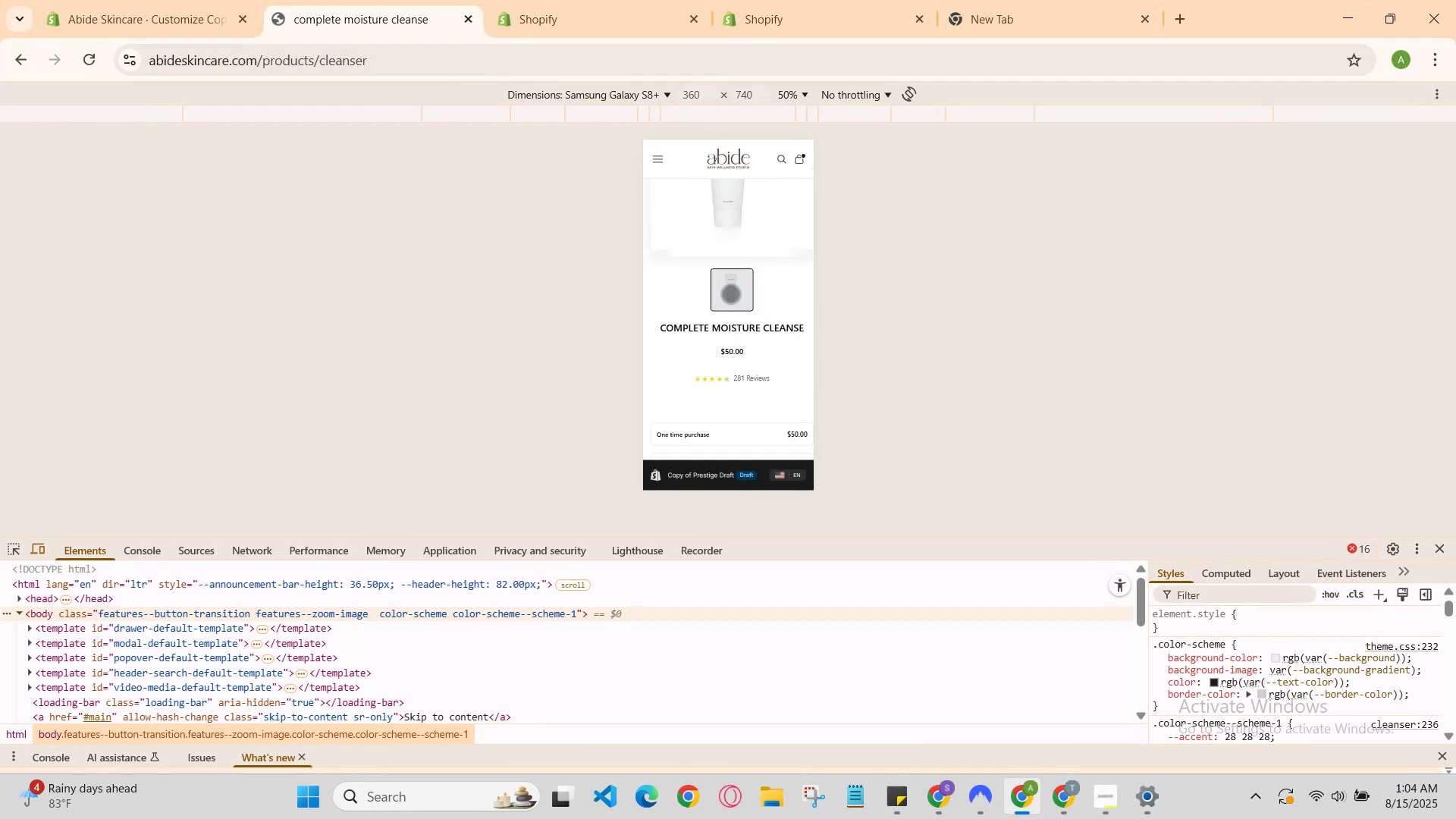 
scroll: coordinate [770, 348], scroll_direction: down, amount: 2.0
 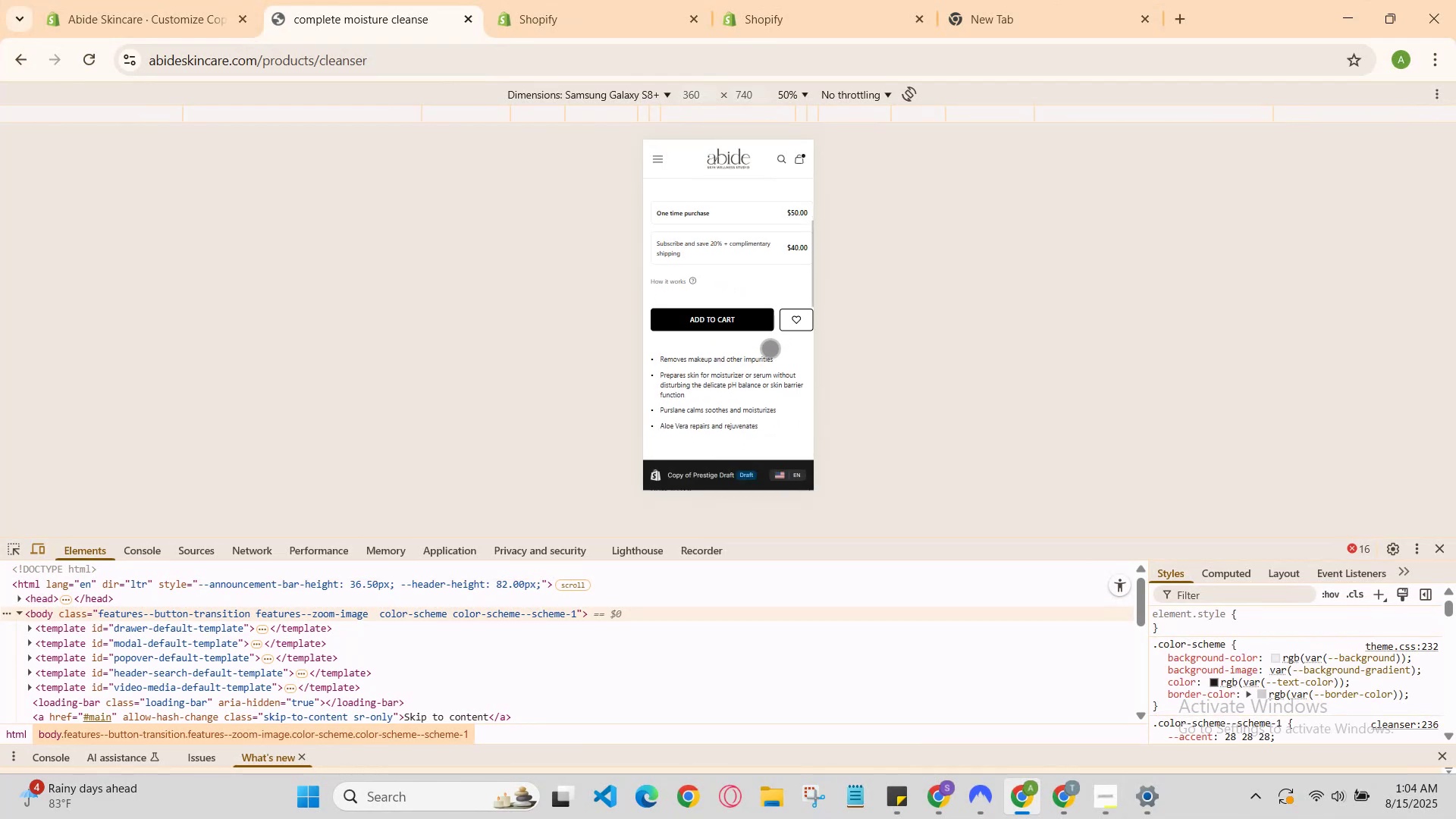 
scroll: coordinate [770, 349], scroll_direction: up, amount: 2.0
 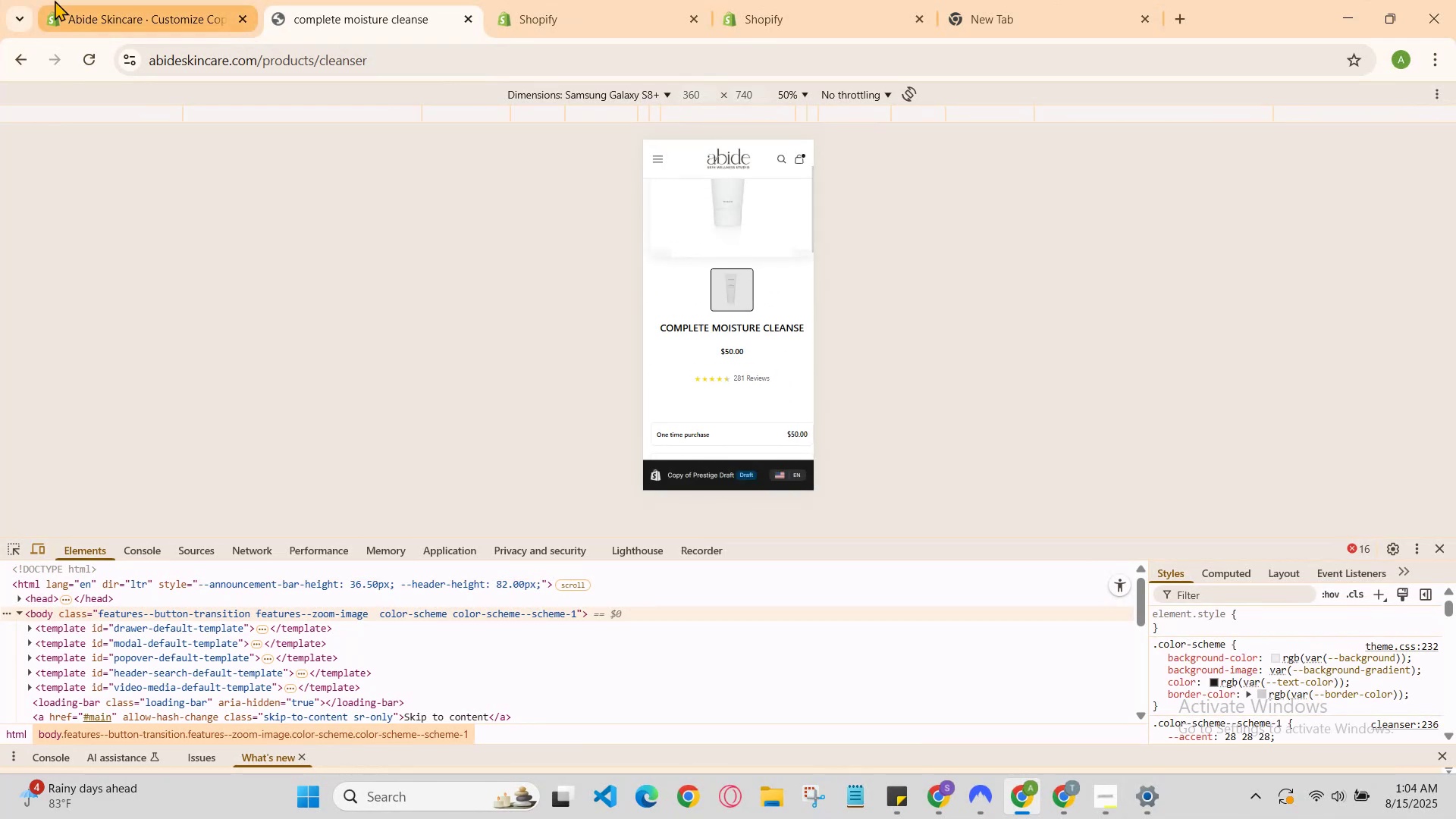 
left_click([100, 0])
 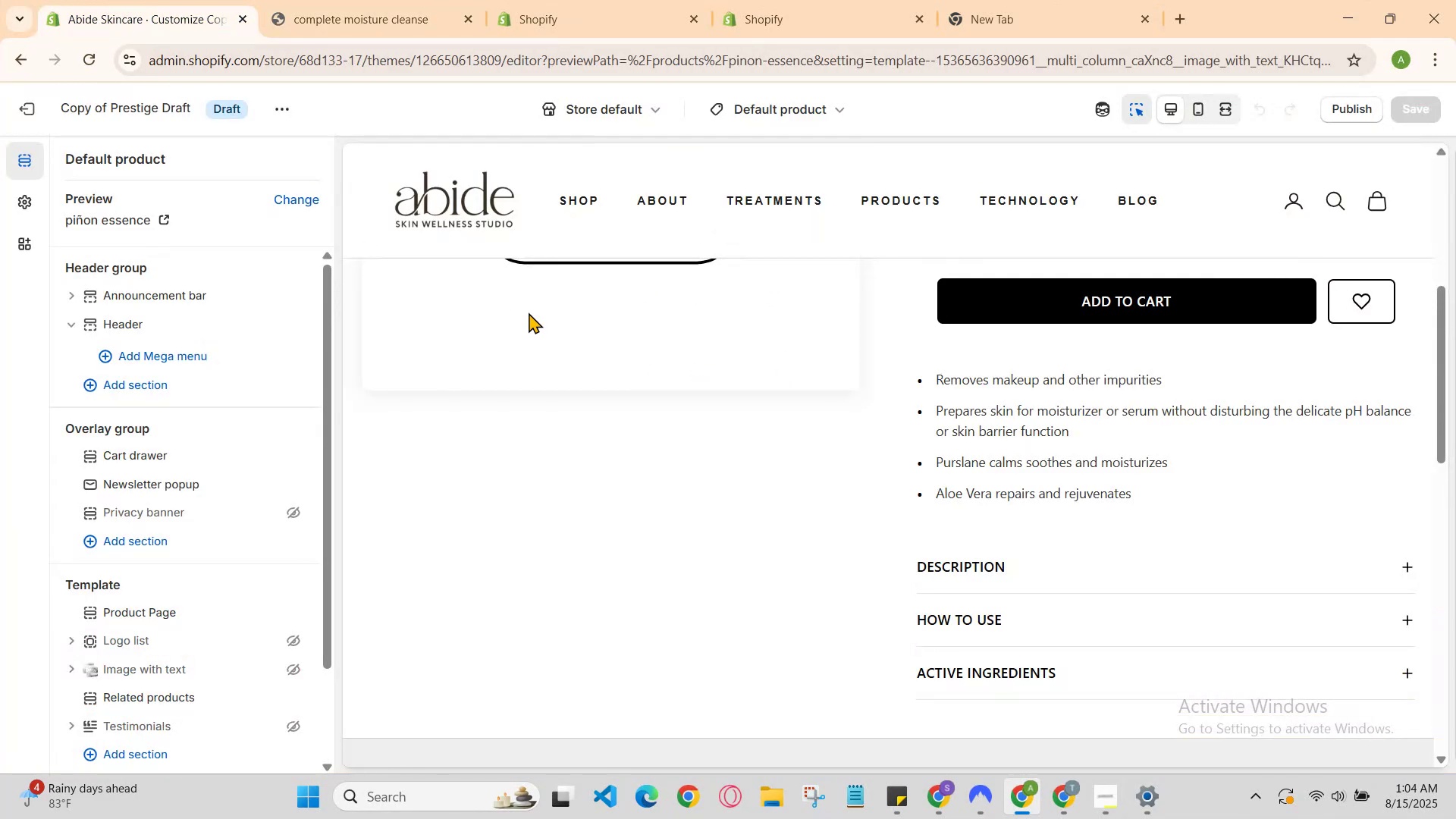 
scroll: coordinate [124, 591], scroll_direction: down, amount: 3.0
 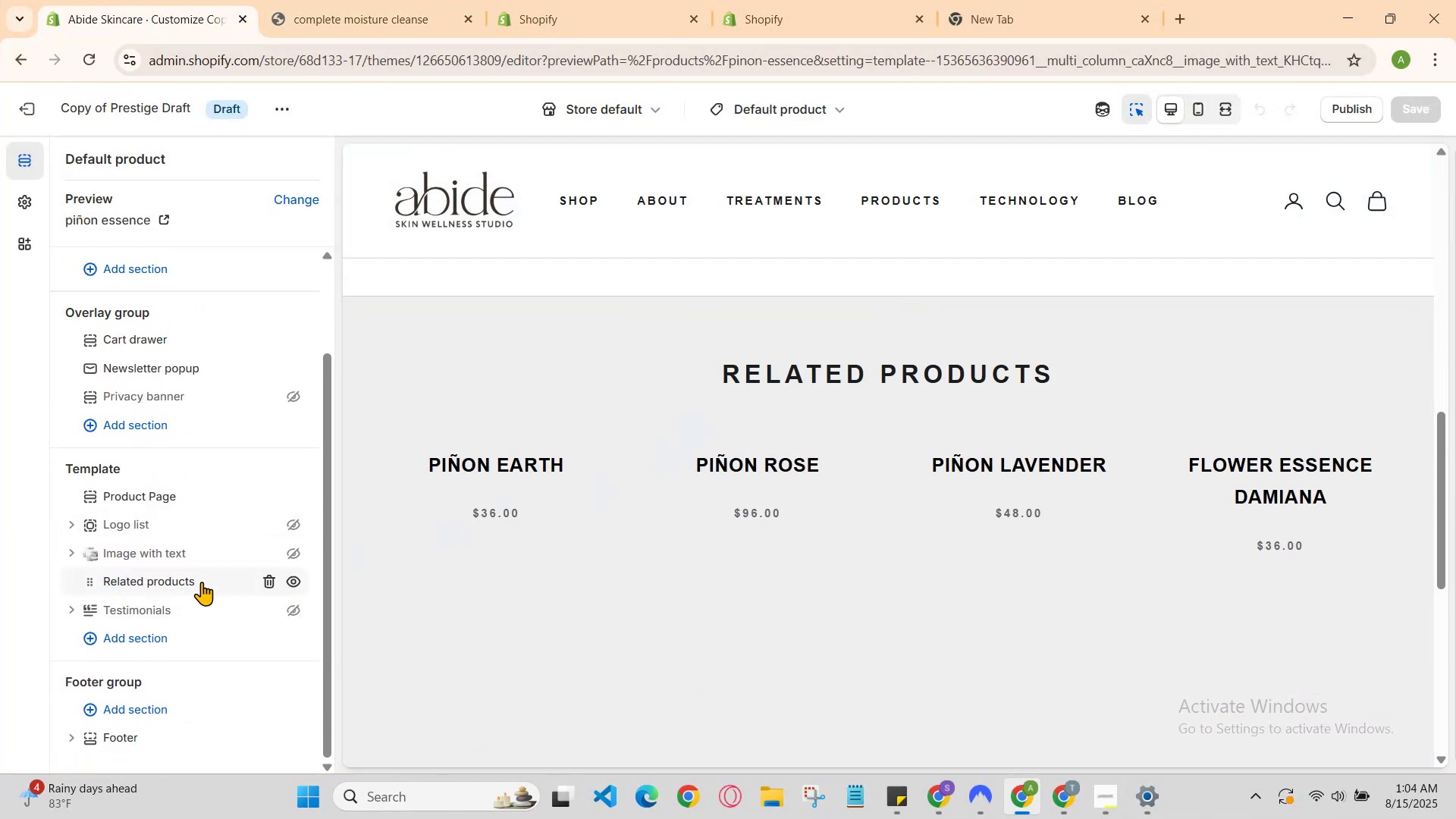 
right_click([202, 582])
 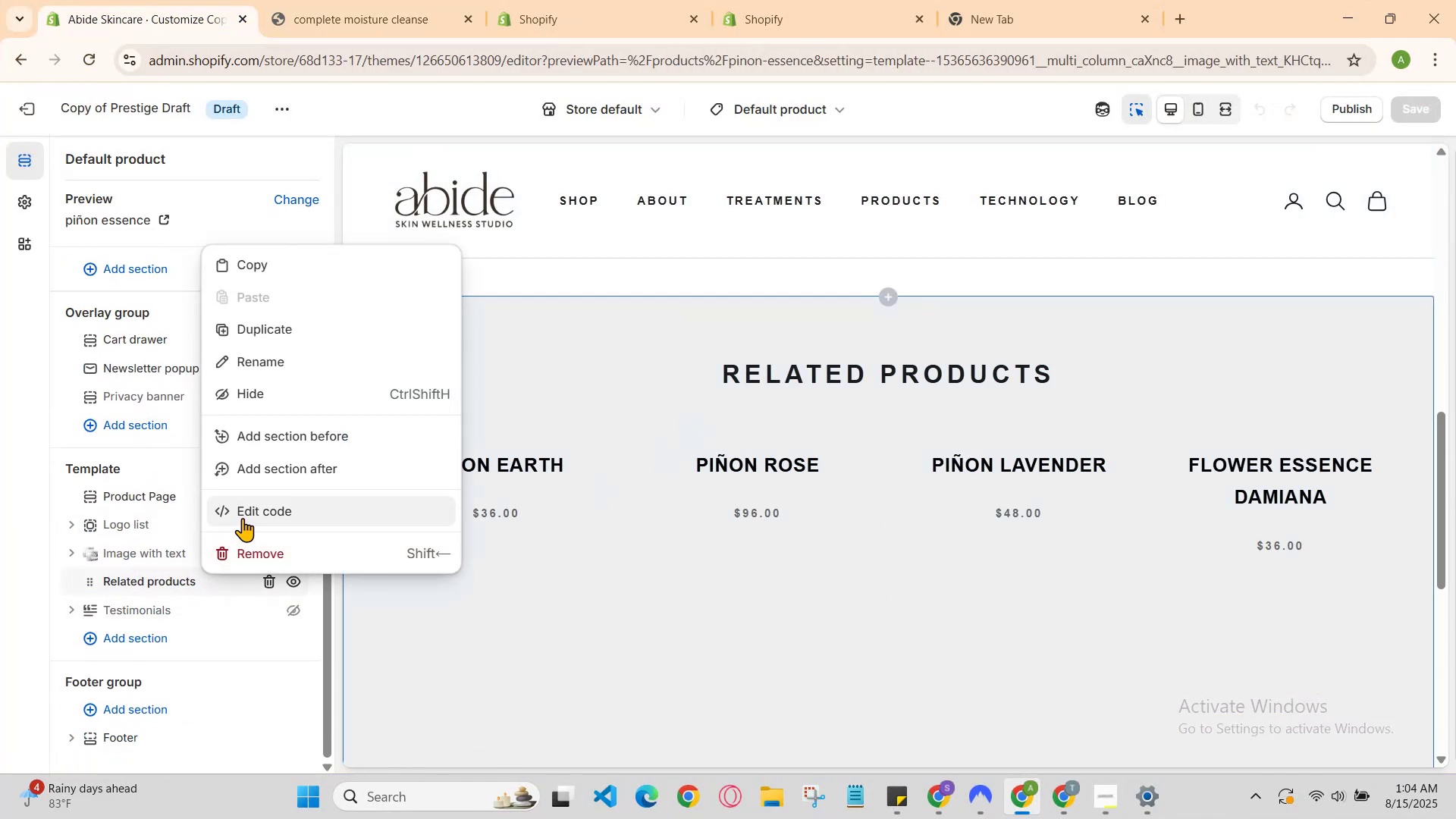 
left_click([243, 518])
 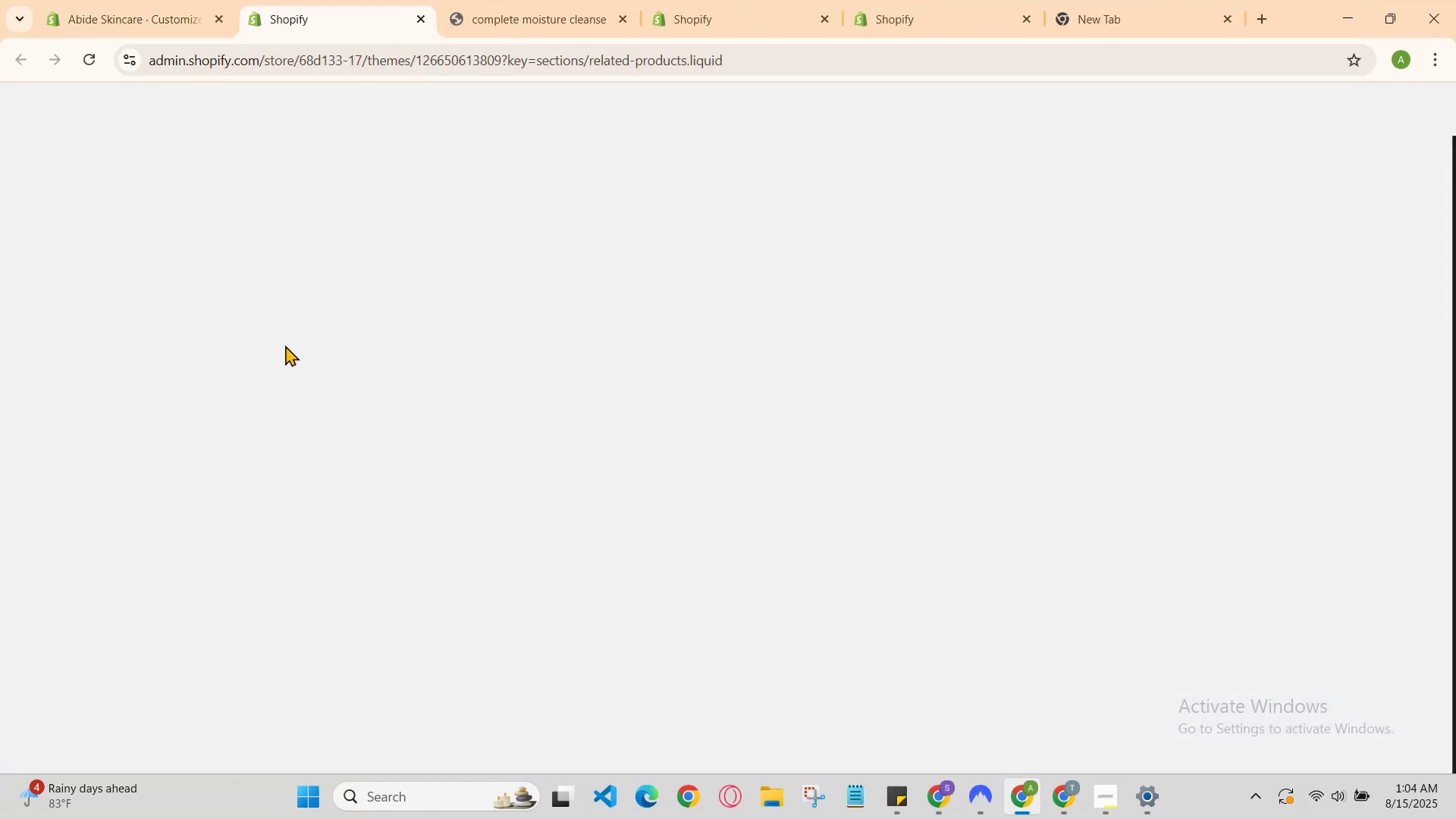 
scroll: coordinate [218, 84], scroll_direction: down, amount: 2.0
 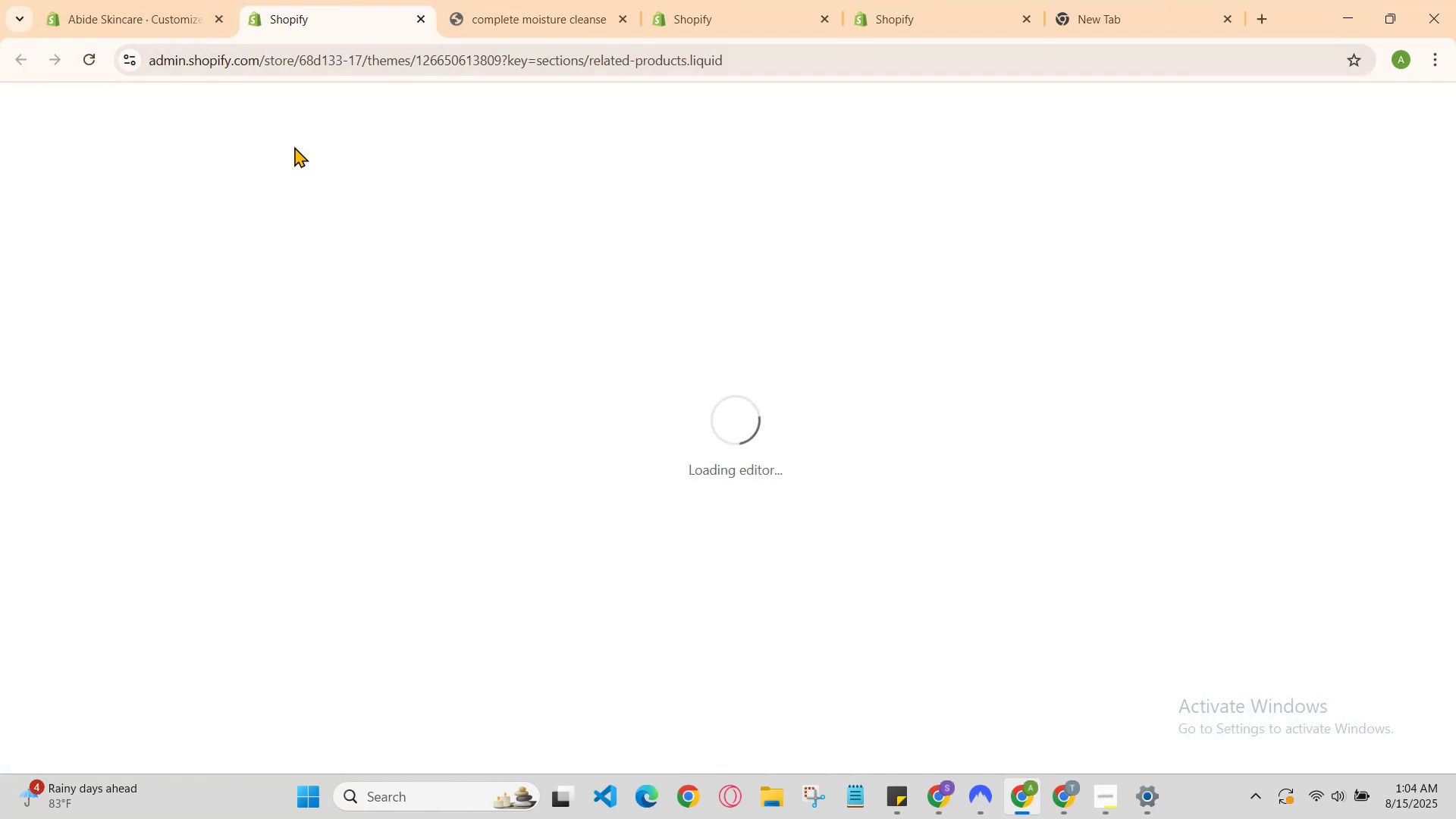 
left_click([147, 0])
 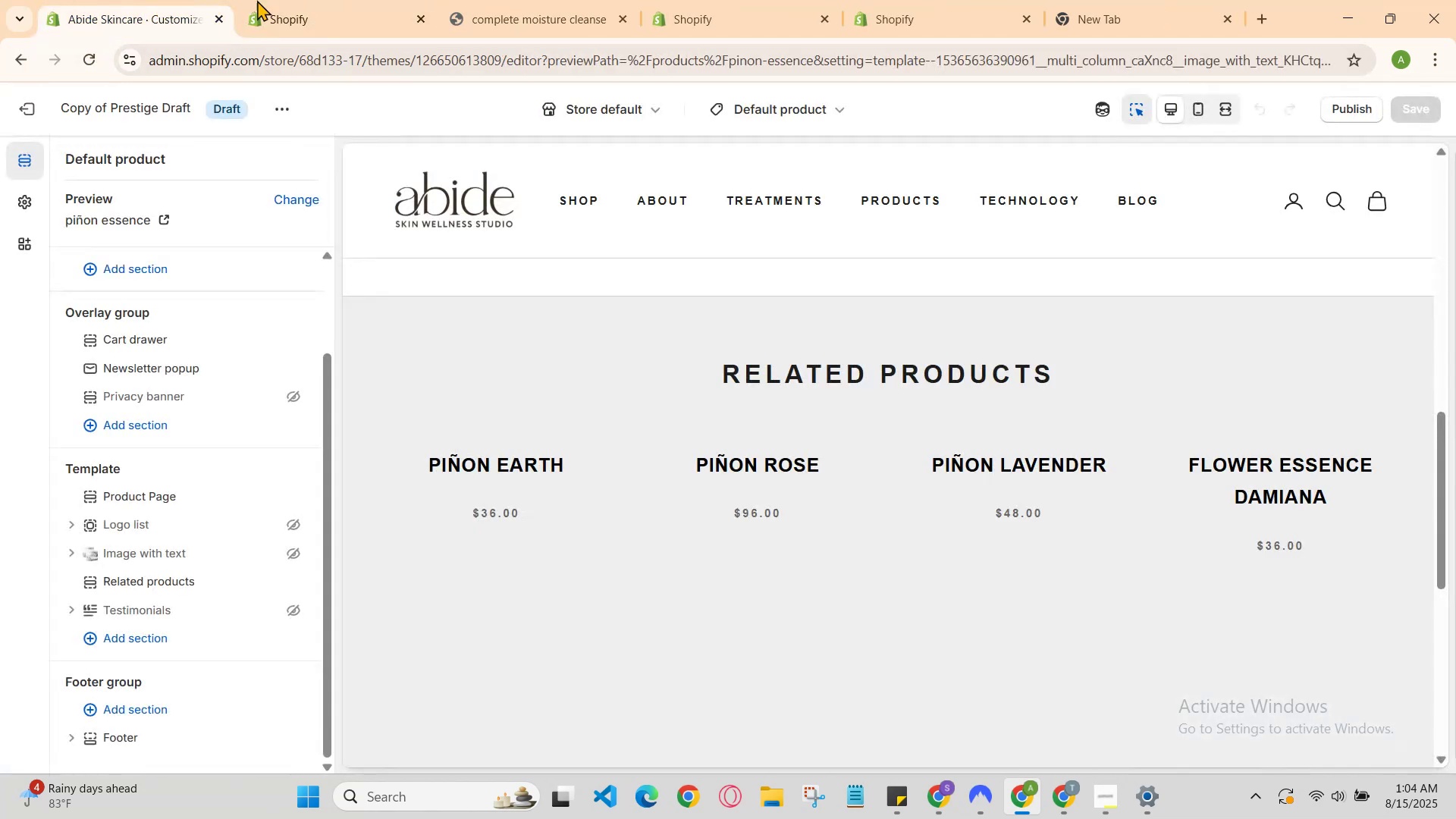 
left_click([356, 0])
 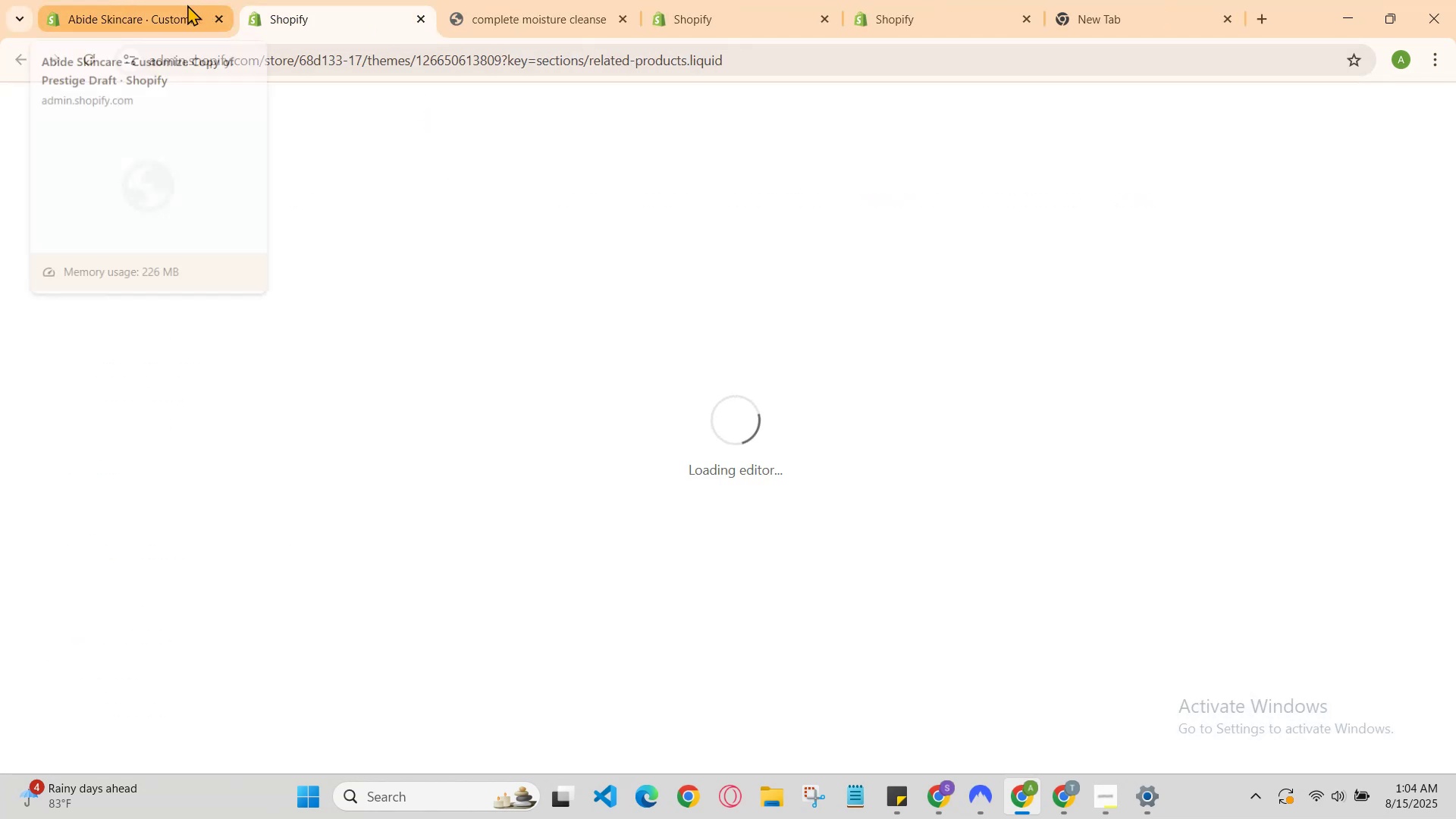 
left_click([179, 7])
 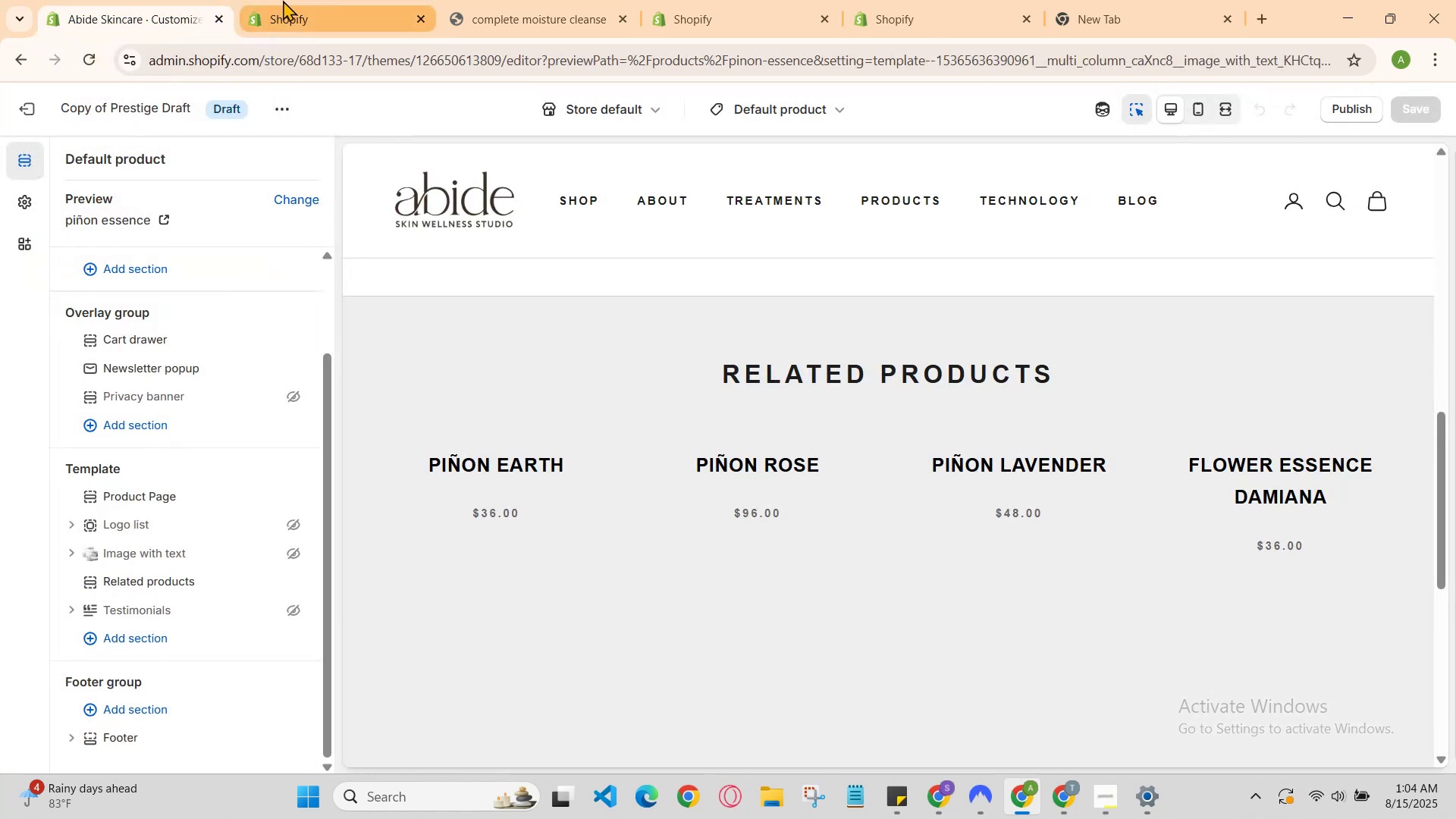 
left_click([283, 0])
 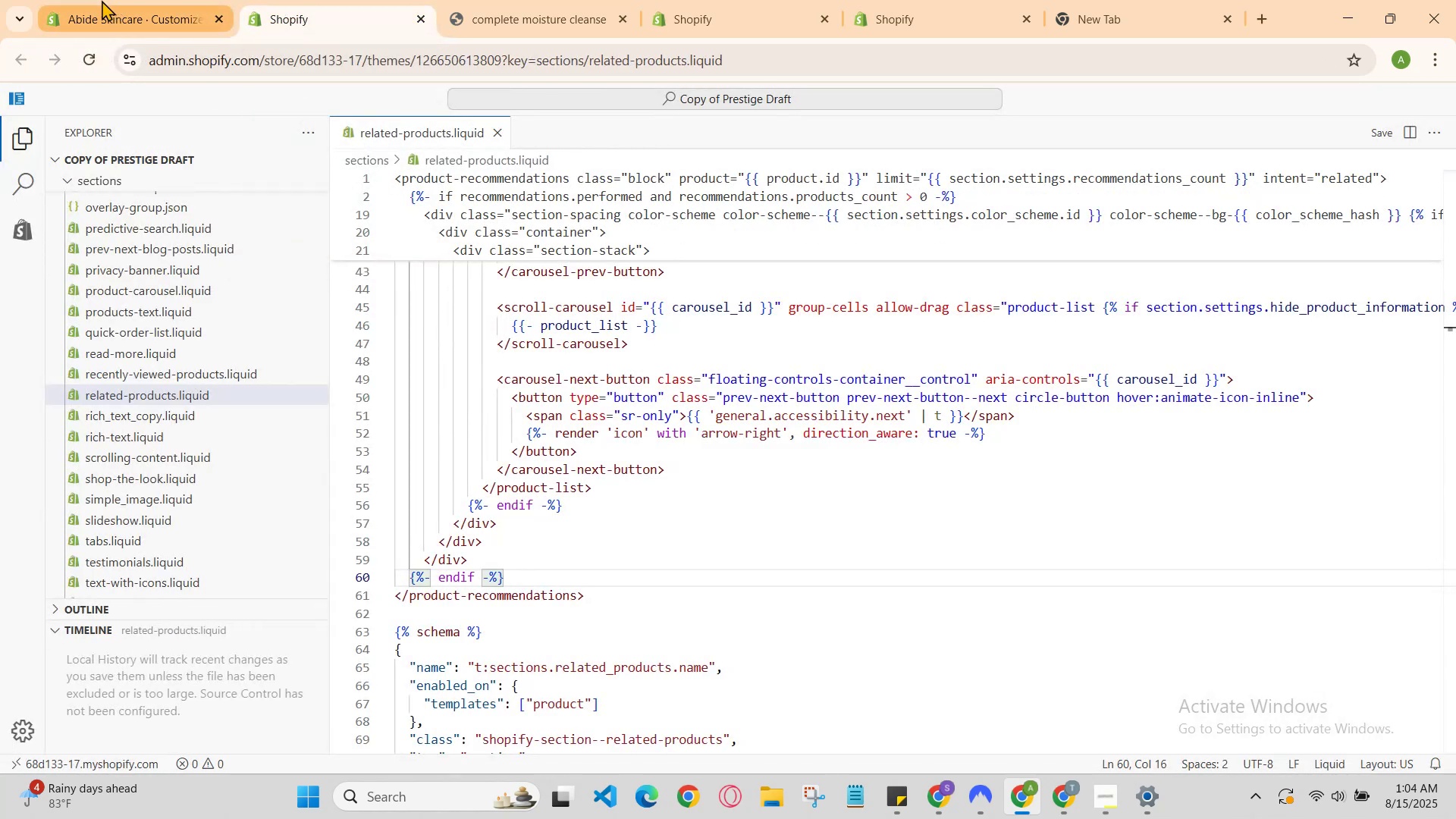 
left_click([100, 2])
 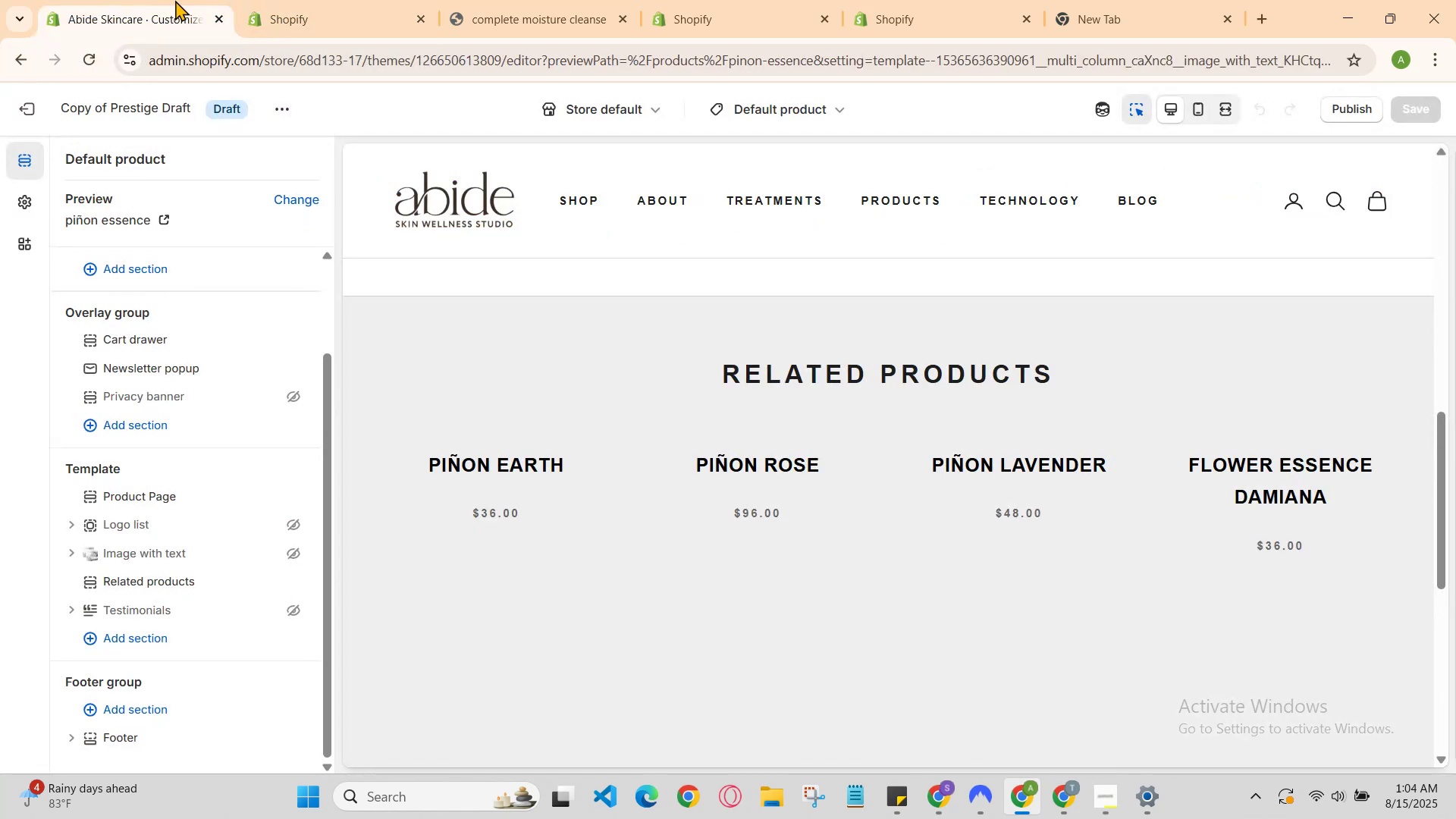 
left_click([180, 2])
 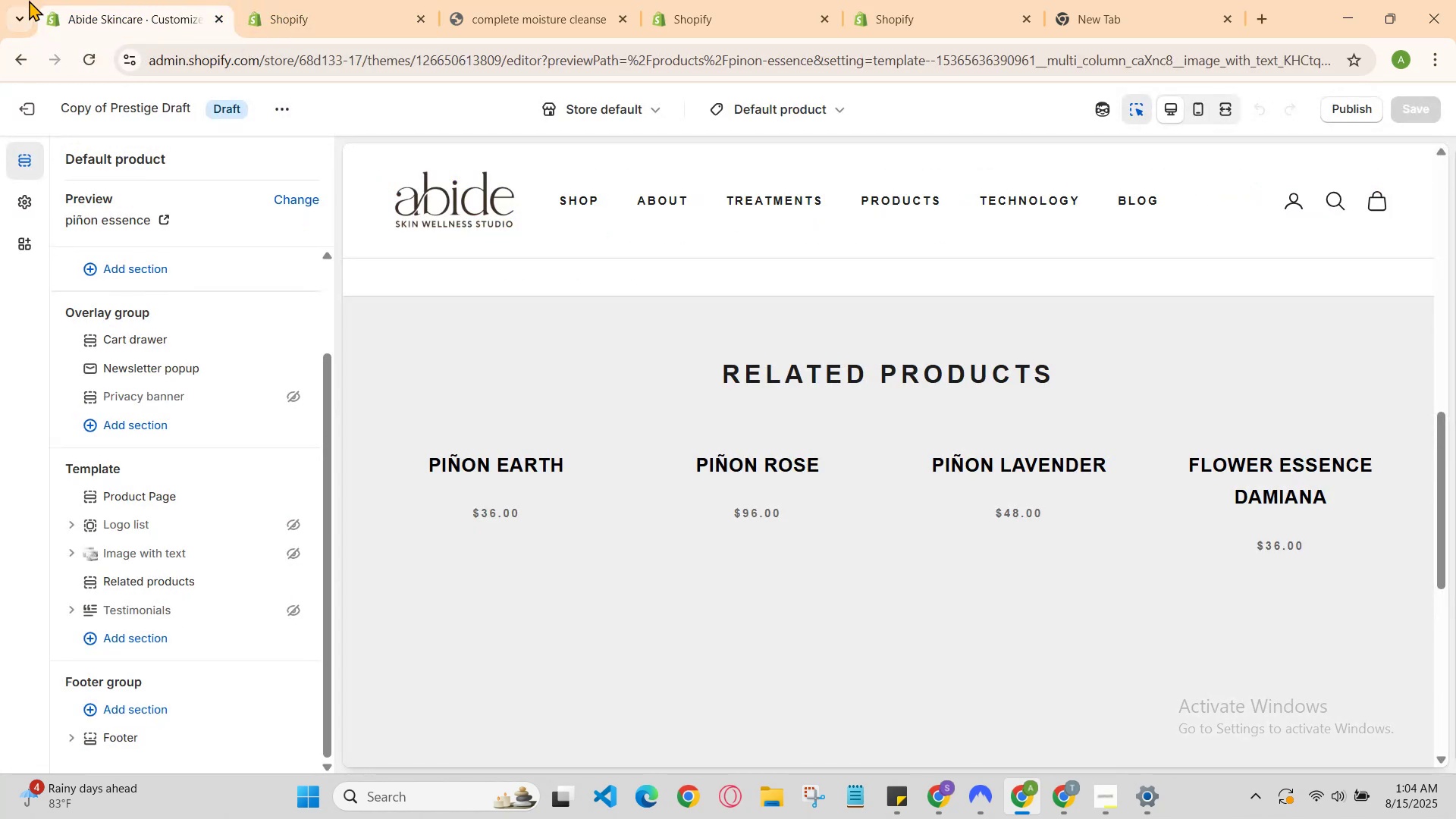 
left_click([306, 0])
 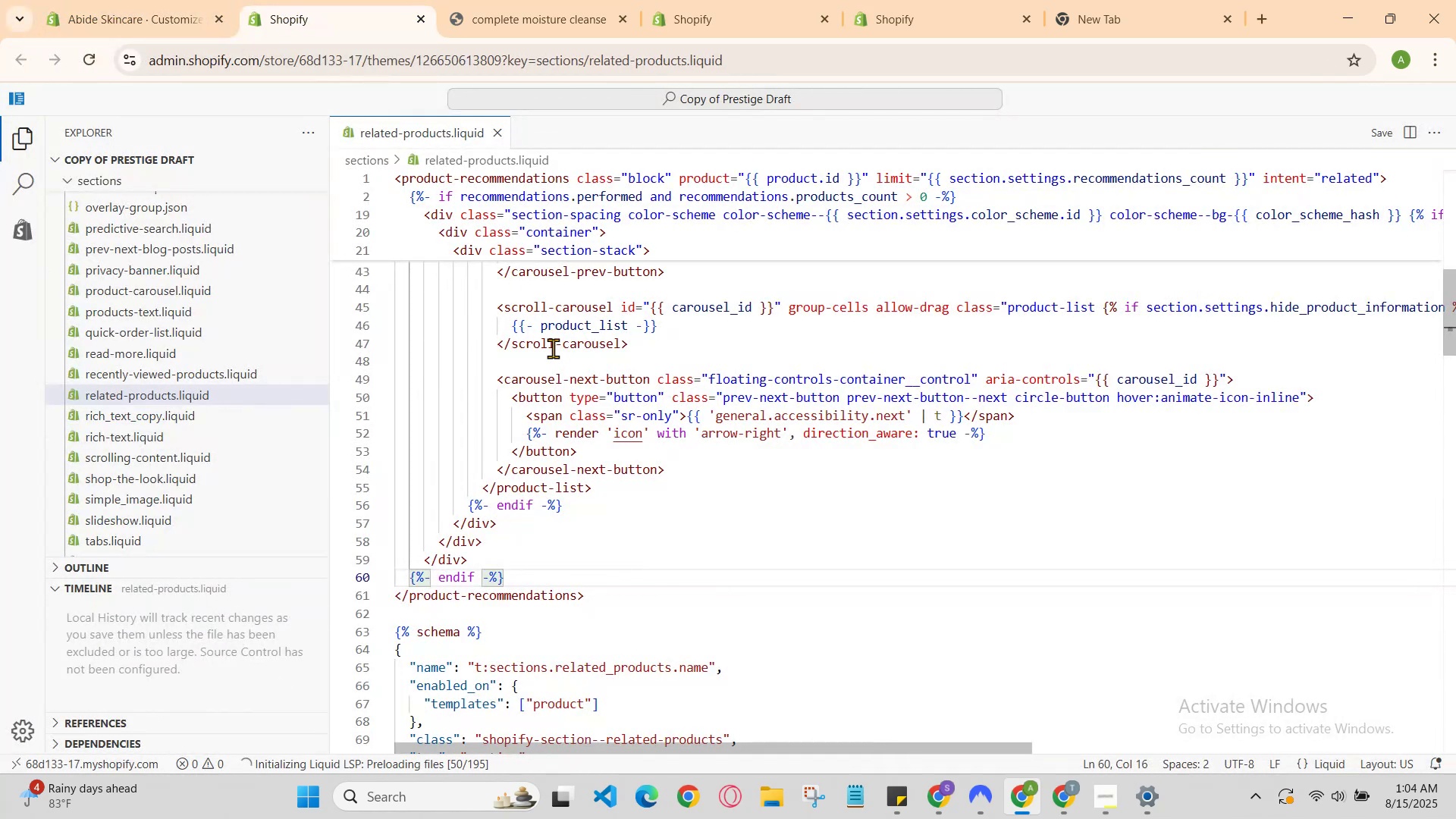 
left_click([574, 0])
 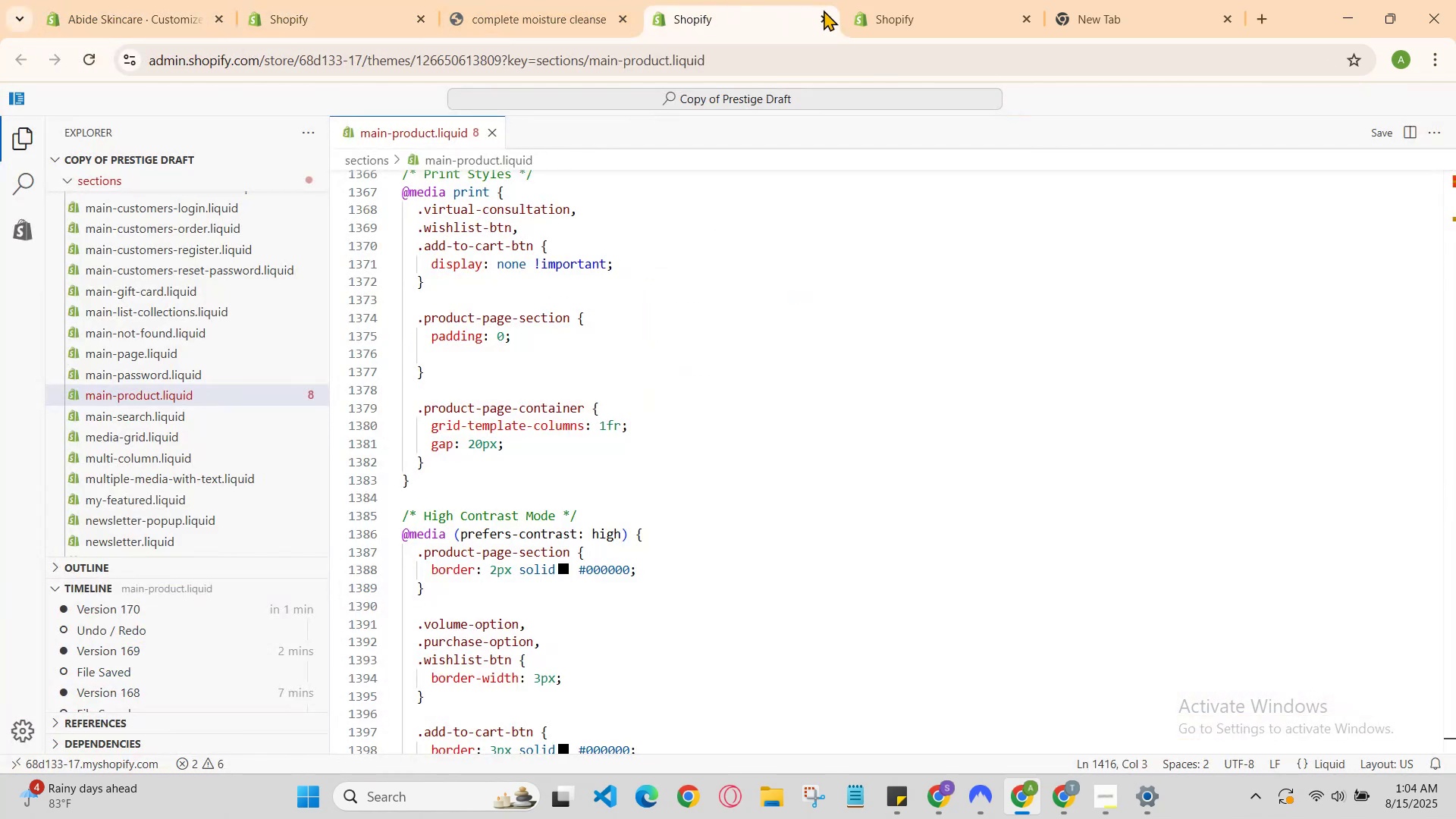 
left_click([824, 17])
 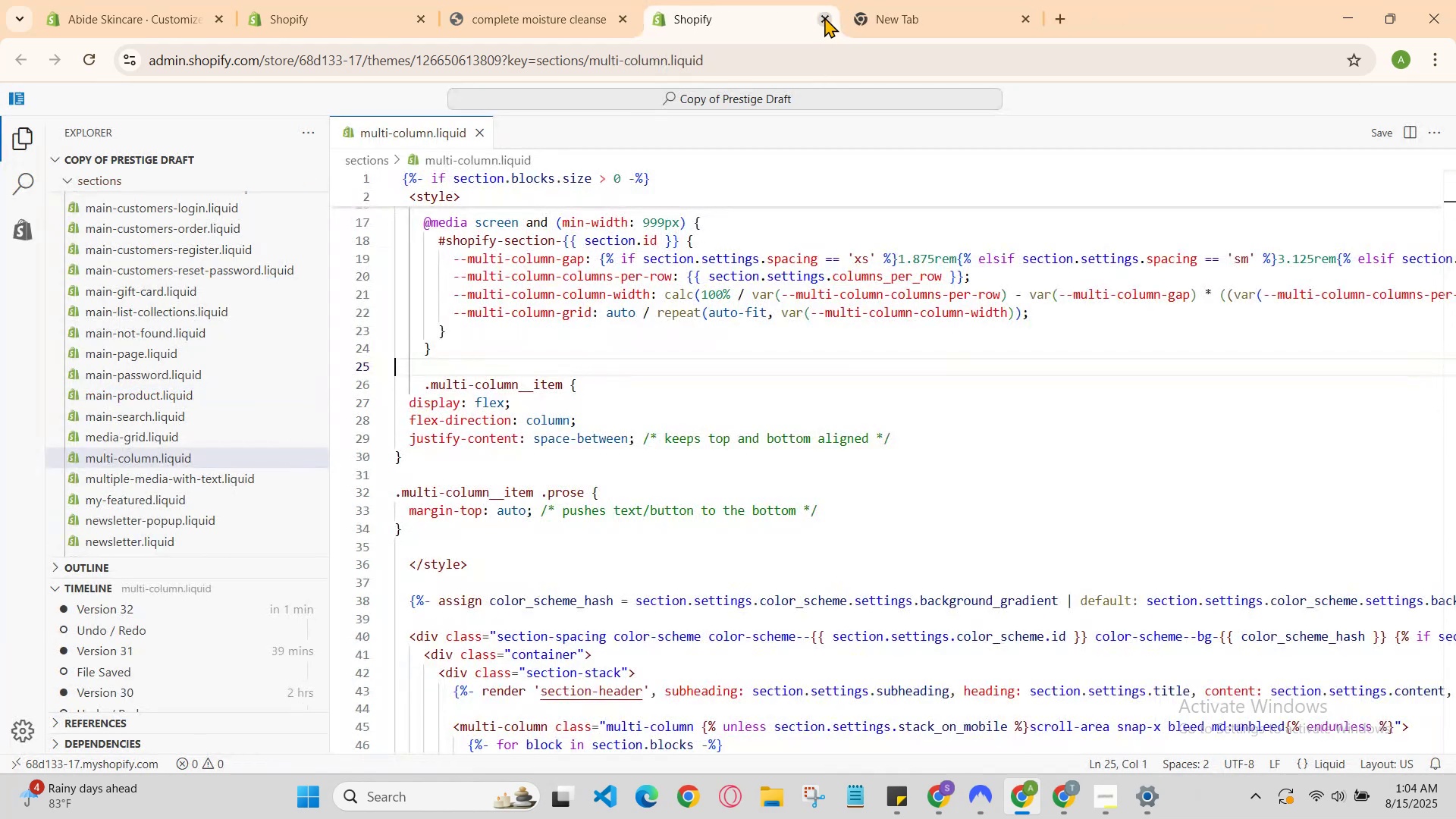 
left_click([824, 17])
 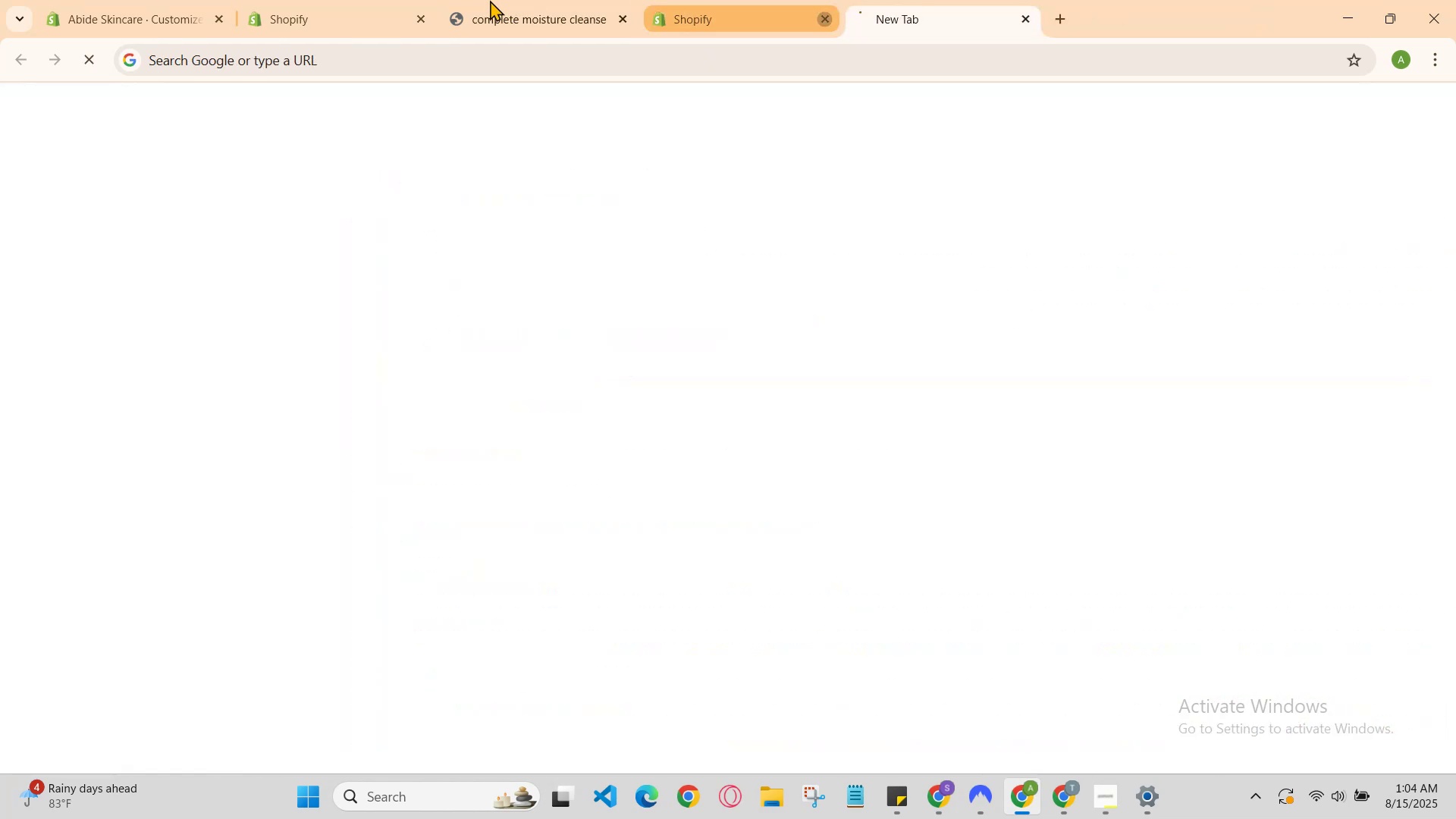 
left_click([400, 0])
 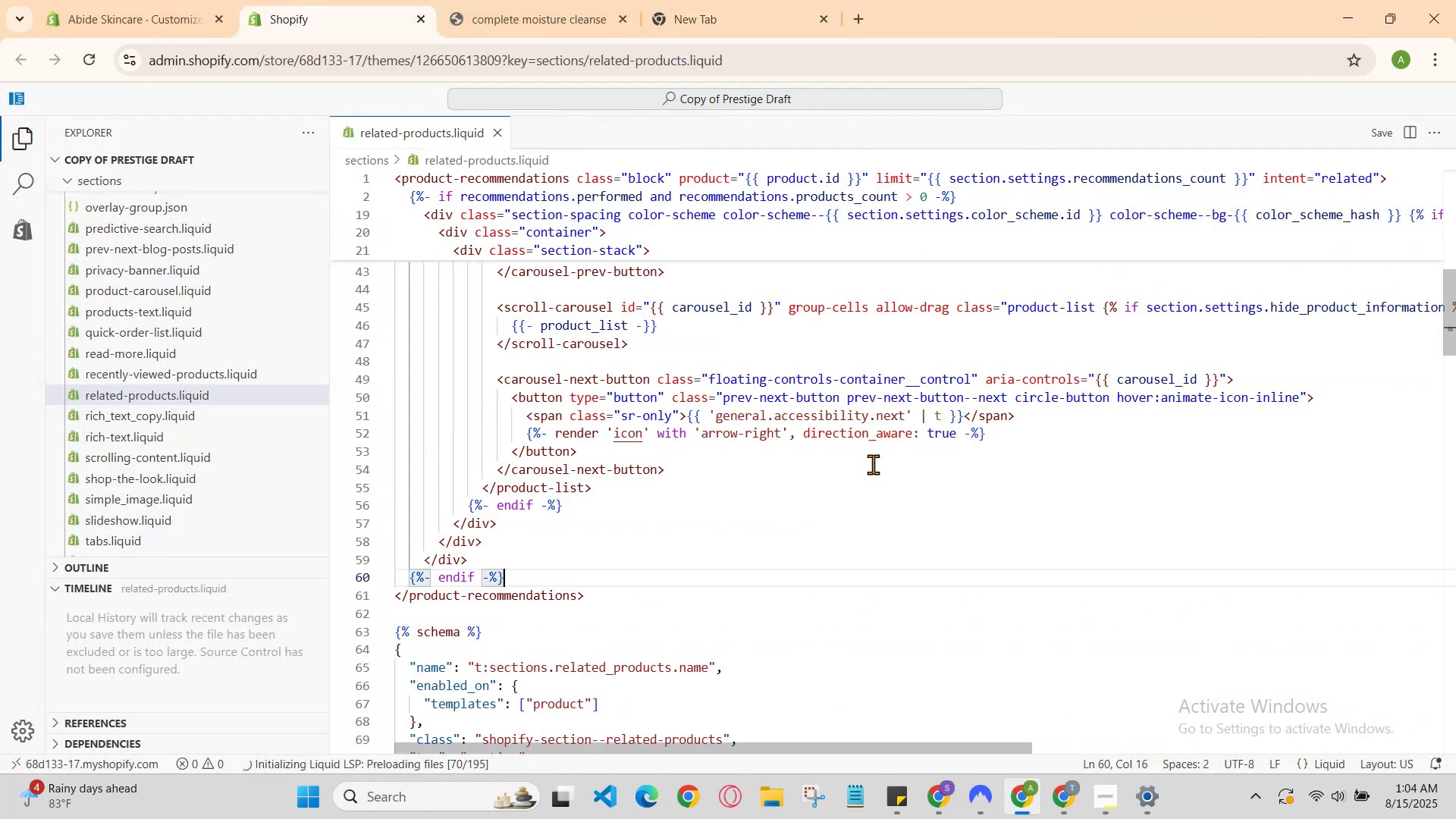 
scroll: coordinate [893, 552], scroll_direction: up, amount: 15.0
 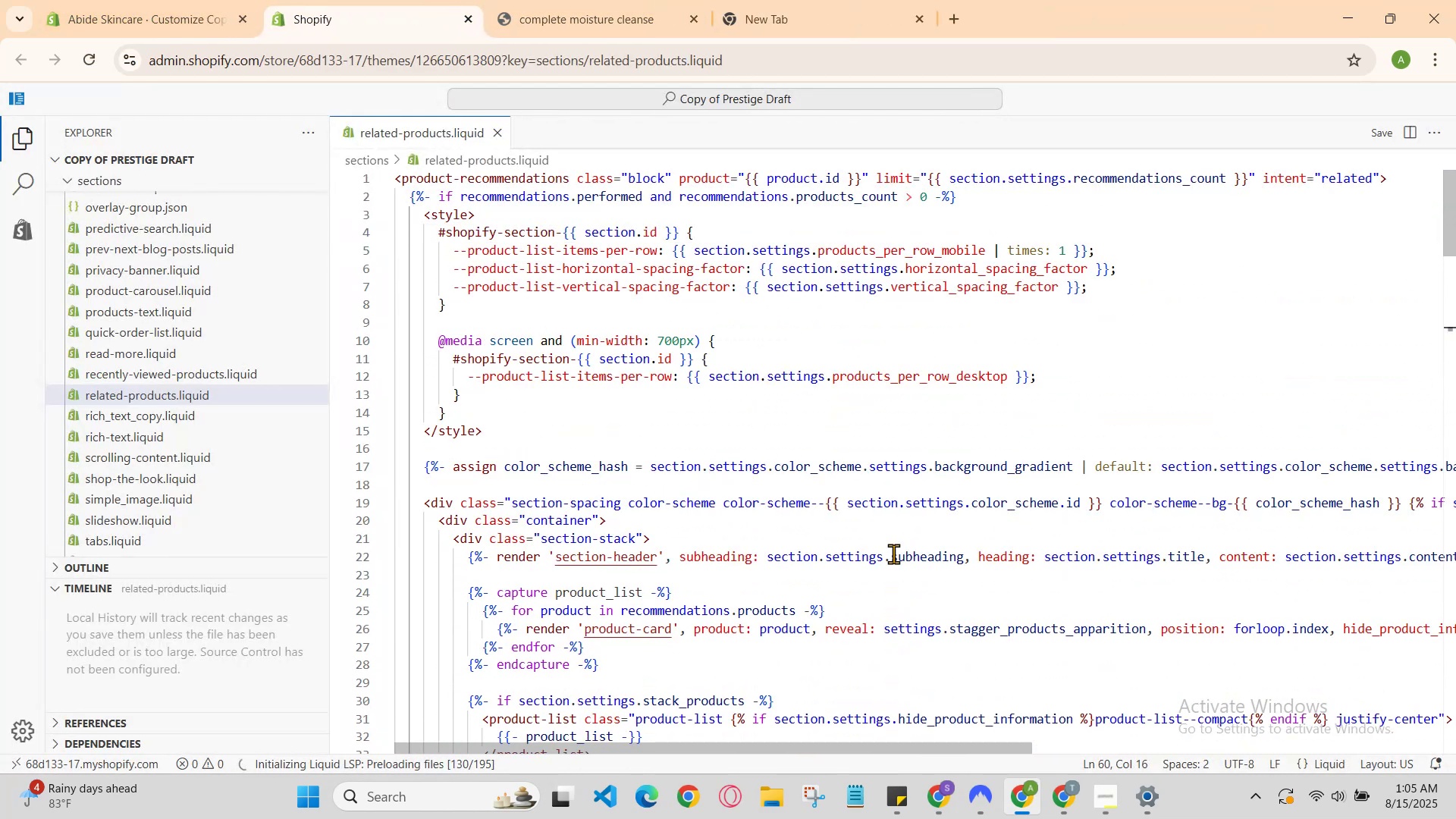 
scroll: coordinate [893, 554], scroll_direction: none, amount: 0.0
 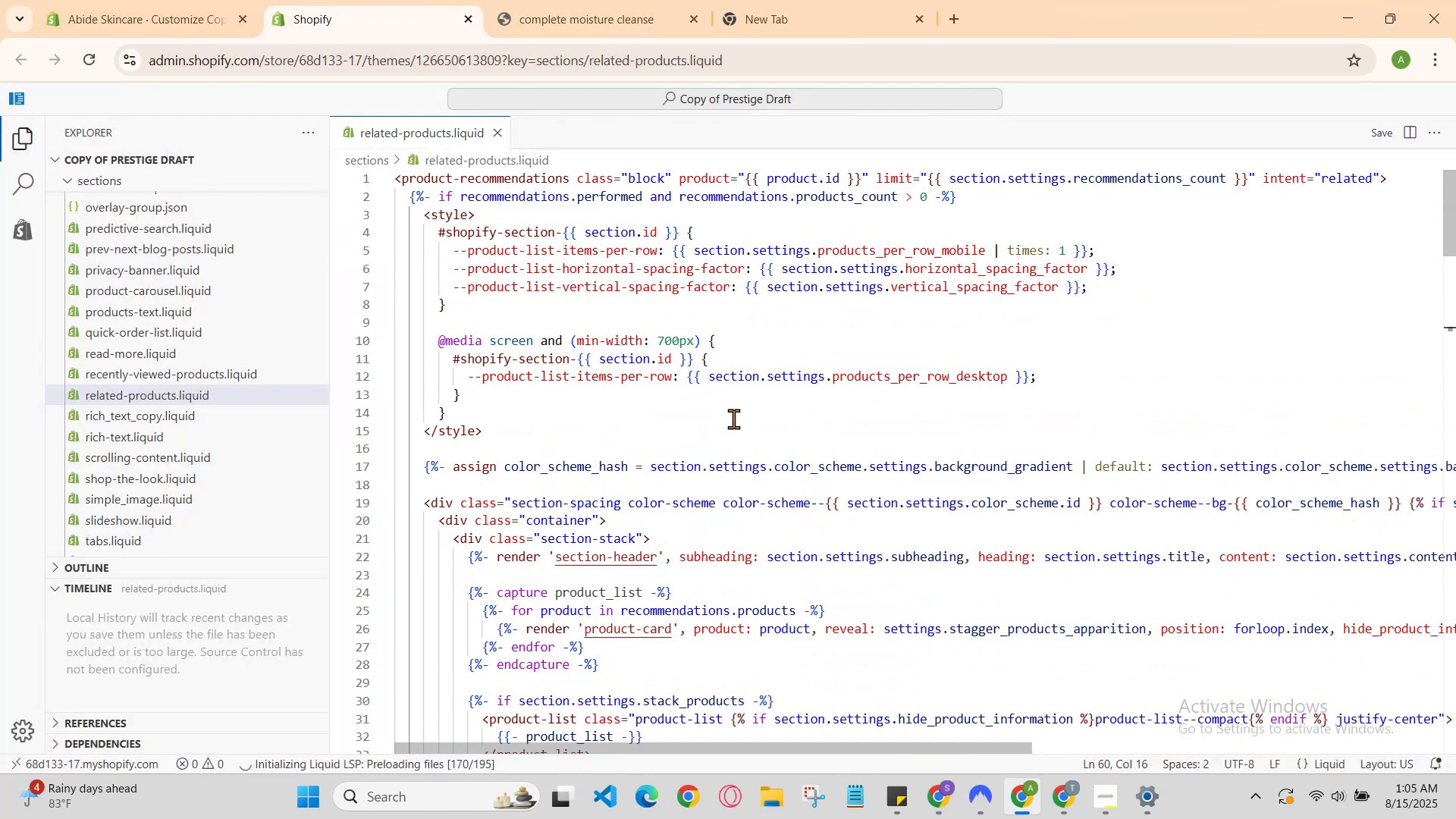 
left_click([730, 416])
 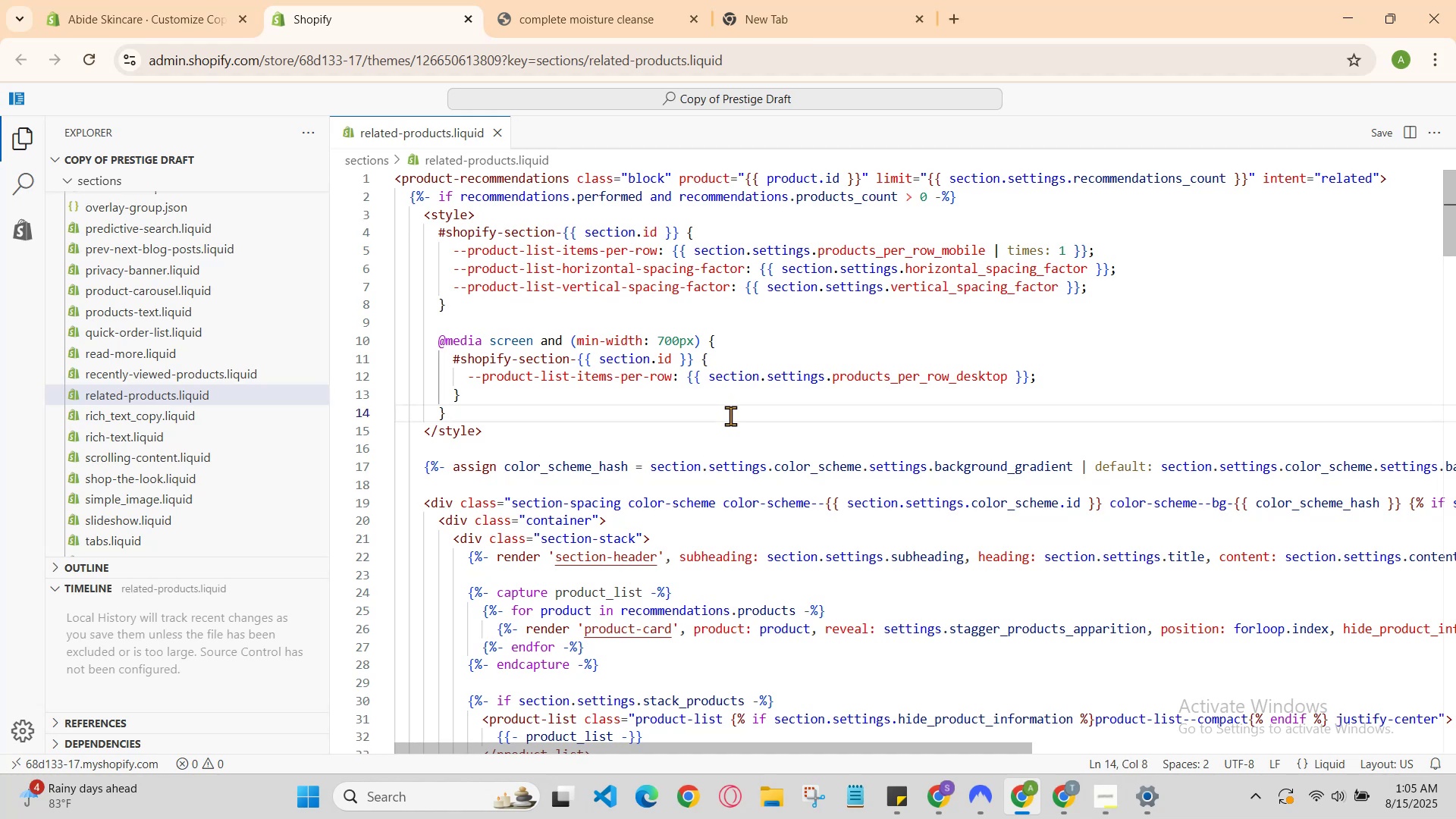 
scroll: coordinate [755, 447], scroll_direction: down, amount: 16.0
 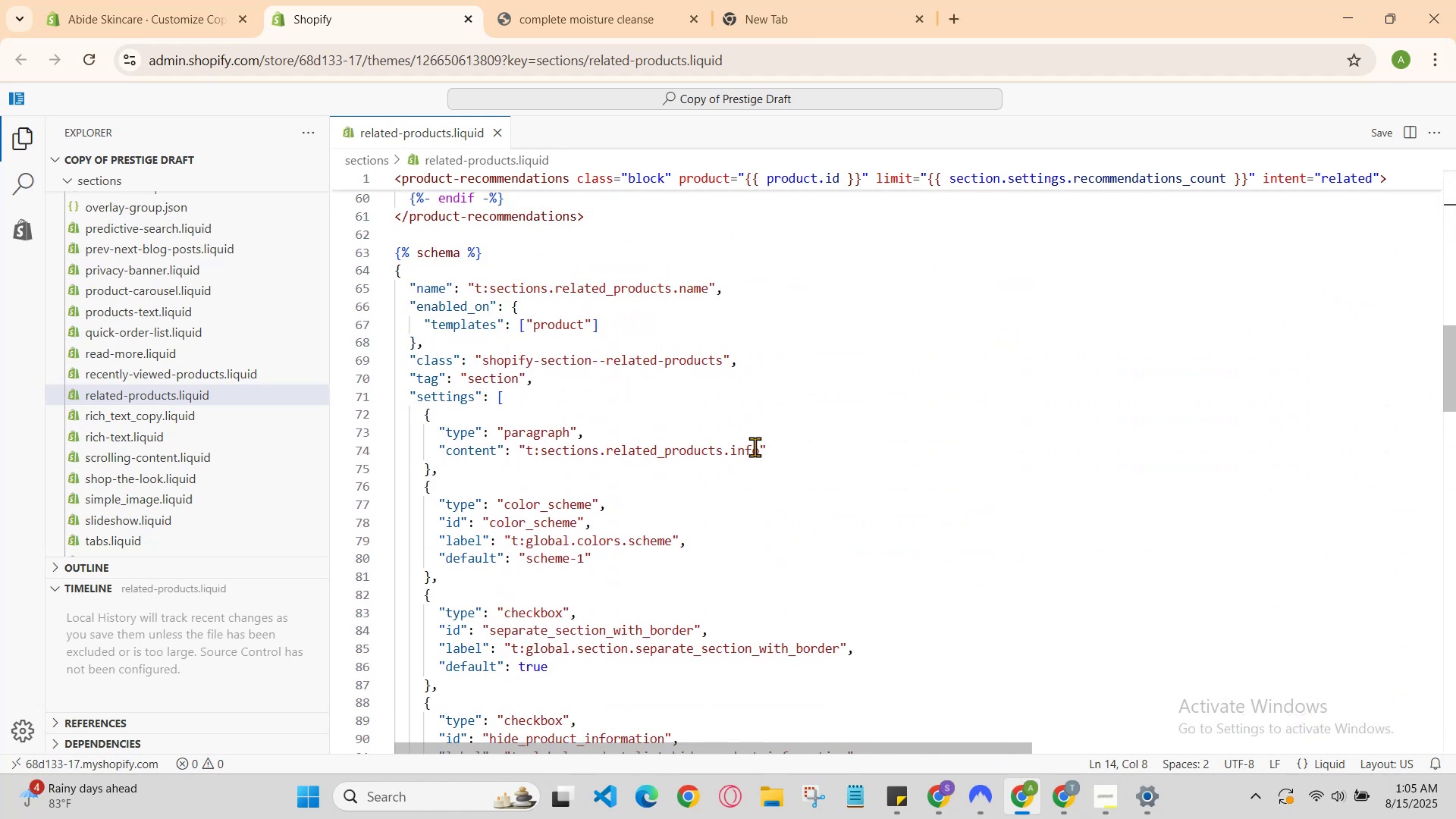 
scroll: coordinate [756, 450], scroll_direction: up, amount: 24.0
 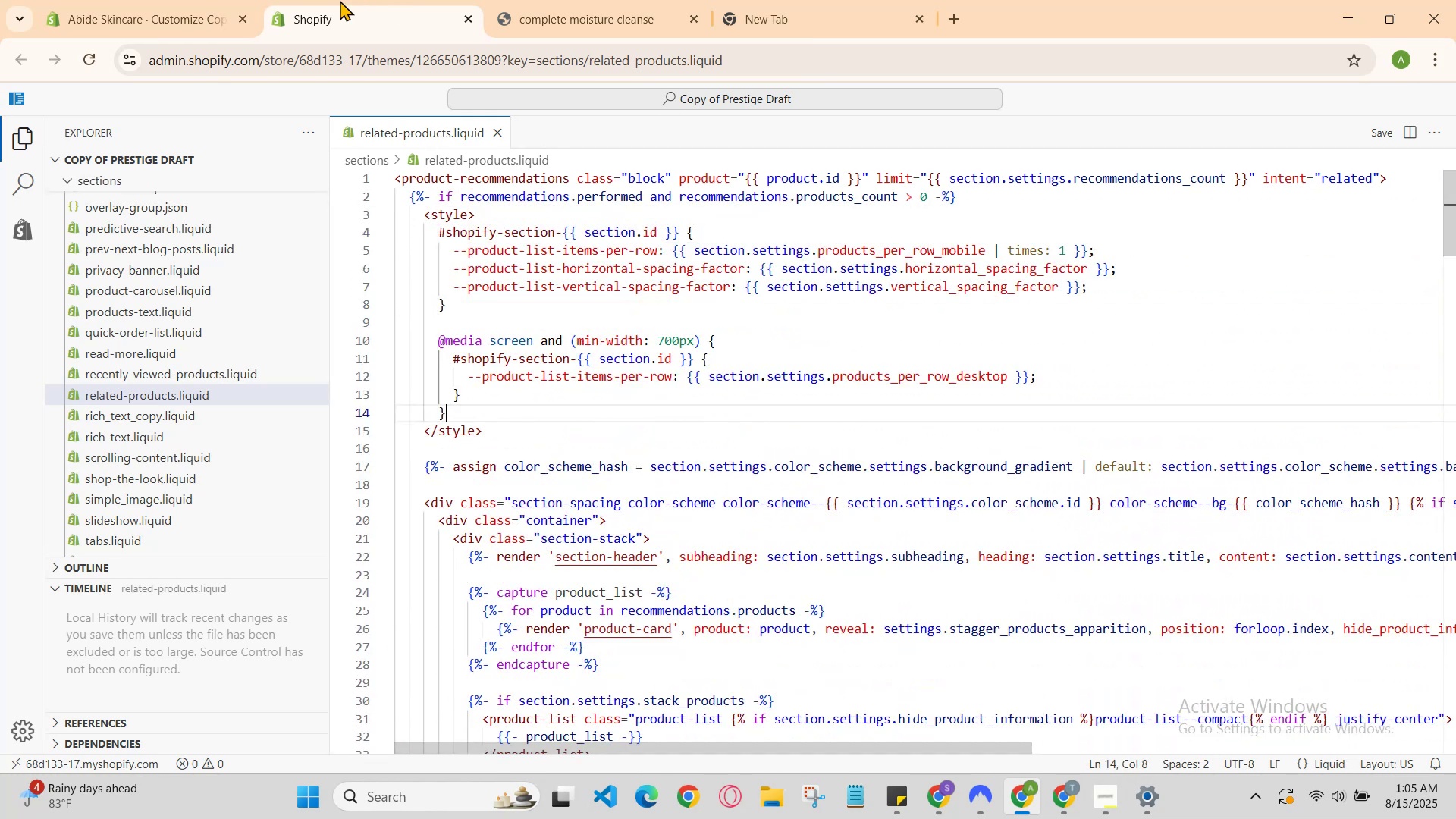 
left_click([231, 0])
 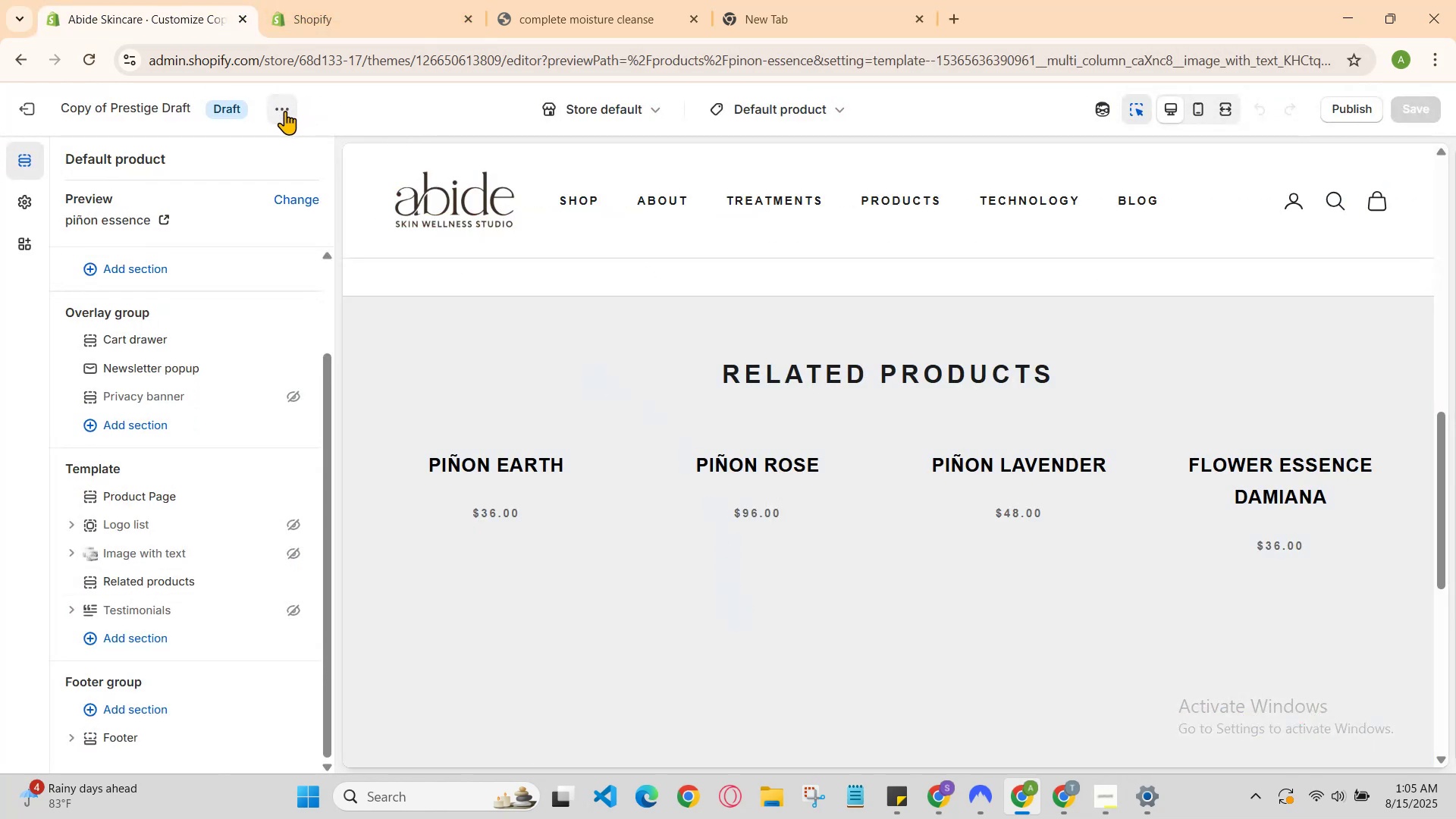 
left_click([223, 294])
 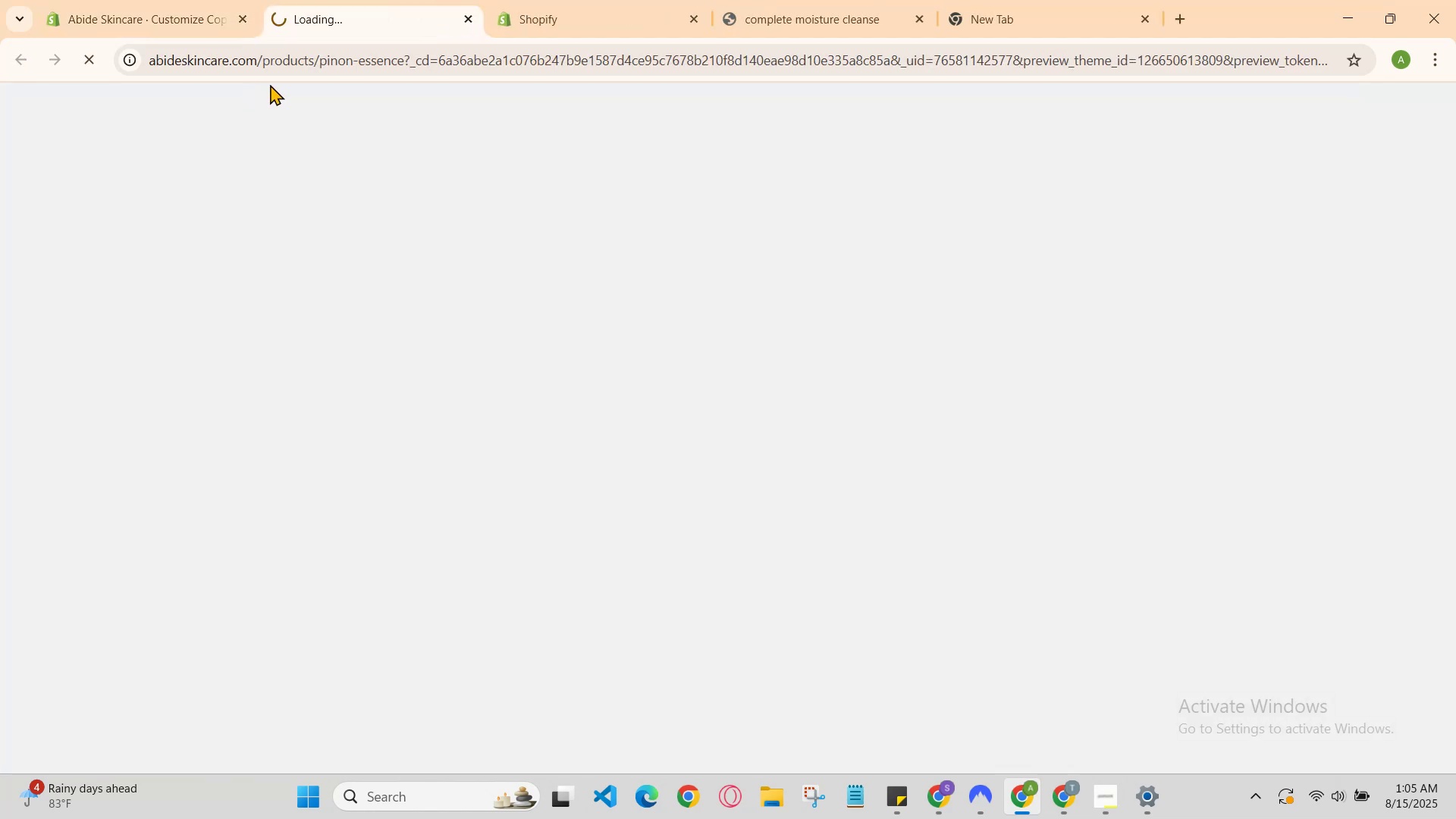 
scroll: coordinate [735, 441], scroll_direction: down, amount: 7.0
 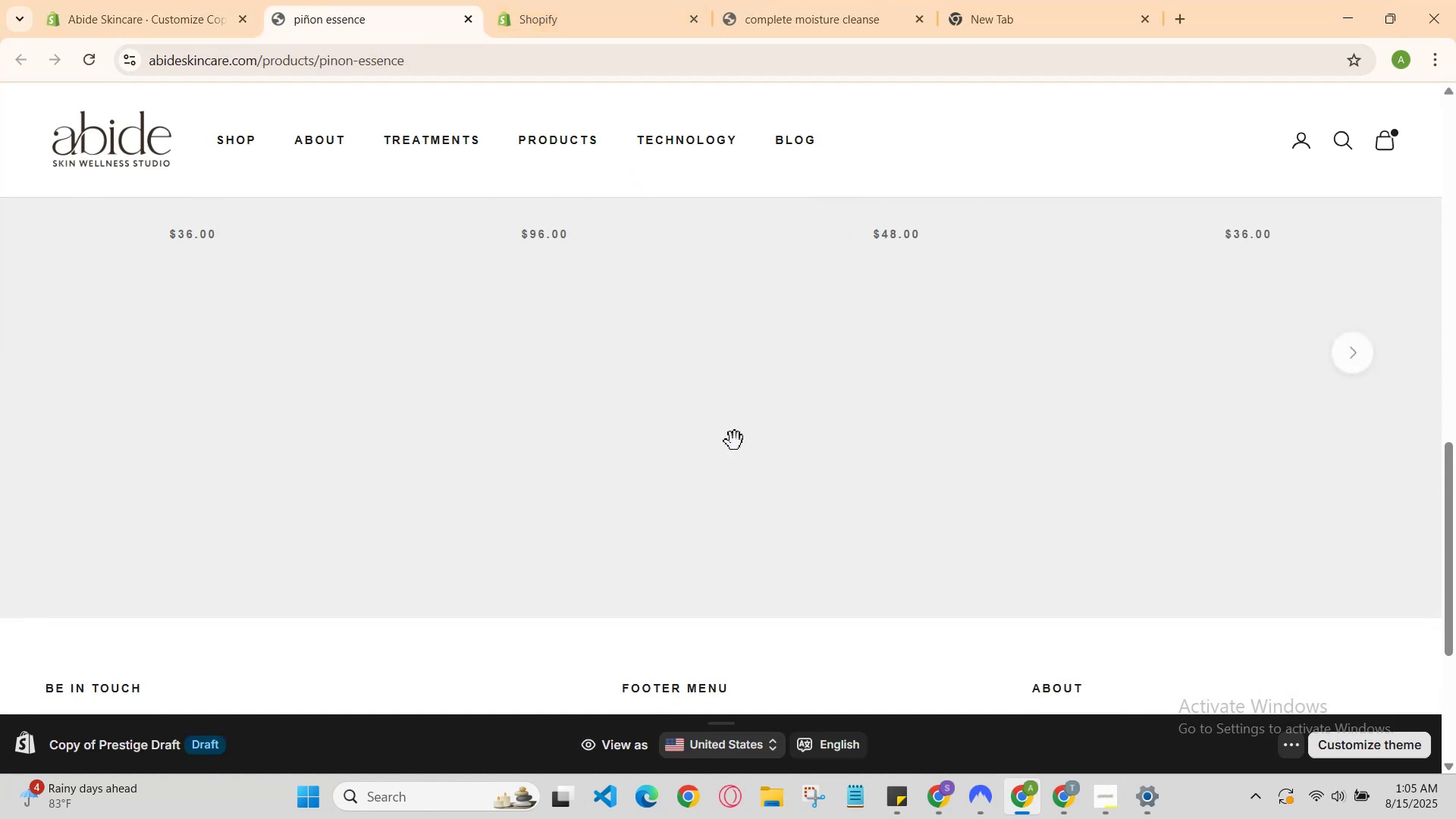 
scroll: coordinate [735, 441], scroll_direction: up, amount: 1.0
 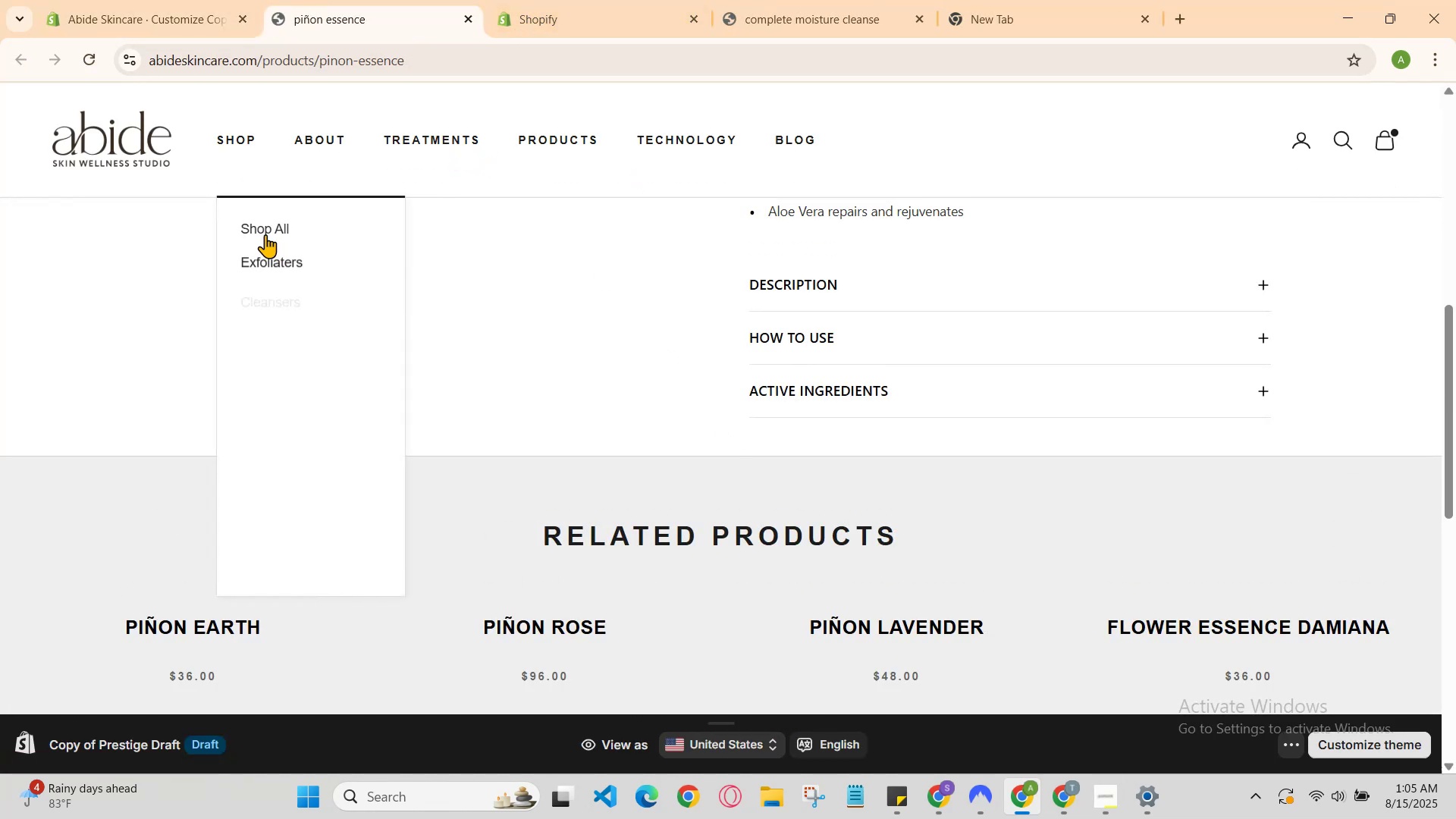 
left_click([286, 264])
 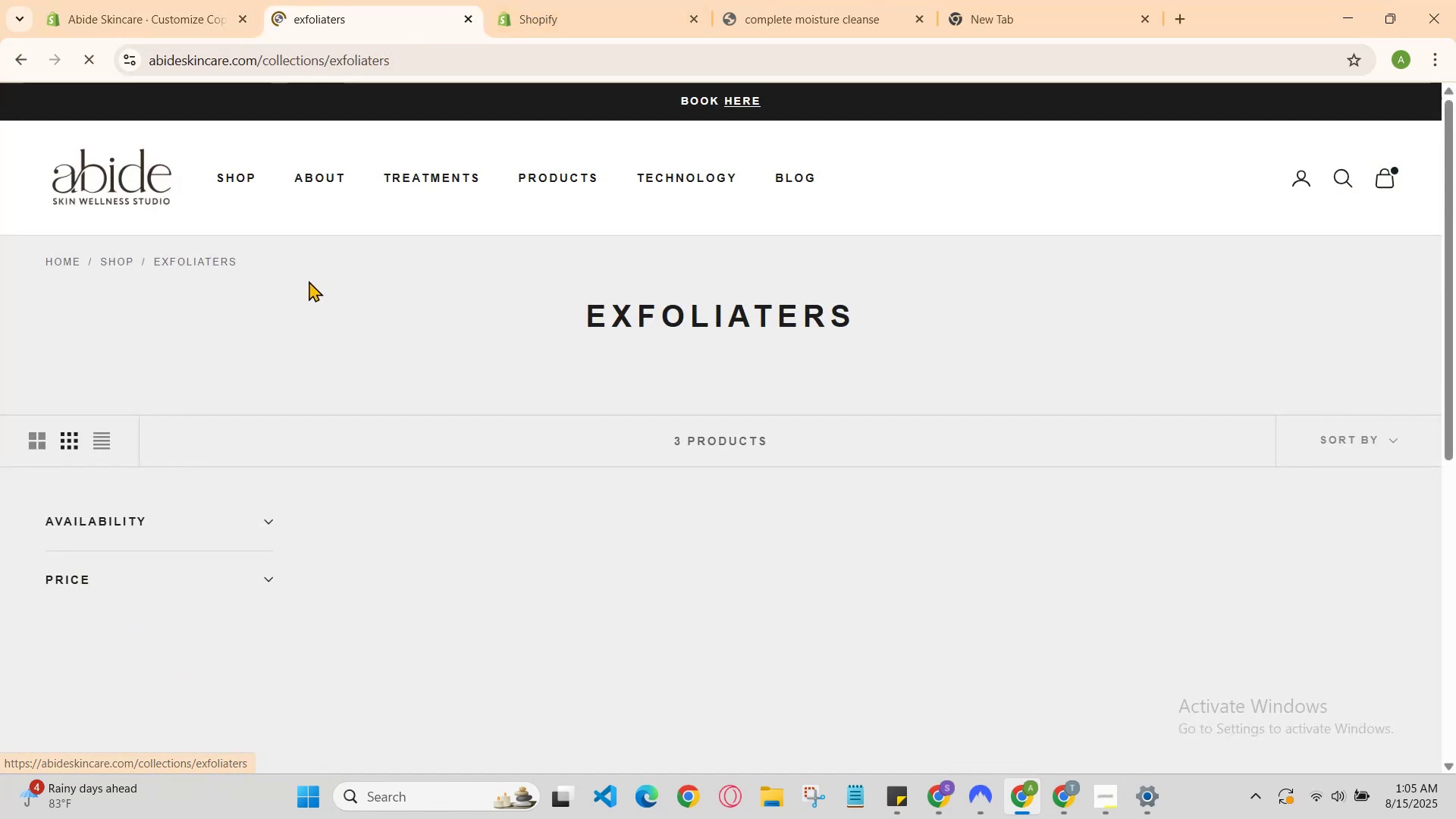 
scroll: coordinate [438, 372], scroll_direction: down, amount: 2.0
 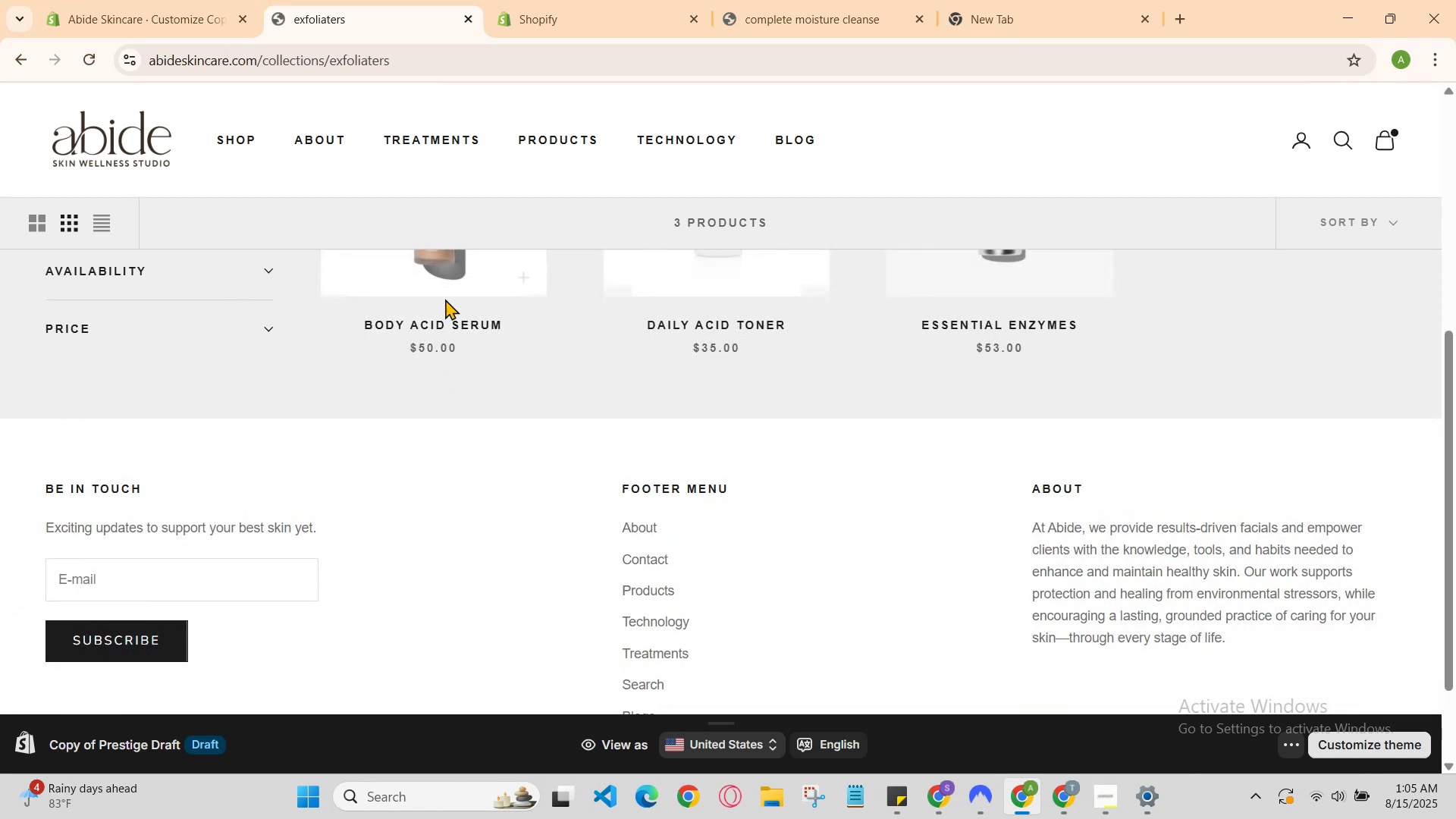 
left_click([448, 287])
 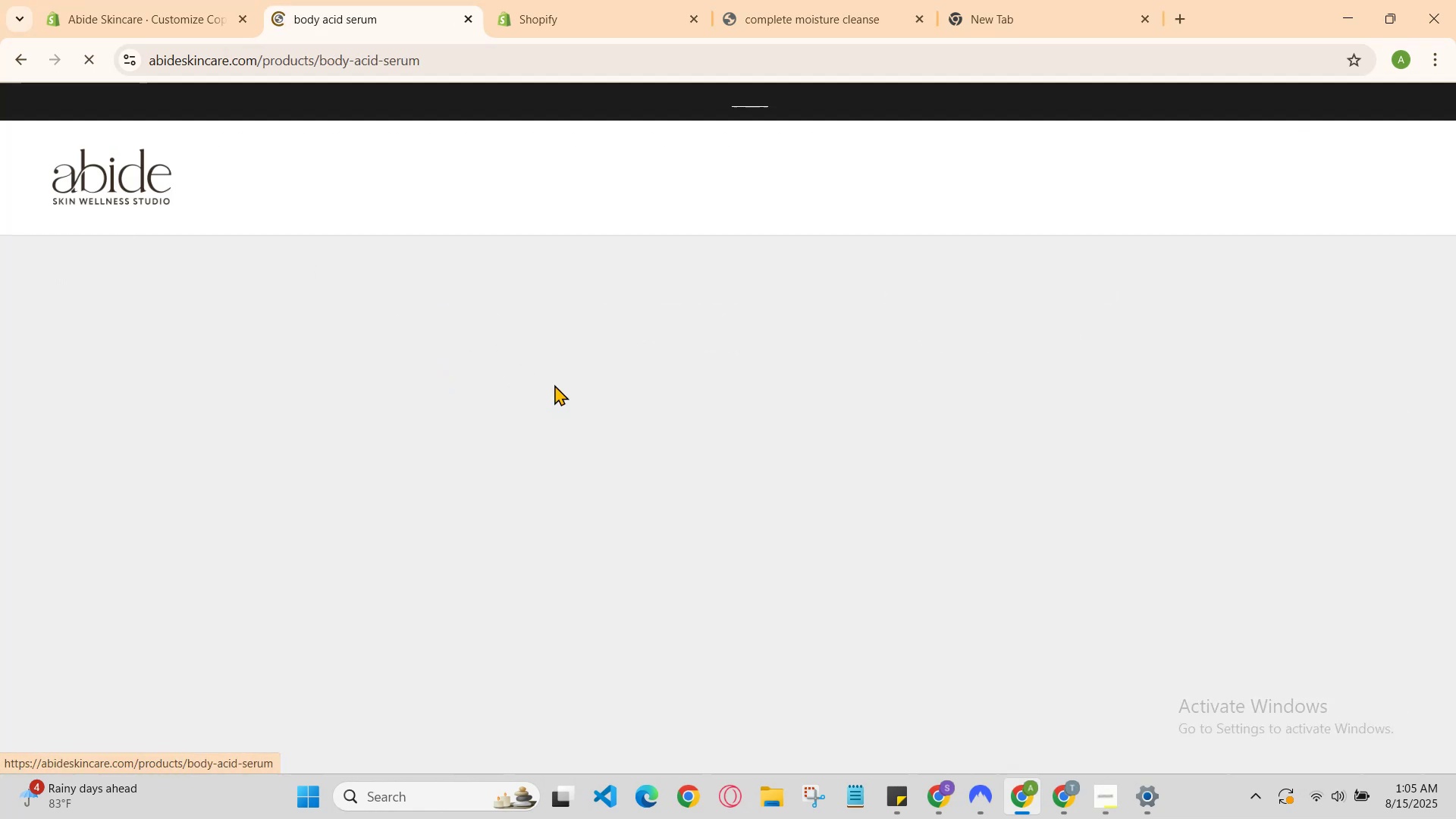 
scroll: coordinate [688, 479], scroll_direction: down, amount: 4.0
 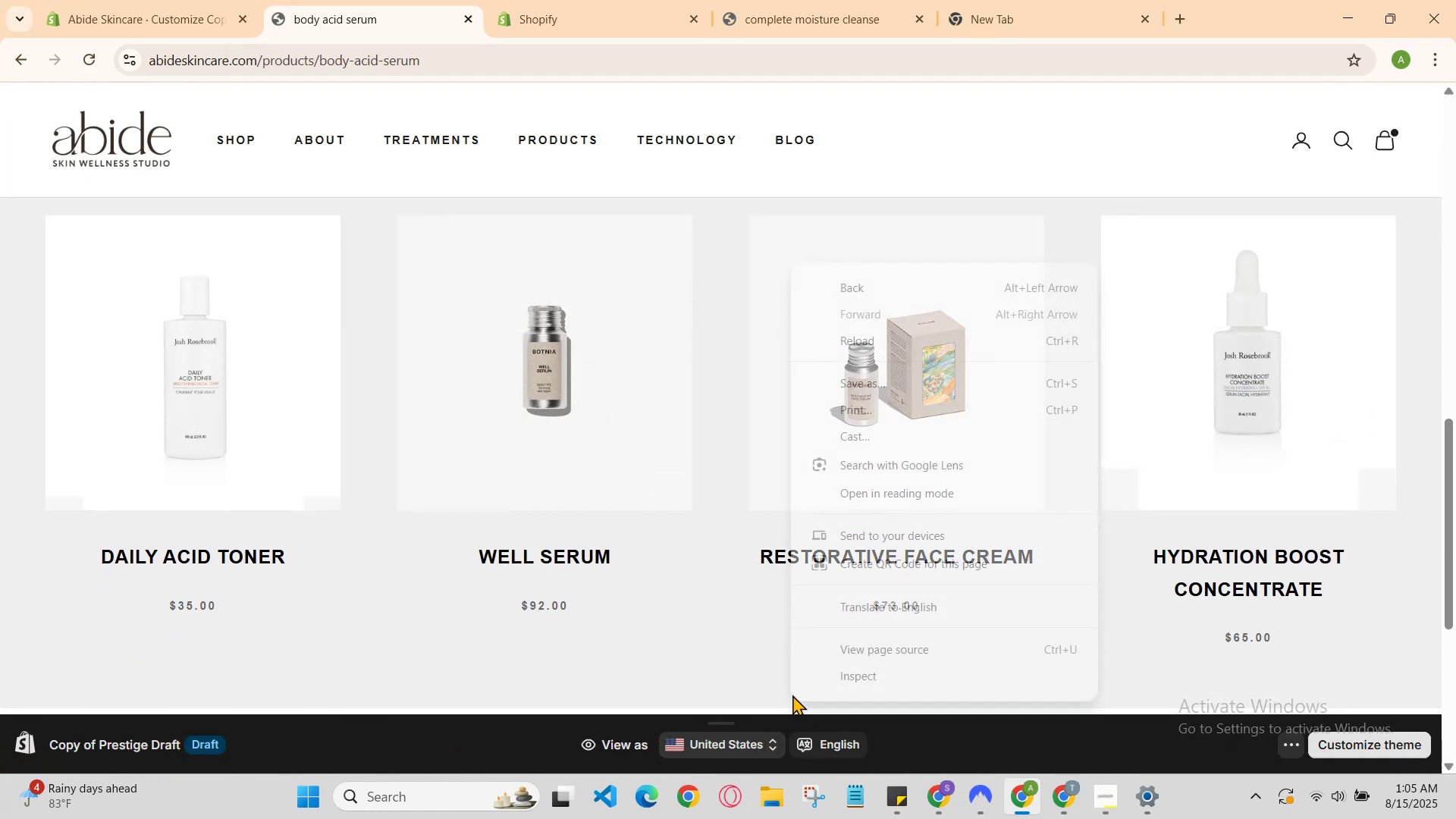 
left_click([835, 678])
 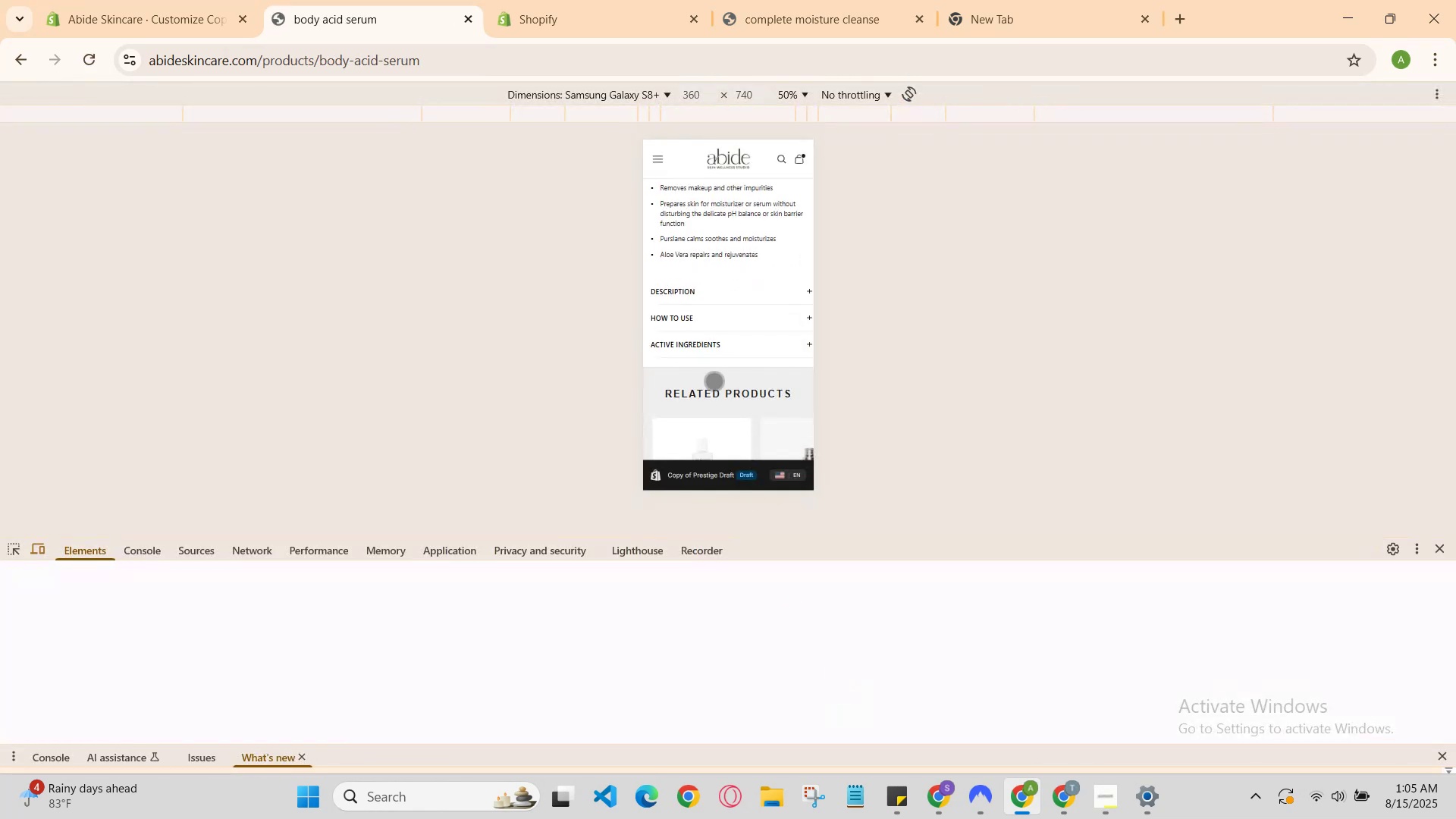 
scroll: coordinate [715, 346], scroll_direction: down, amount: 2.0
 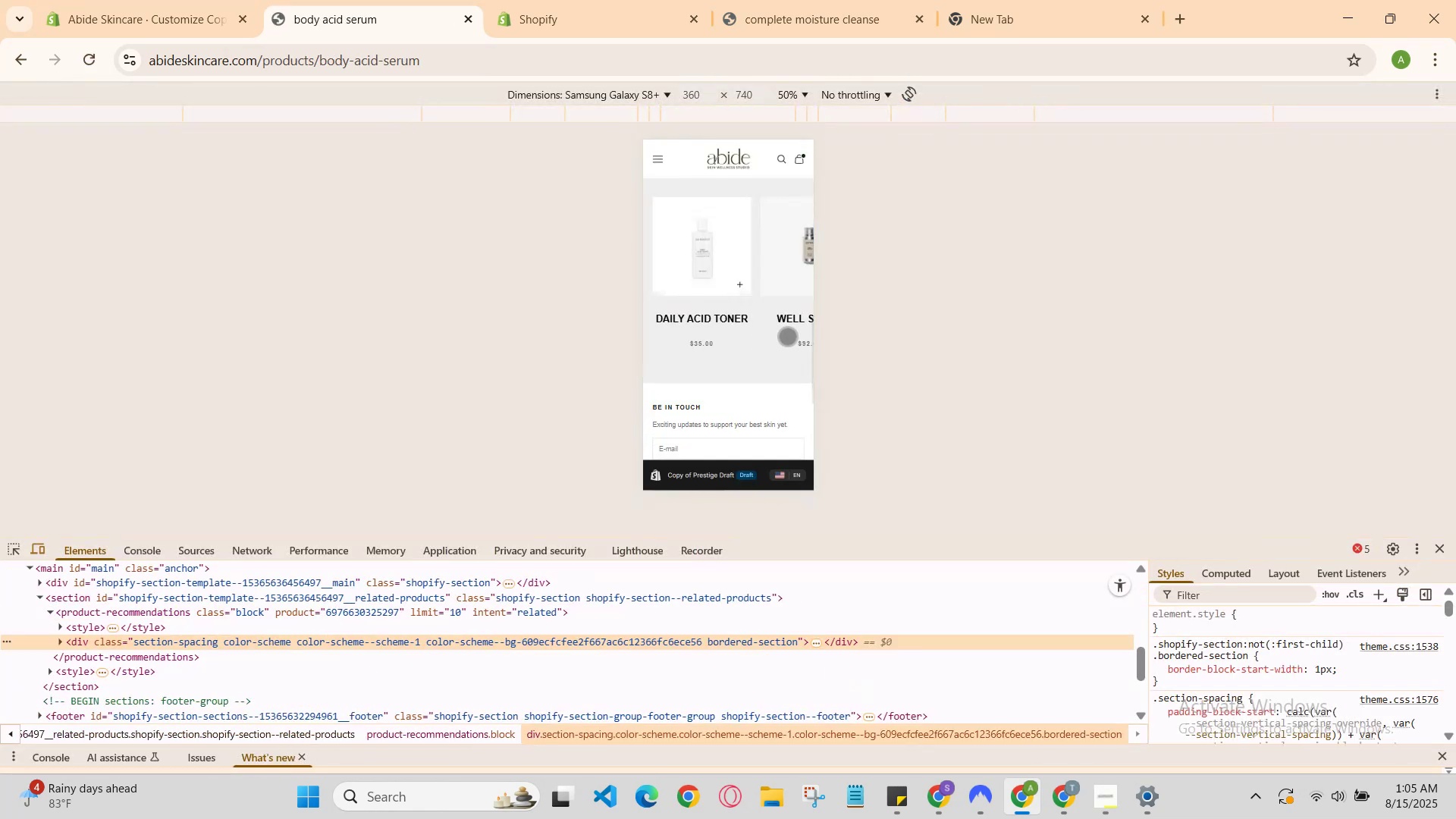 
left_click_drag(start_coordinate=[799, 278], to_coordinate=[660, 275])
 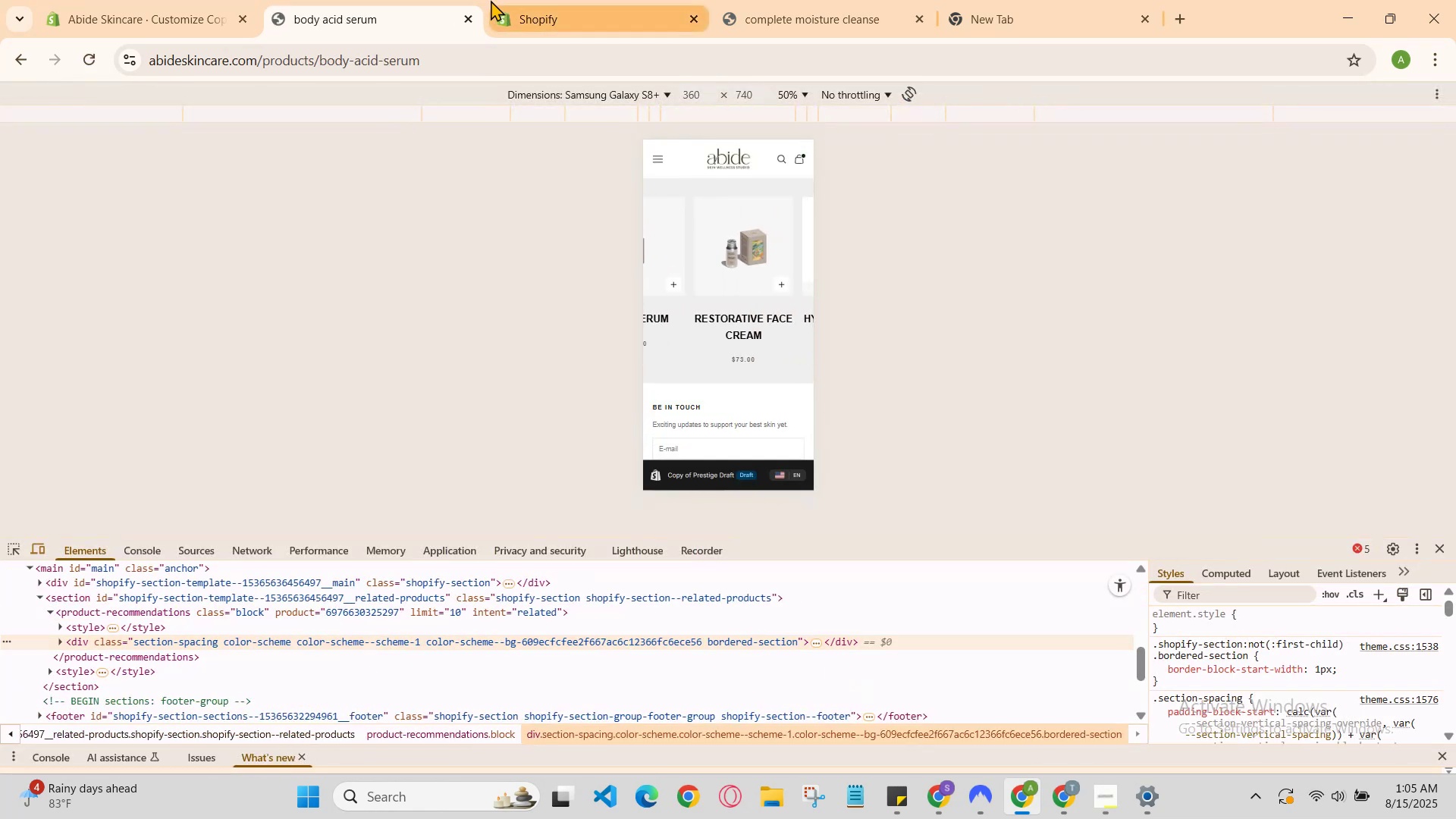 
left_click([490, 0])
 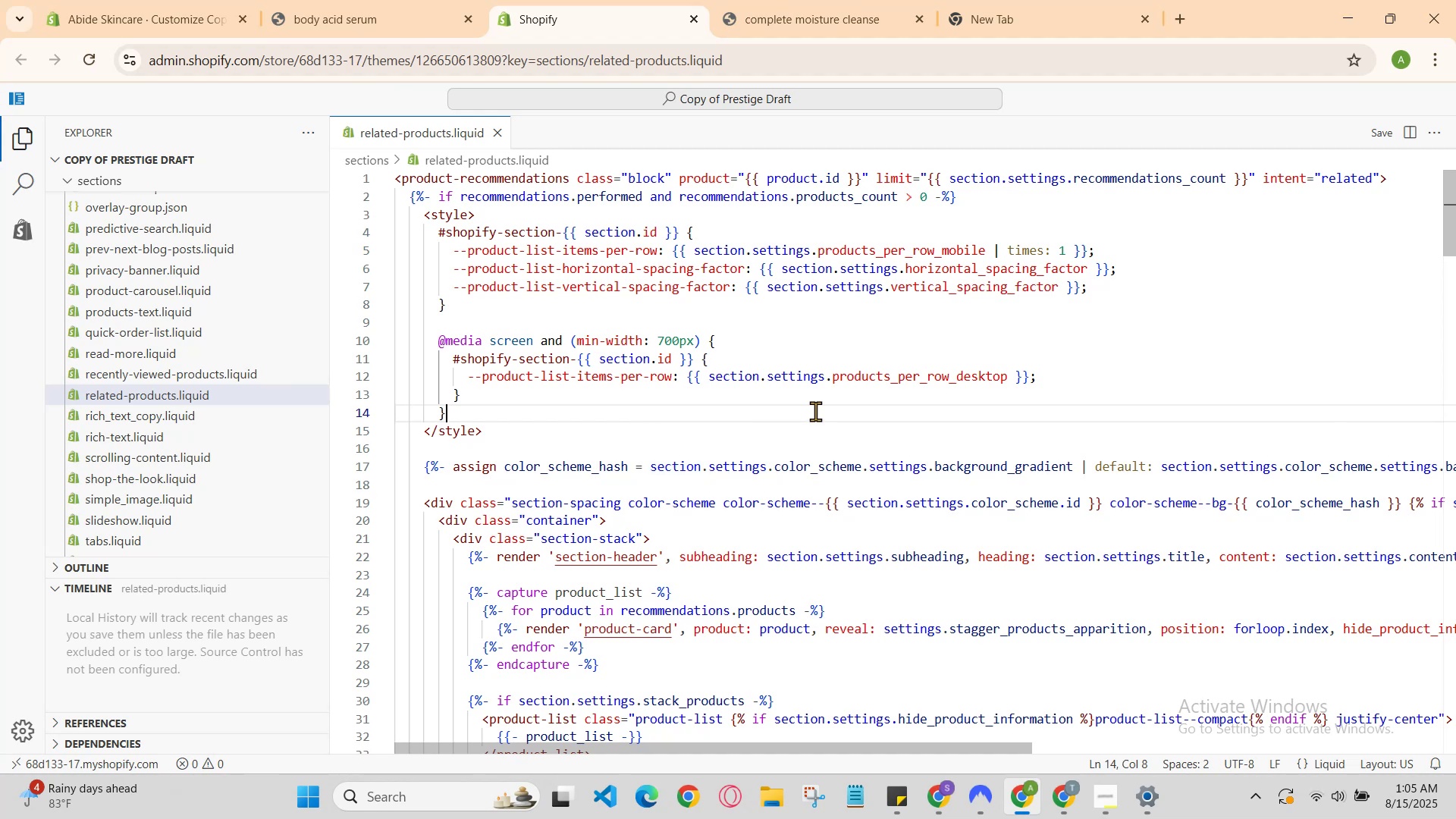 
key(Enter)
 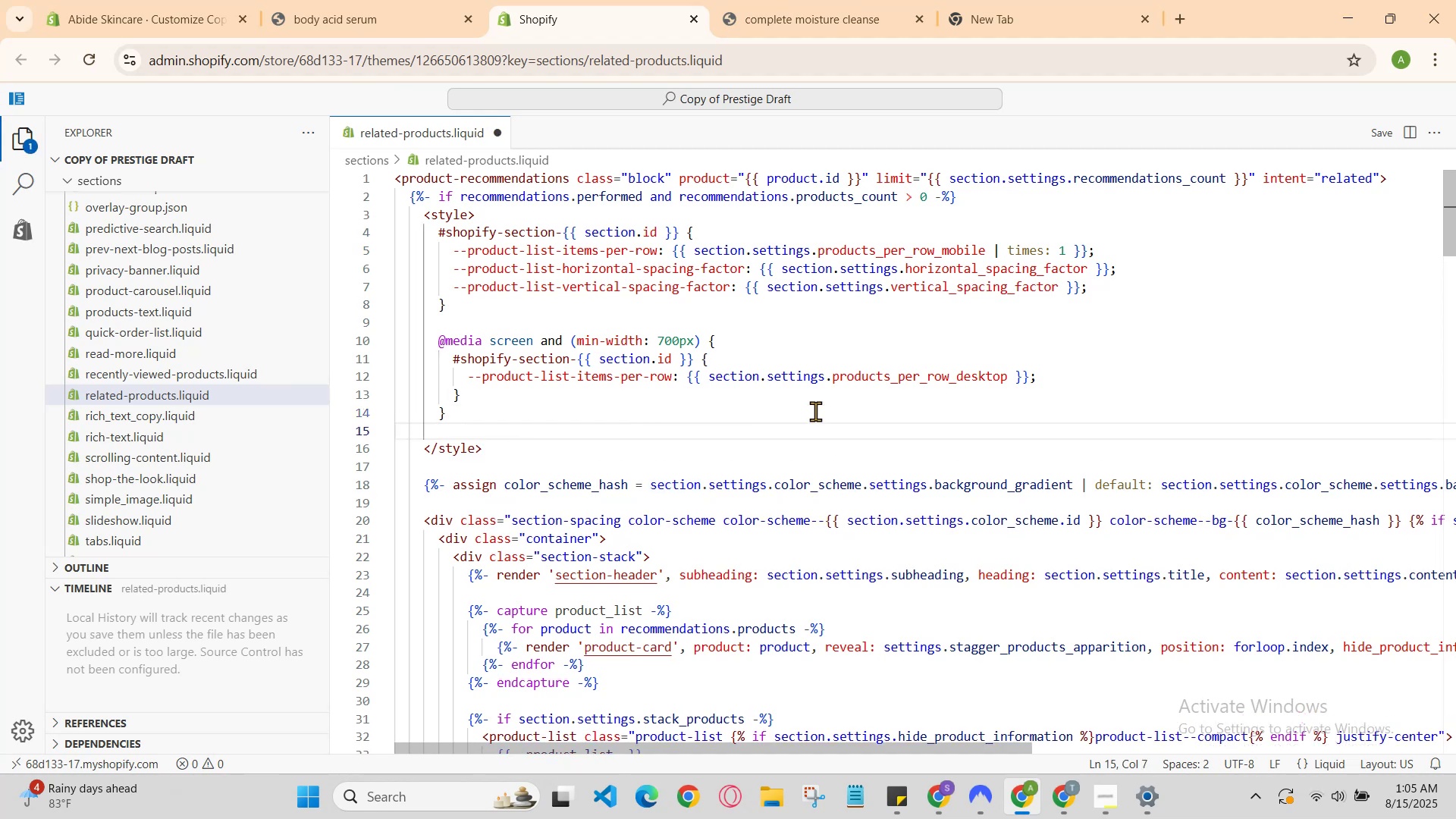 
key(Shift+5)
 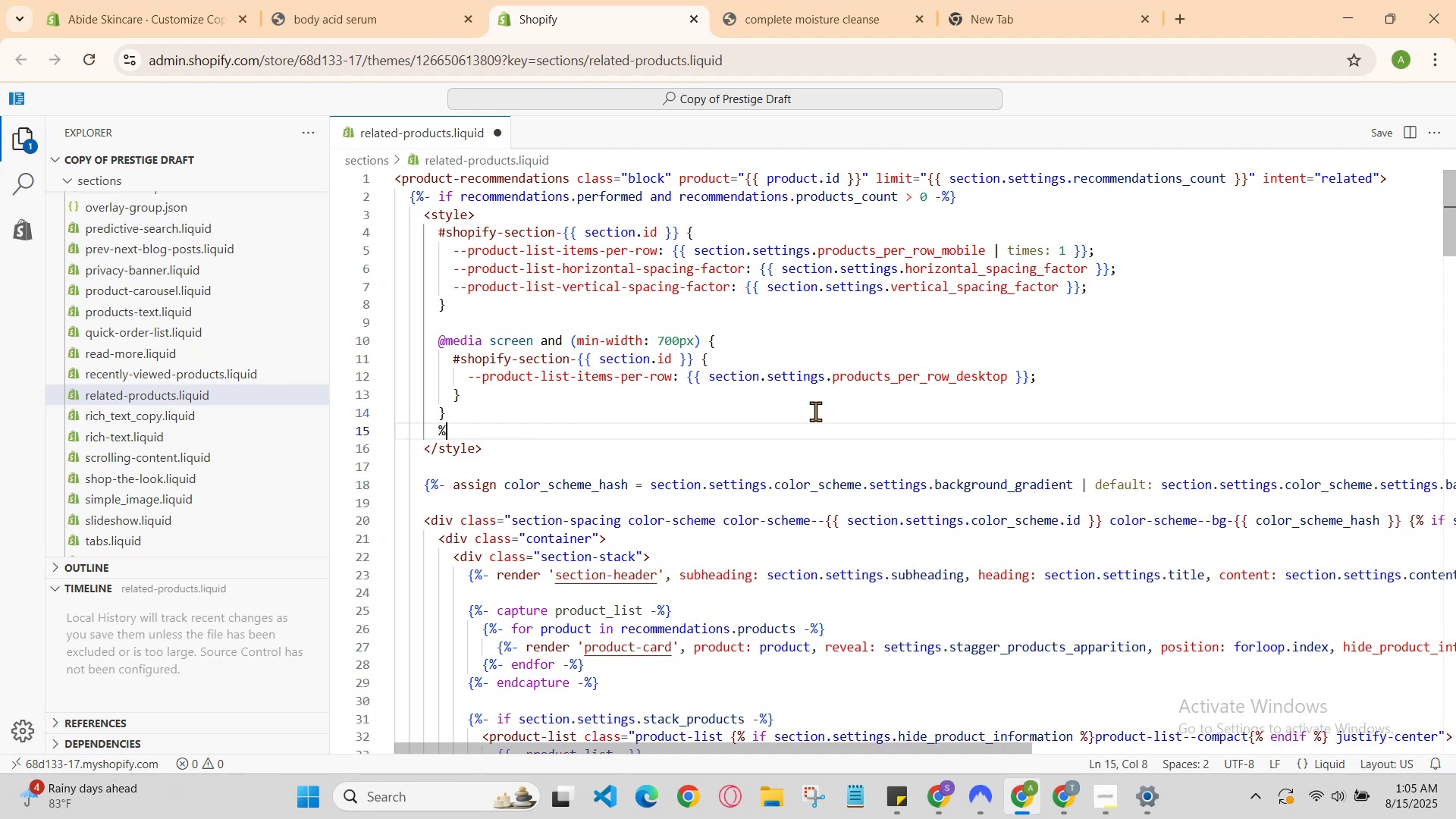 
key(Backspace)
 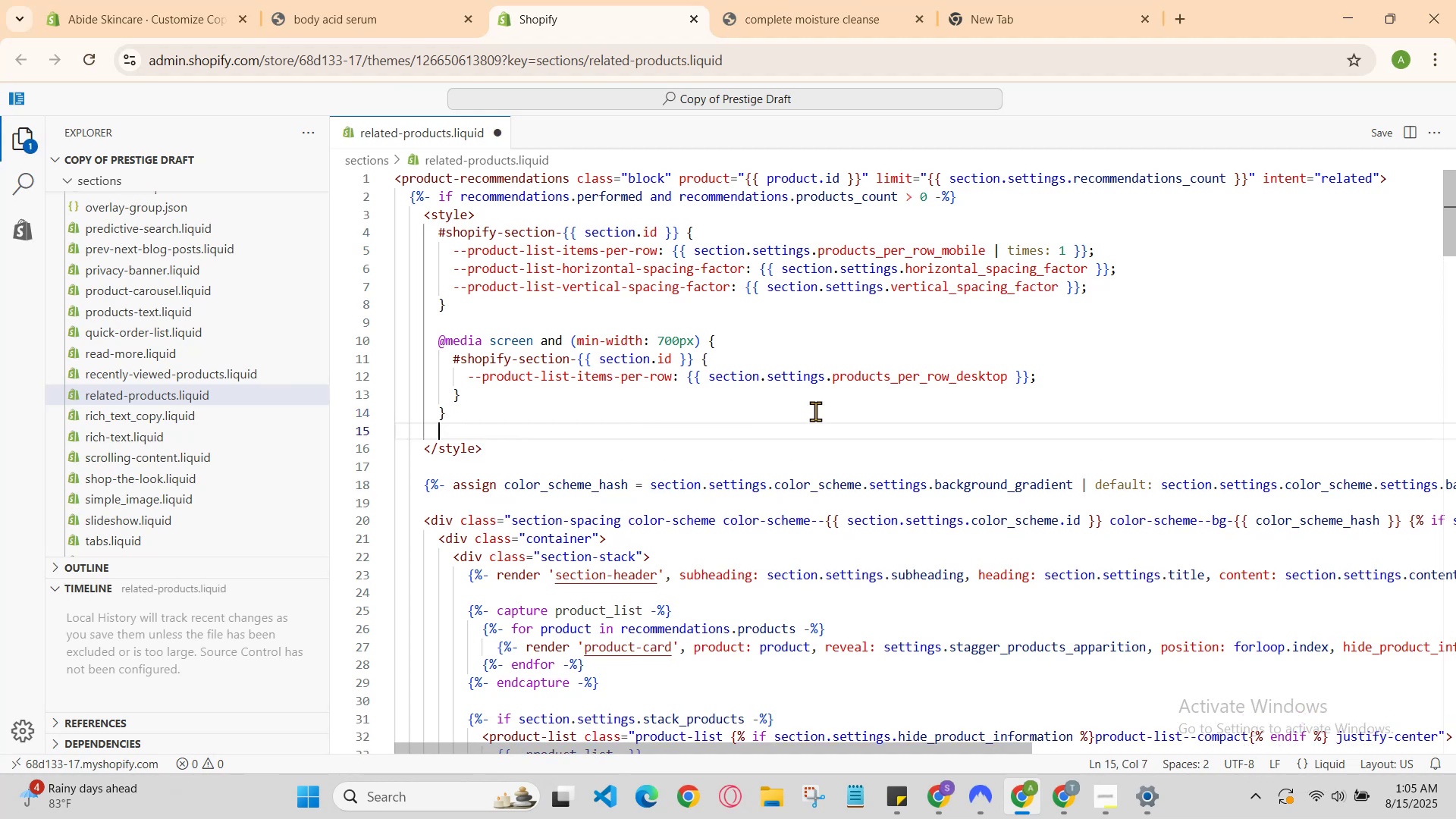 
key(Control+Slash)
 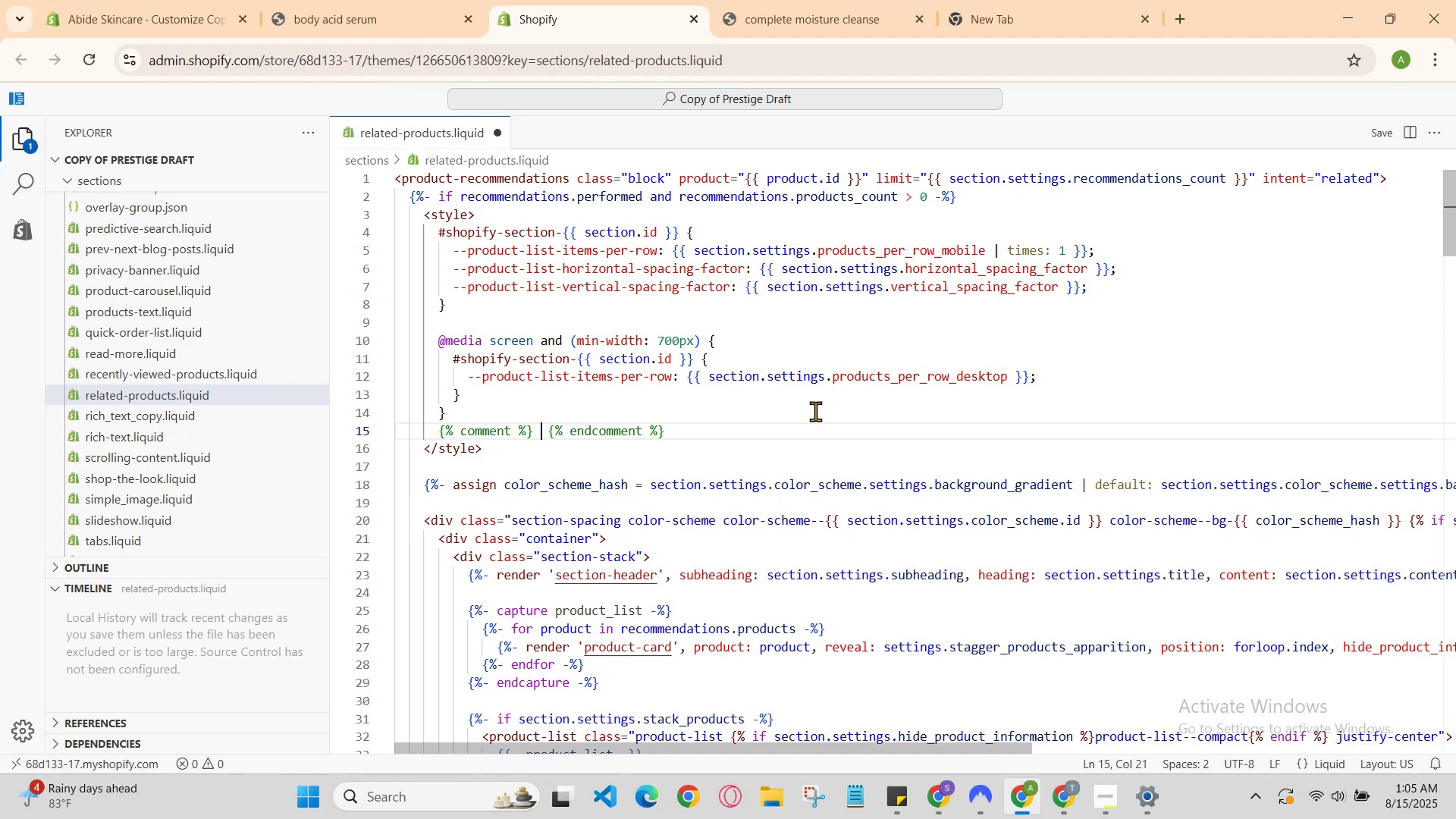 
hold_key(key=ArrowRight, duration=0.97)
 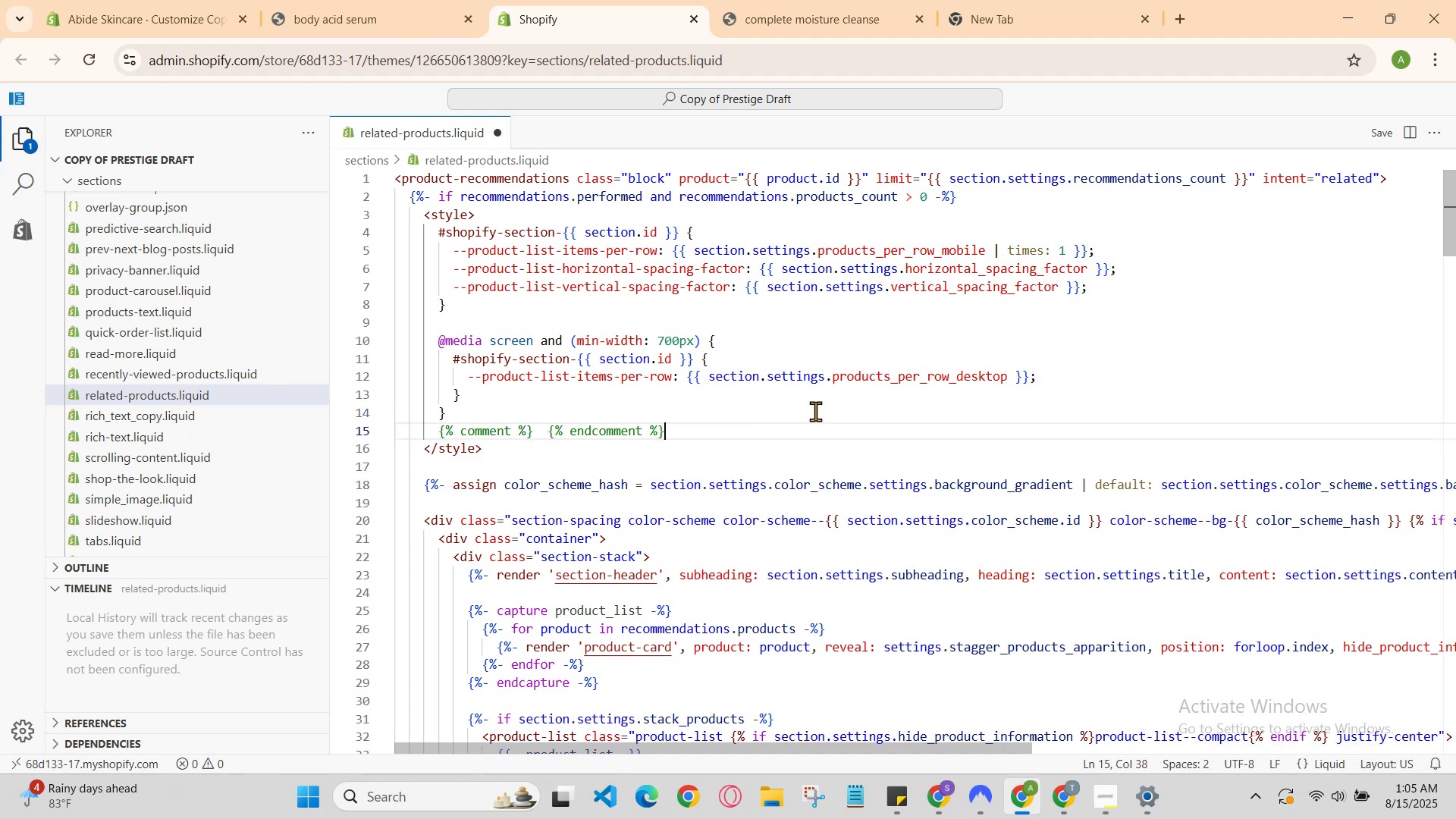 
key(Enter)
 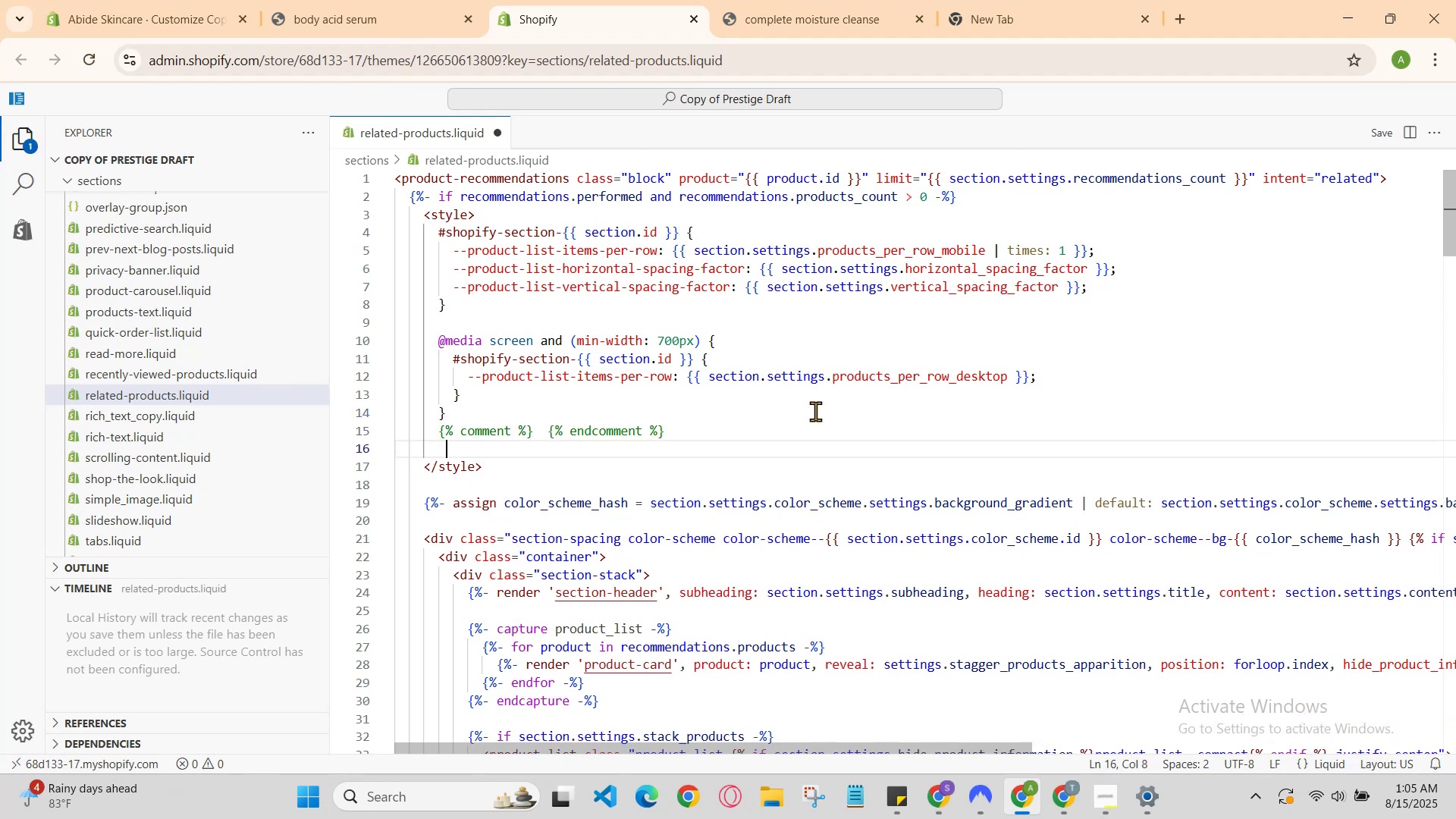 
key(Enter)
 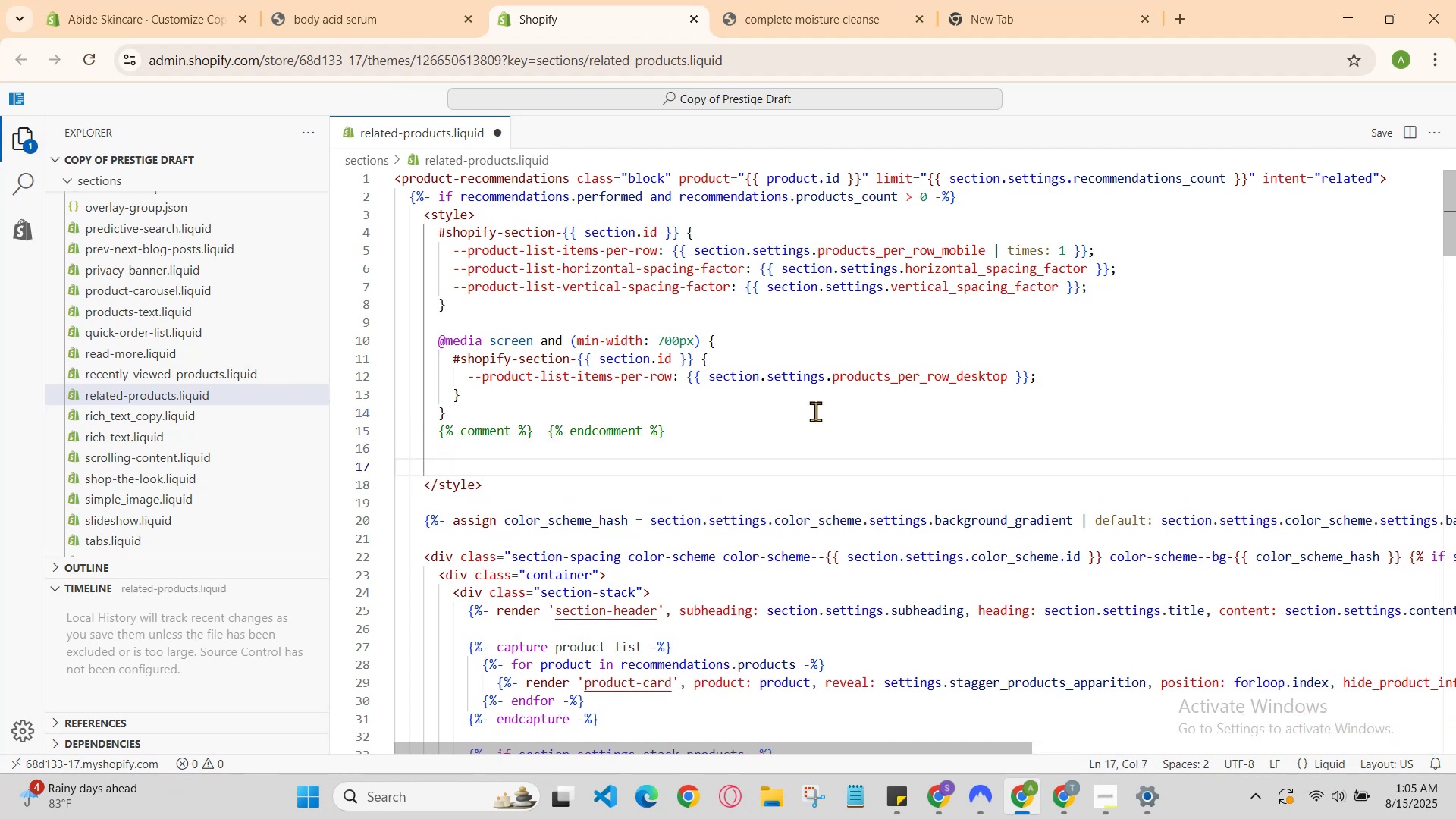 
key(Backspace)
 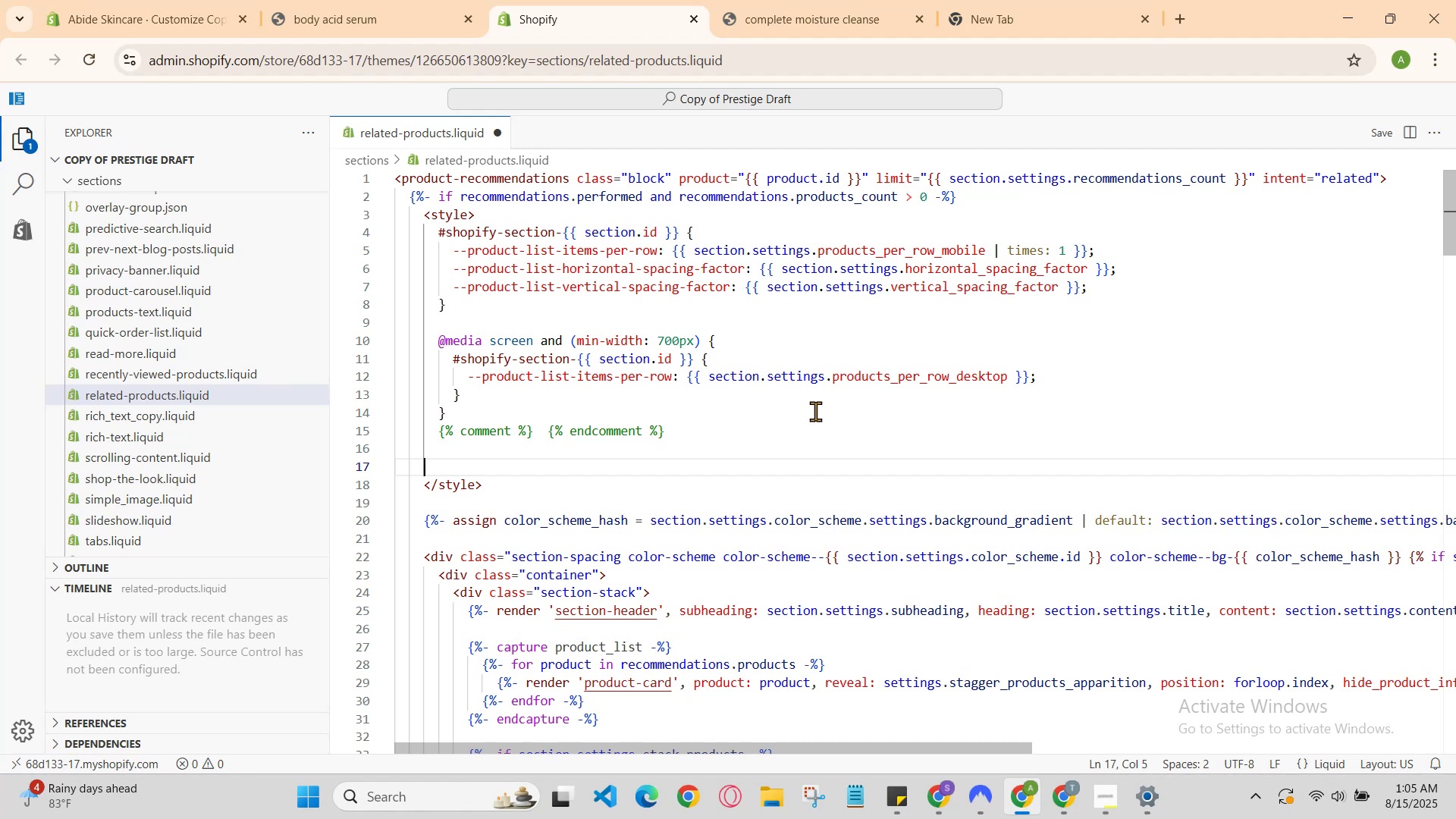 
key(Backspace)
 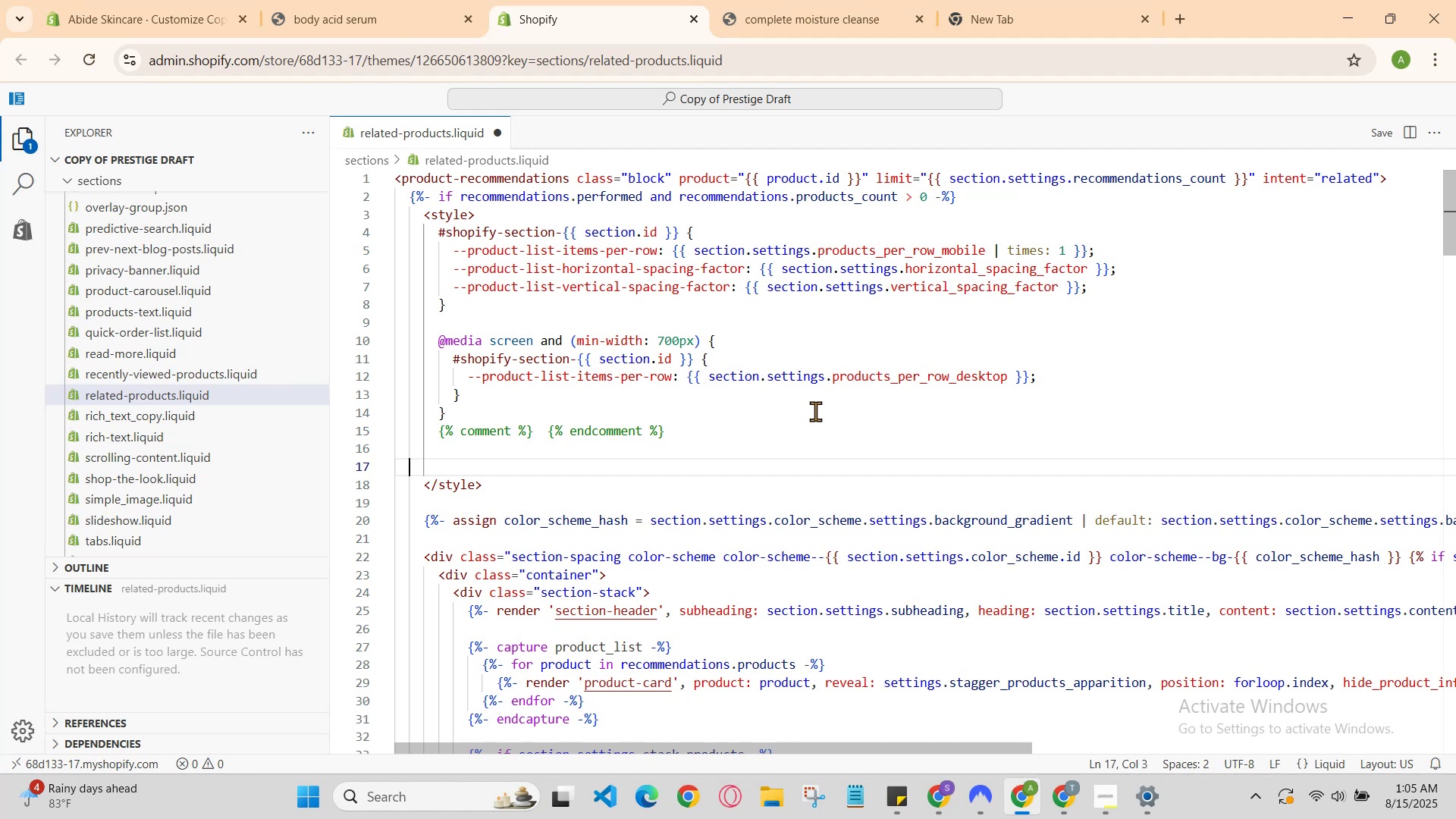 
key(Space)
 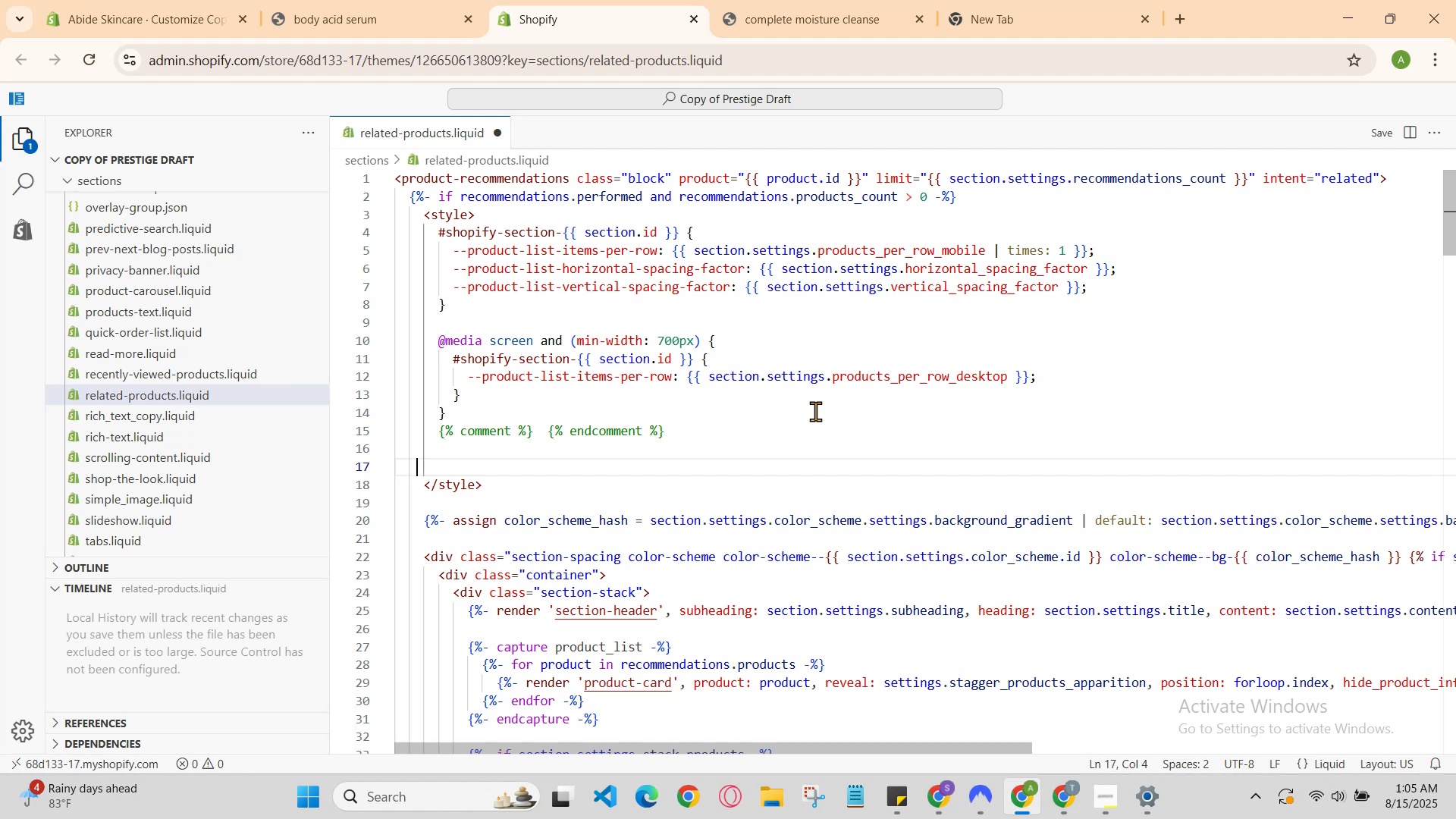 
key(Space)
 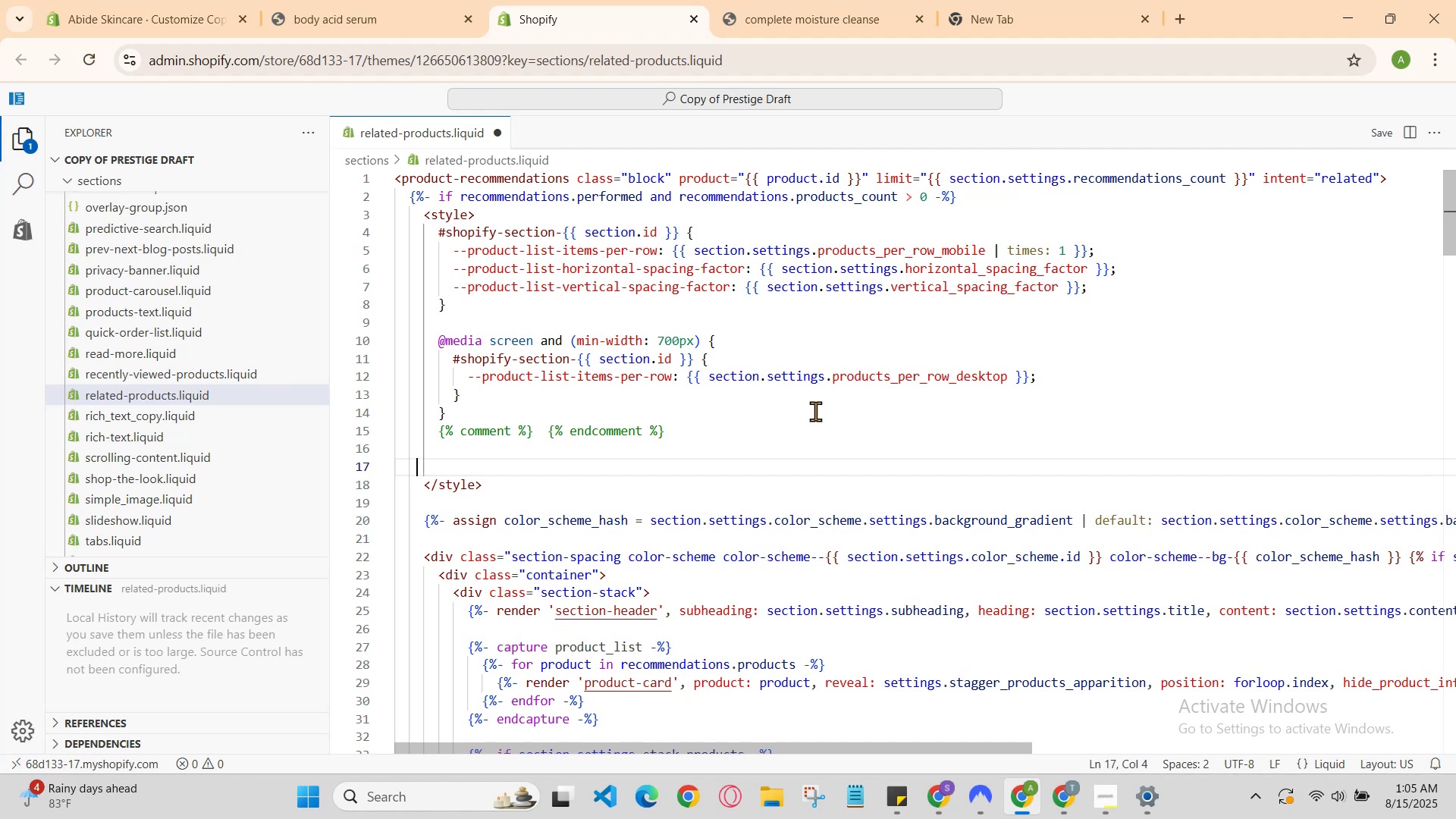 
key(Backspace)
 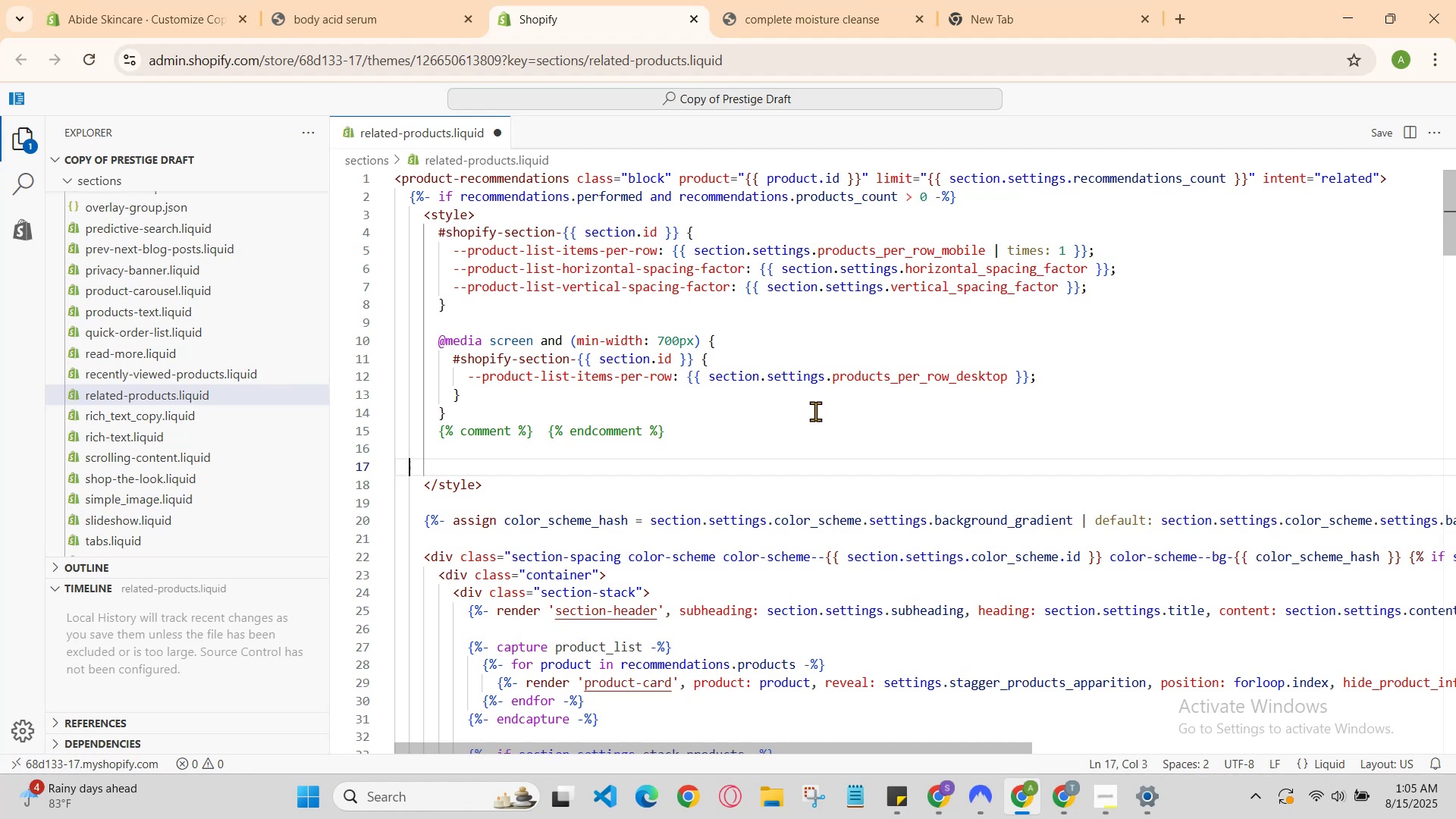 
key(Backspace)
 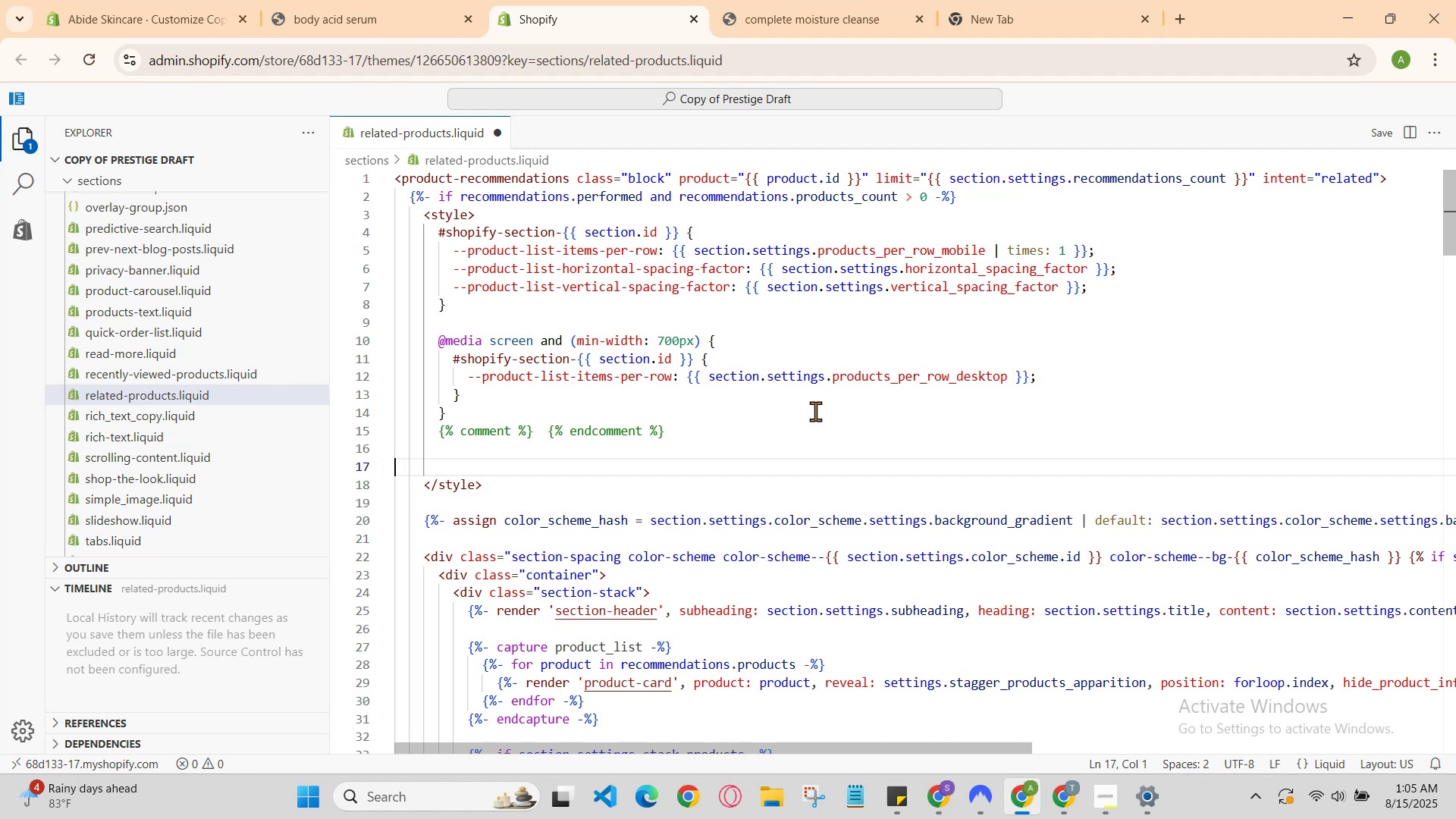 
key(Backspace)
 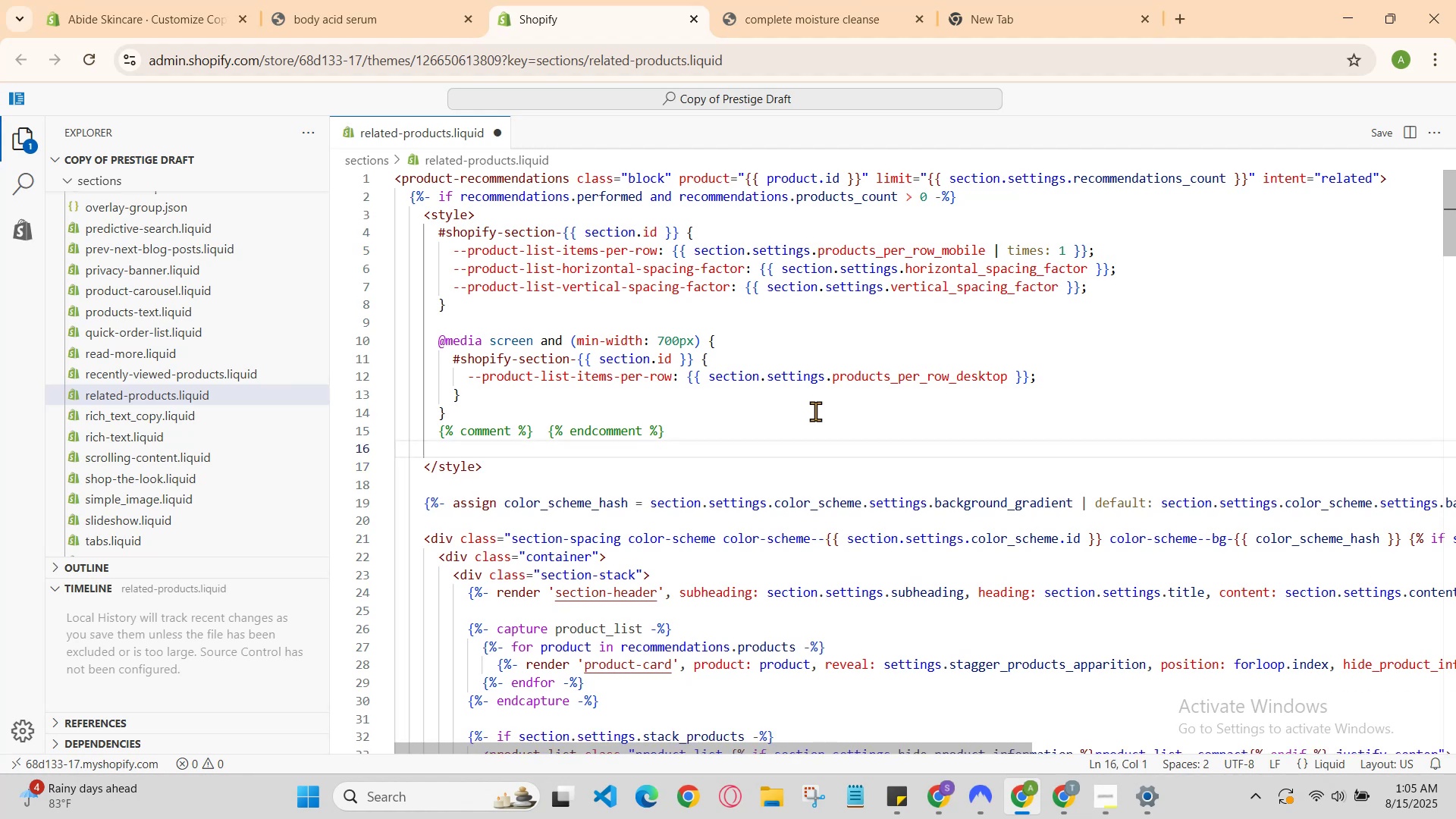 
key(Enter)
 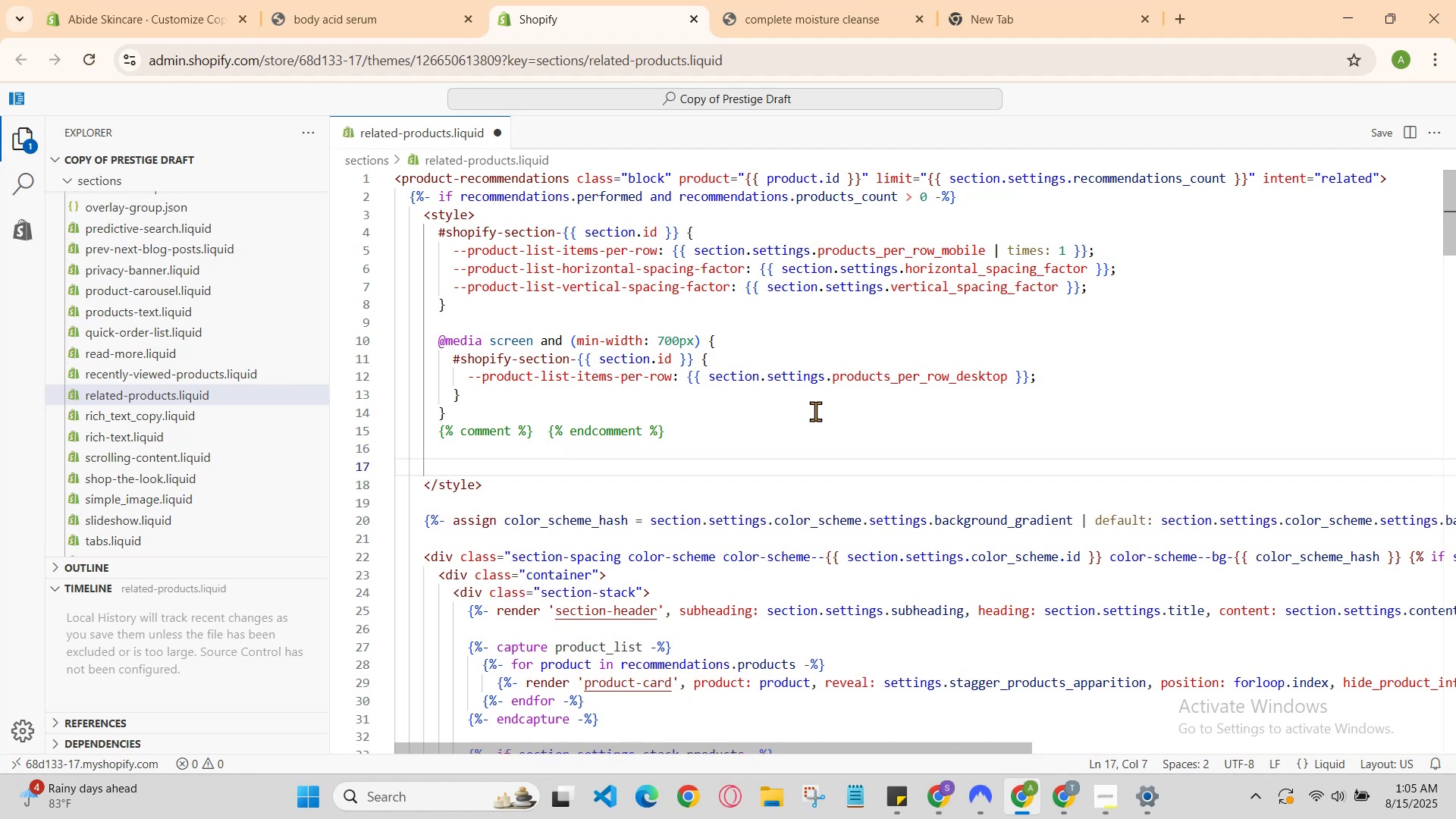 
key(Backspace)
 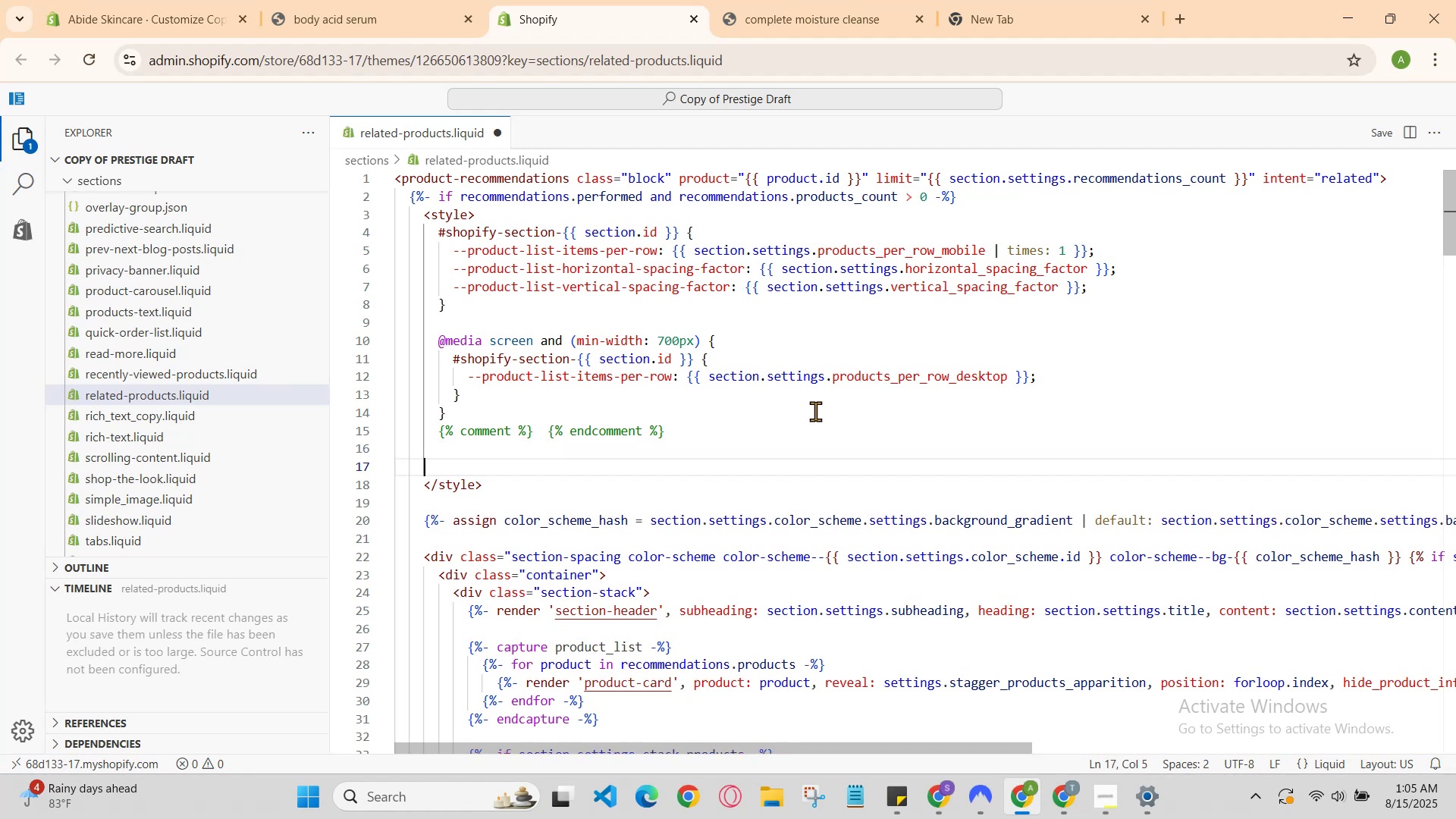 
key(Backspace)
 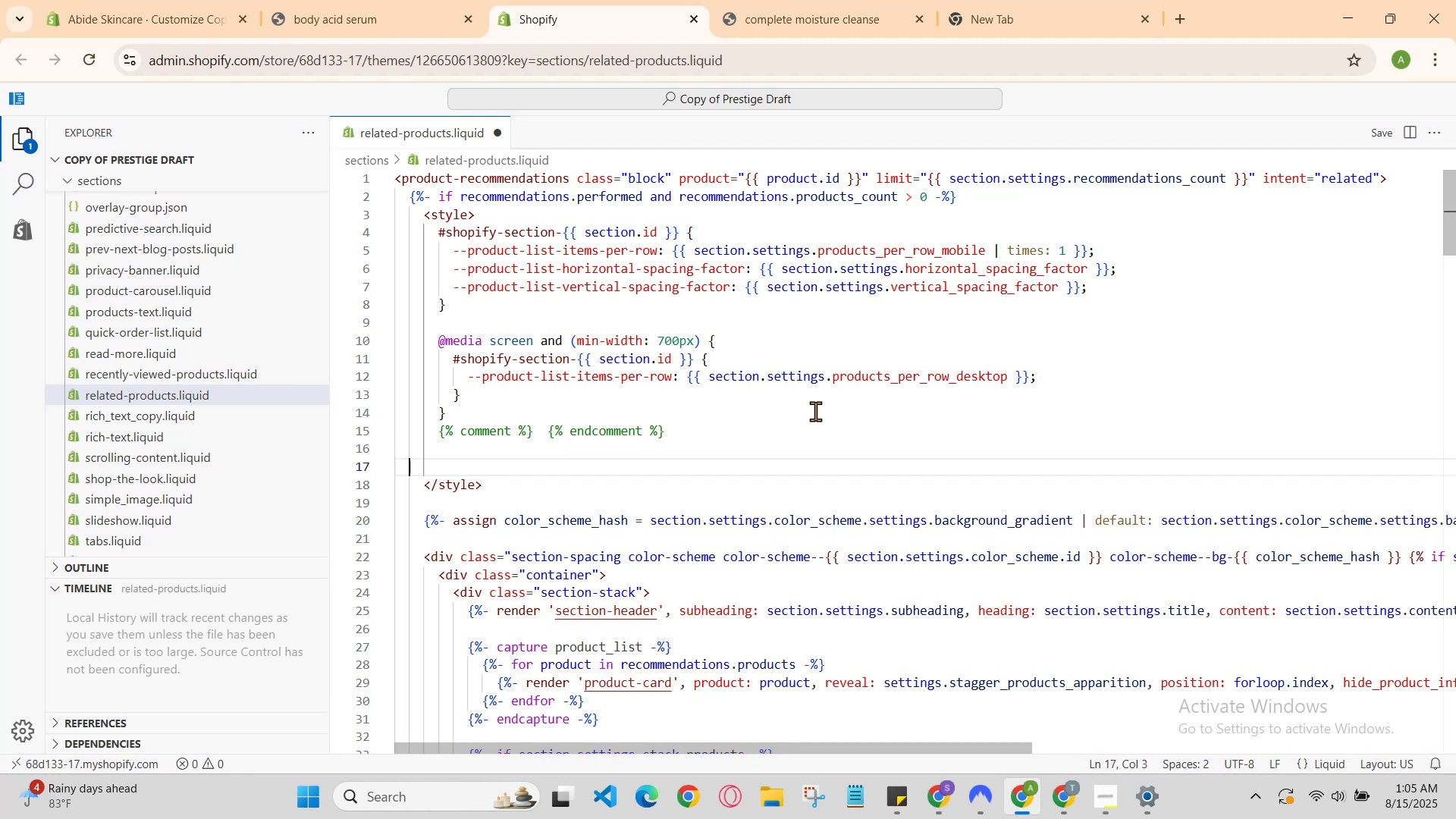 
key(Backspace)
 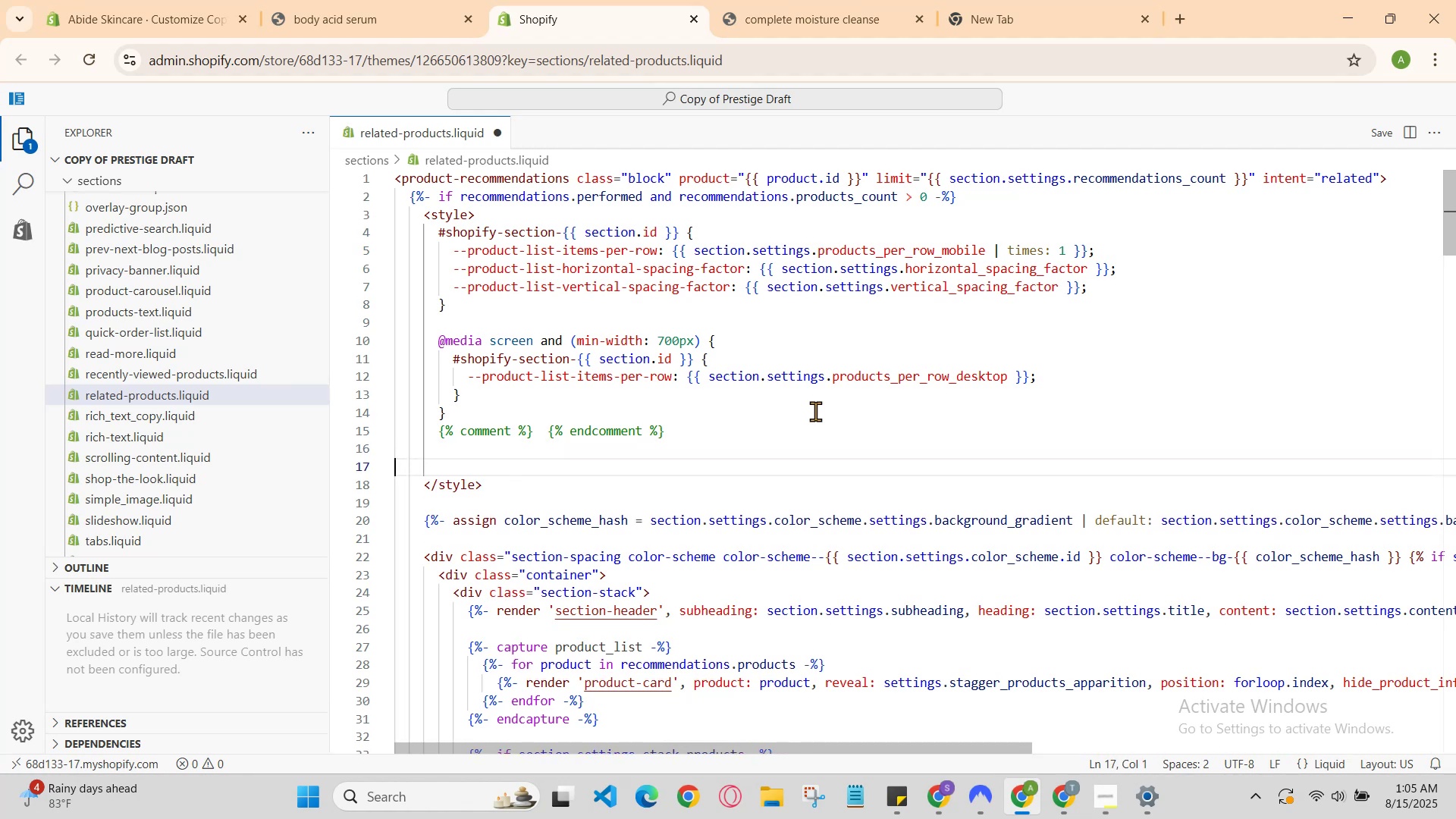 
key(Backspace)
 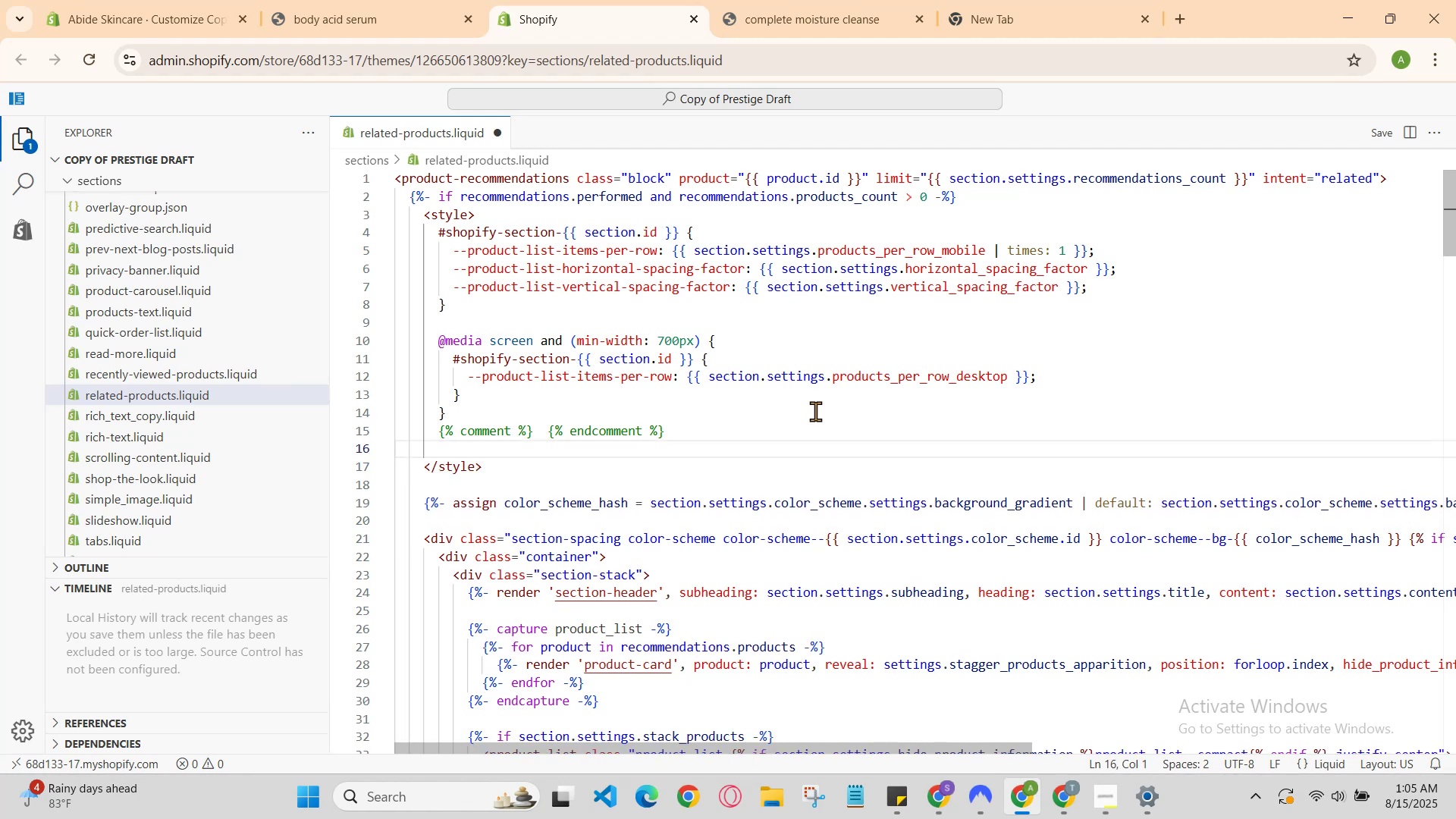 
key(Enter)
 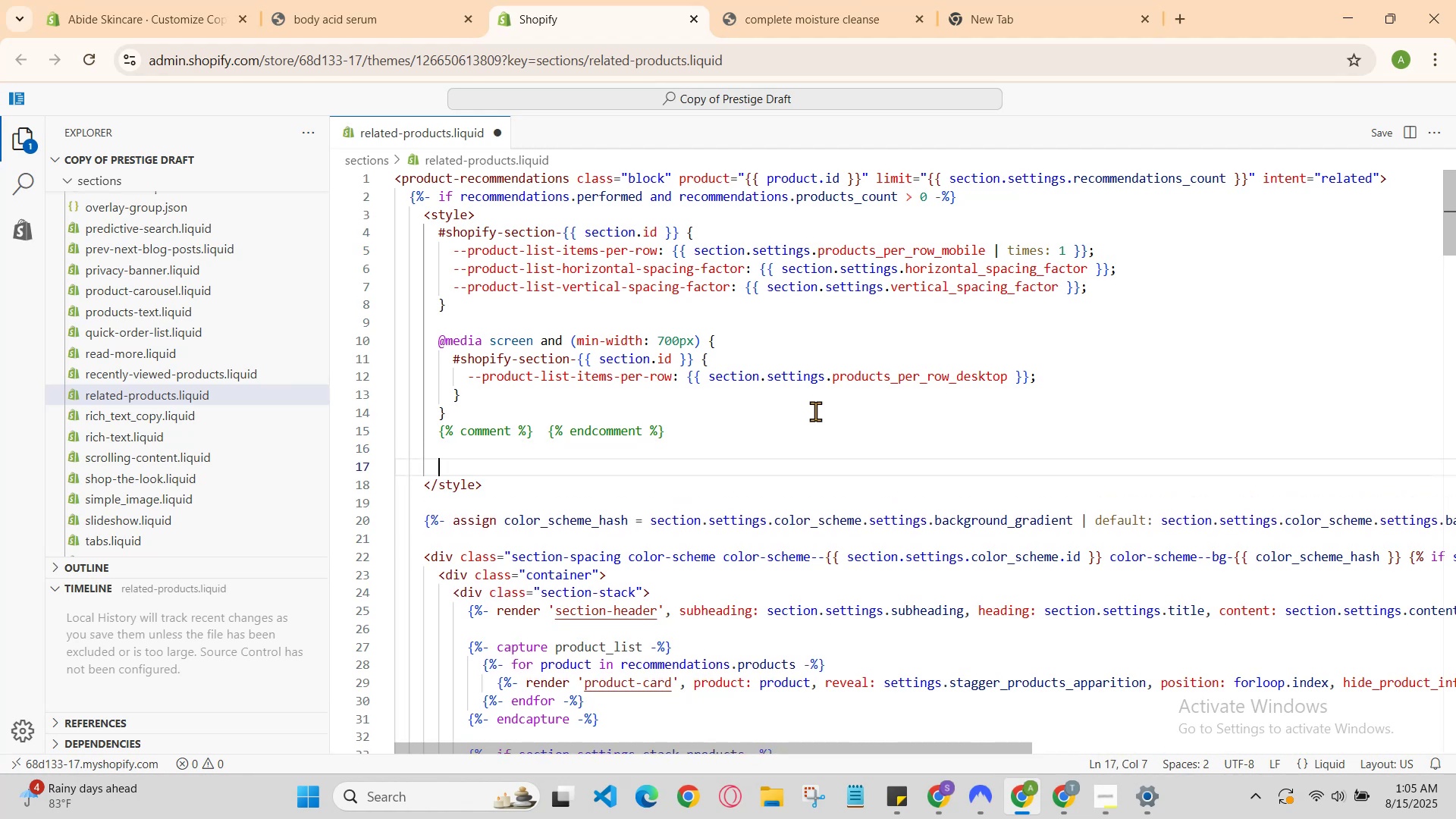 
type( !)
key(Backspace)
type(@media screen N)
key(Backspace)
type(and (min-width:700px)
 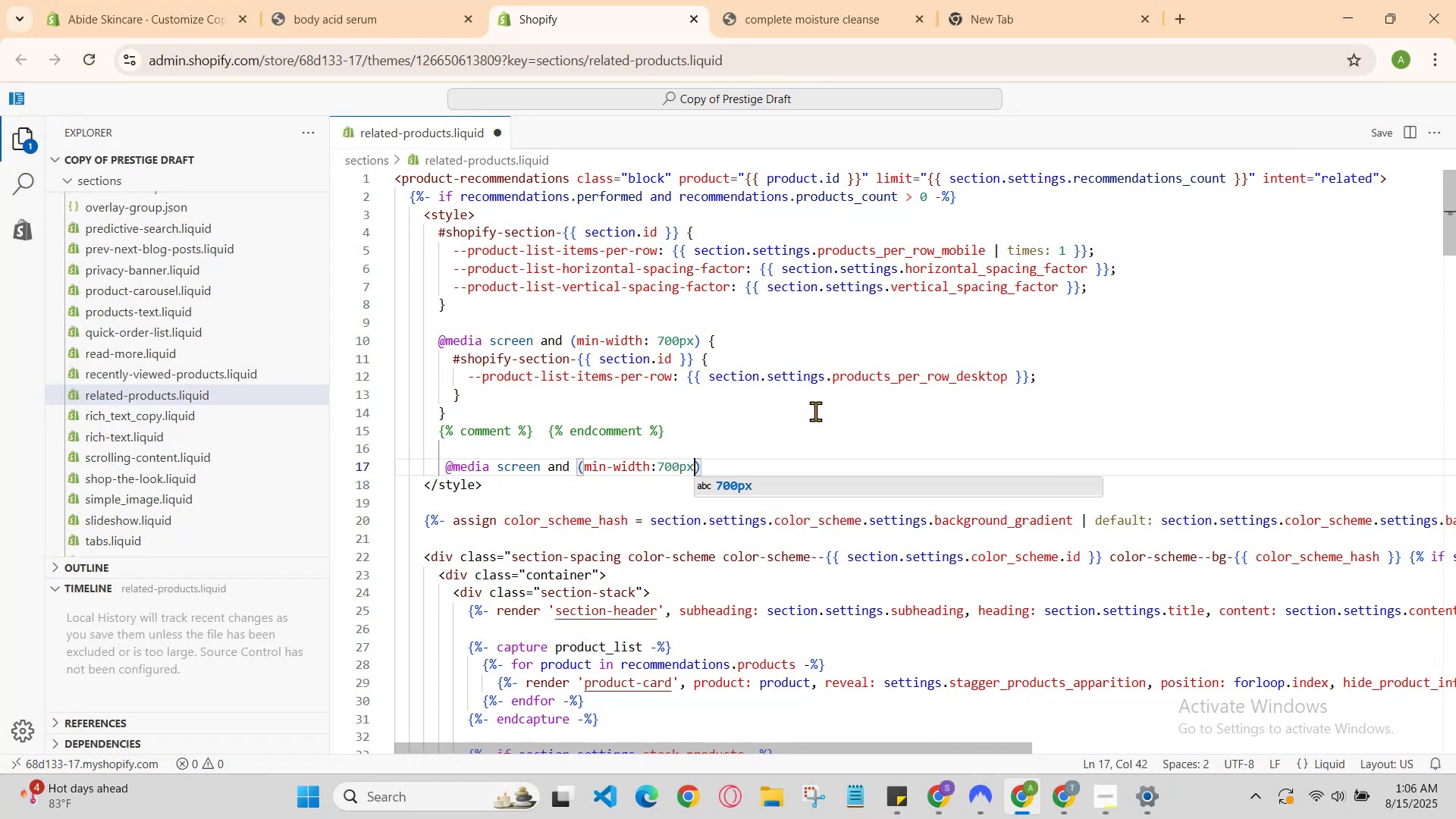 
key(ArrowRight)
 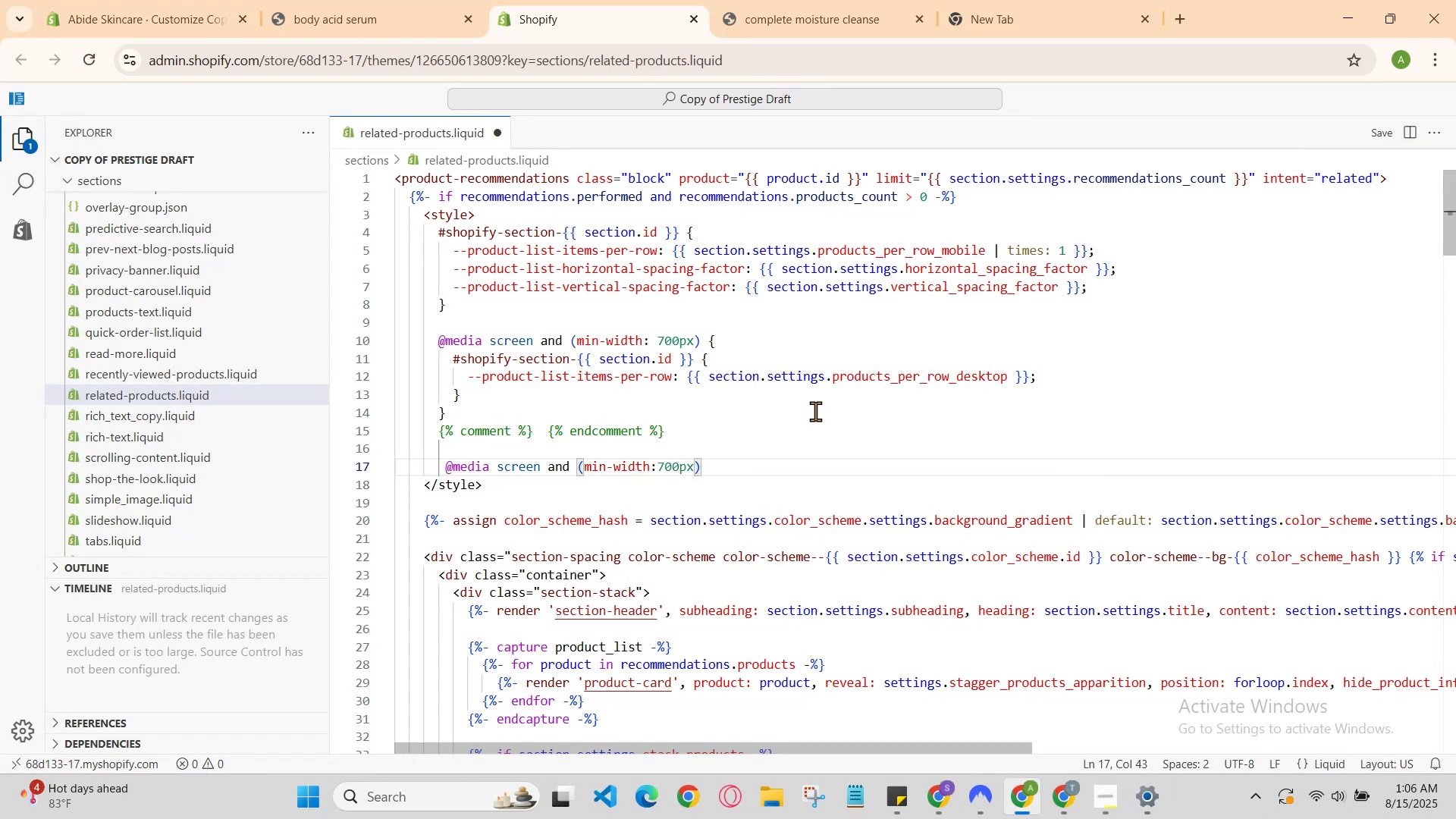 
hold_key(key=ShiftRight, duration=1.41)
 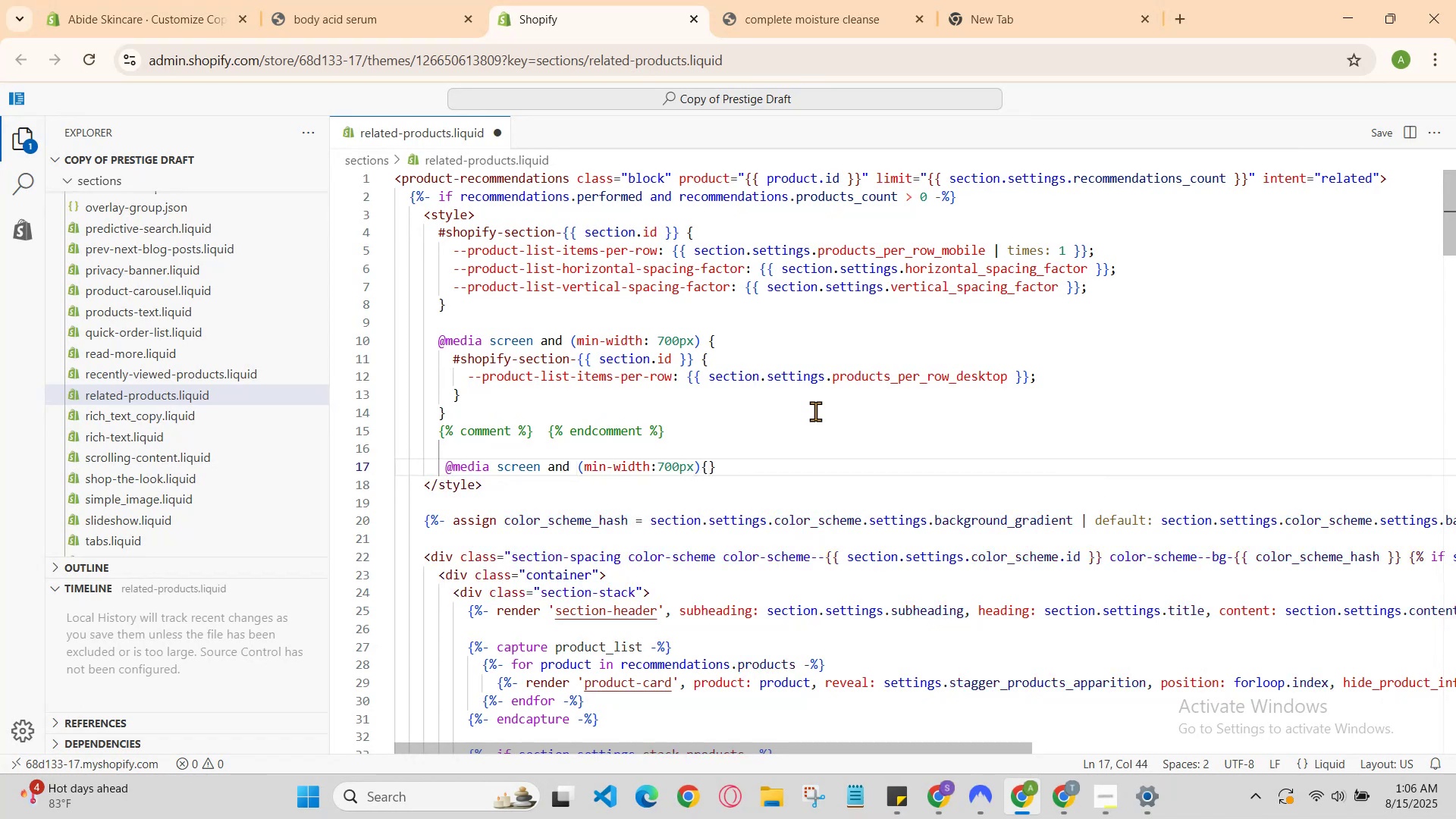 
hold_key(key=BracketLeft, duration=0.31)
 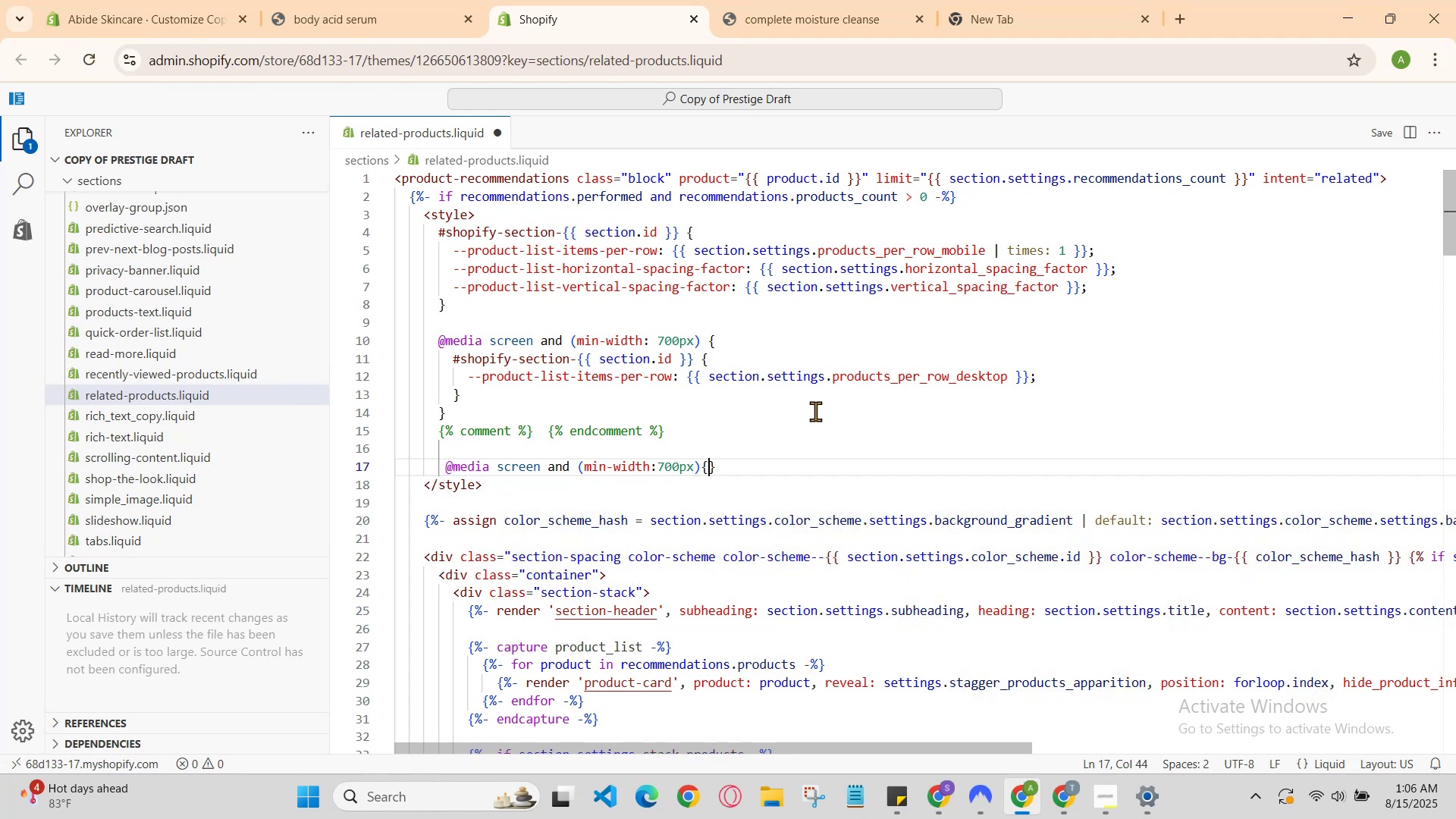 
key(Enter)
 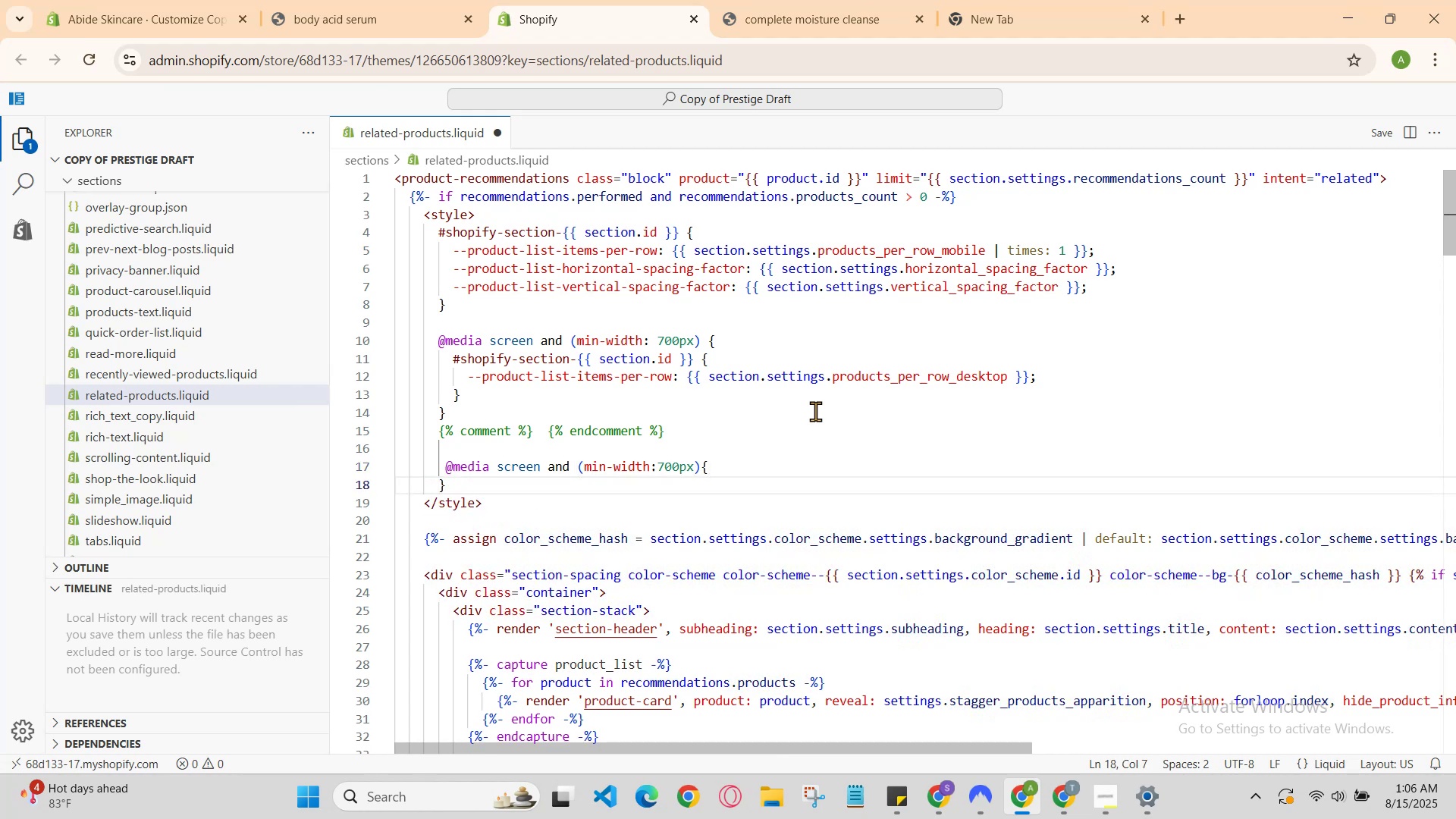 
key(Enter)
 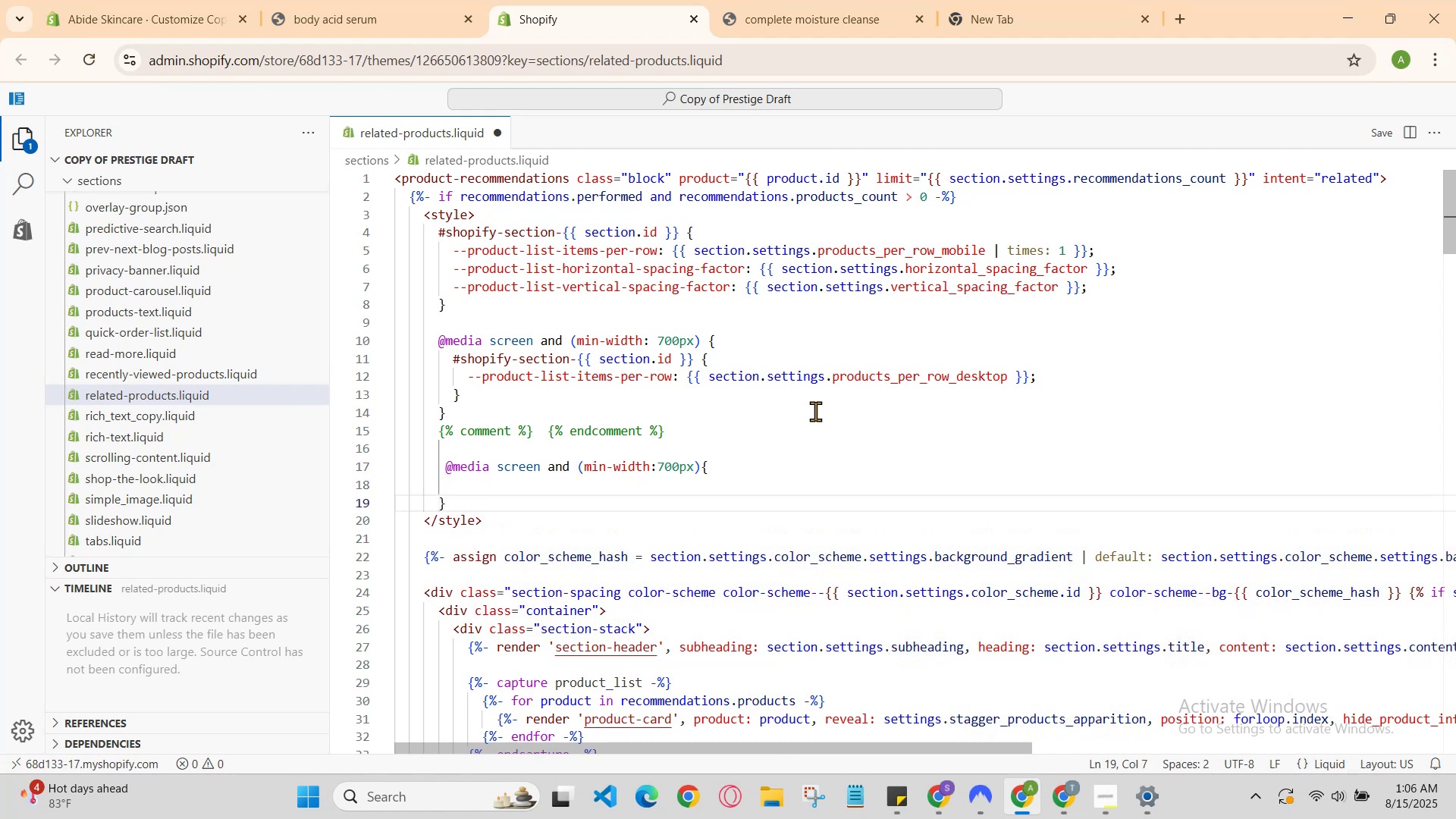 
key(Shift+ShiftRight)
 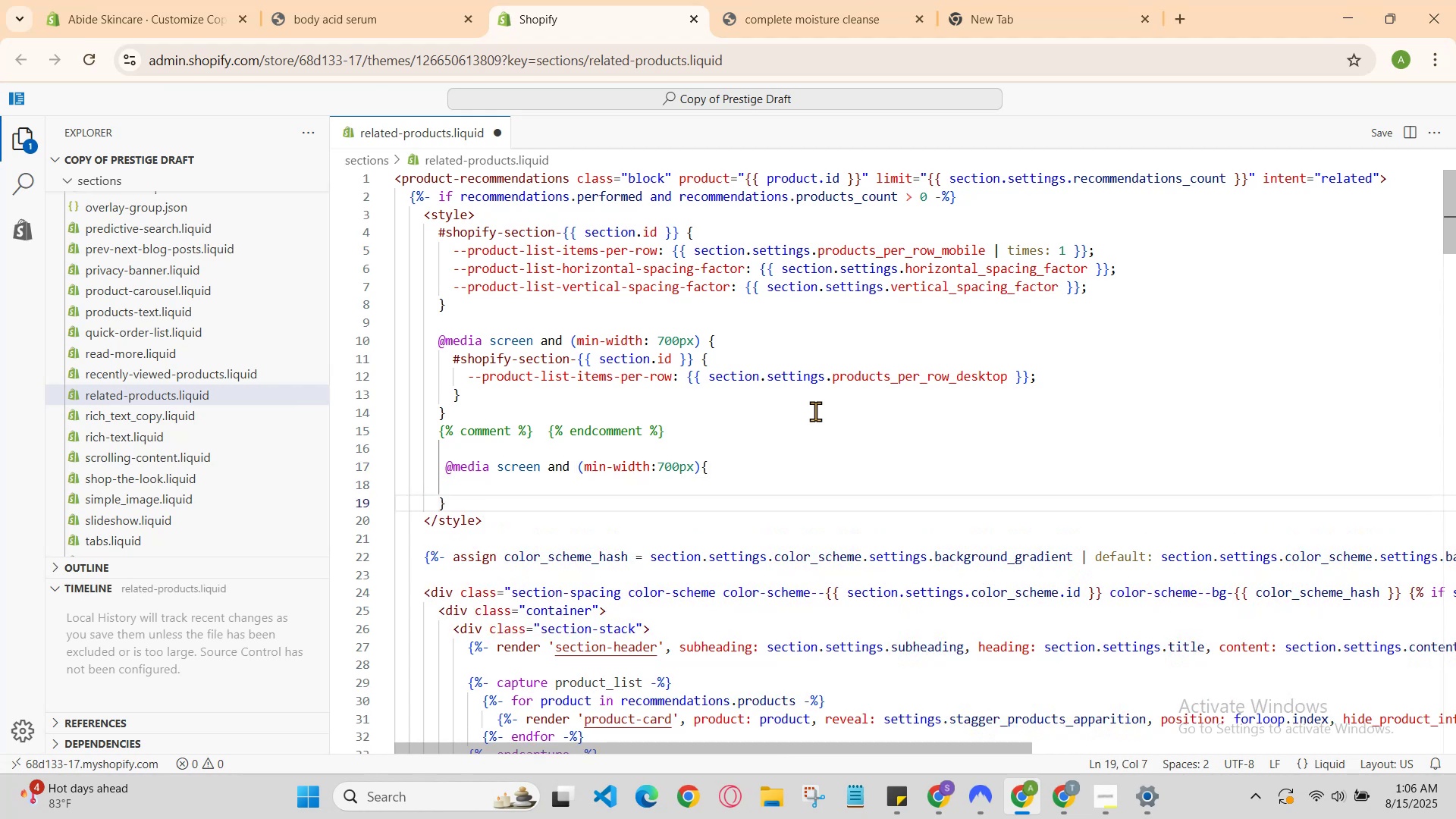 
key(ArrowUp)
 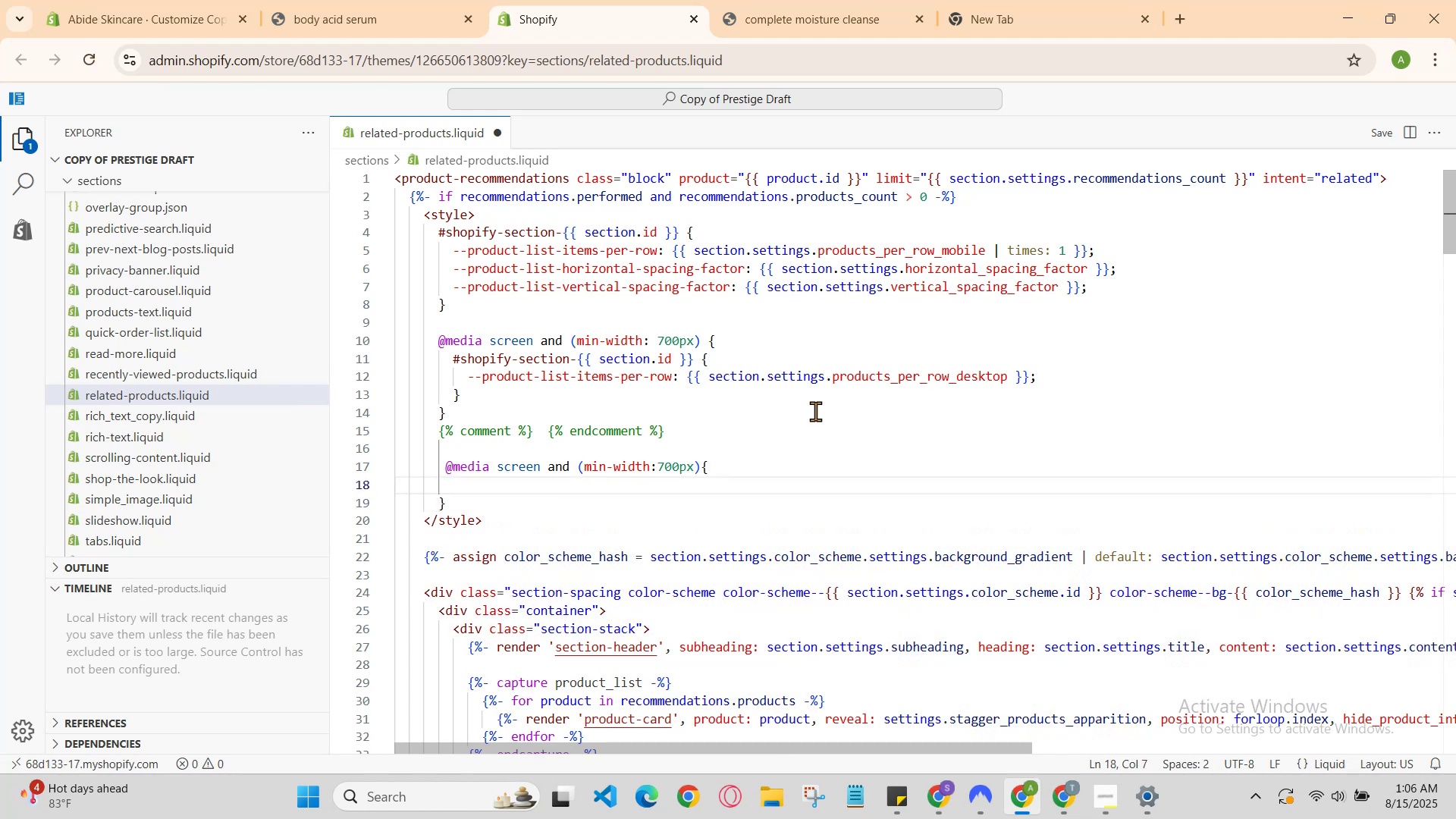 
type(#shop)
 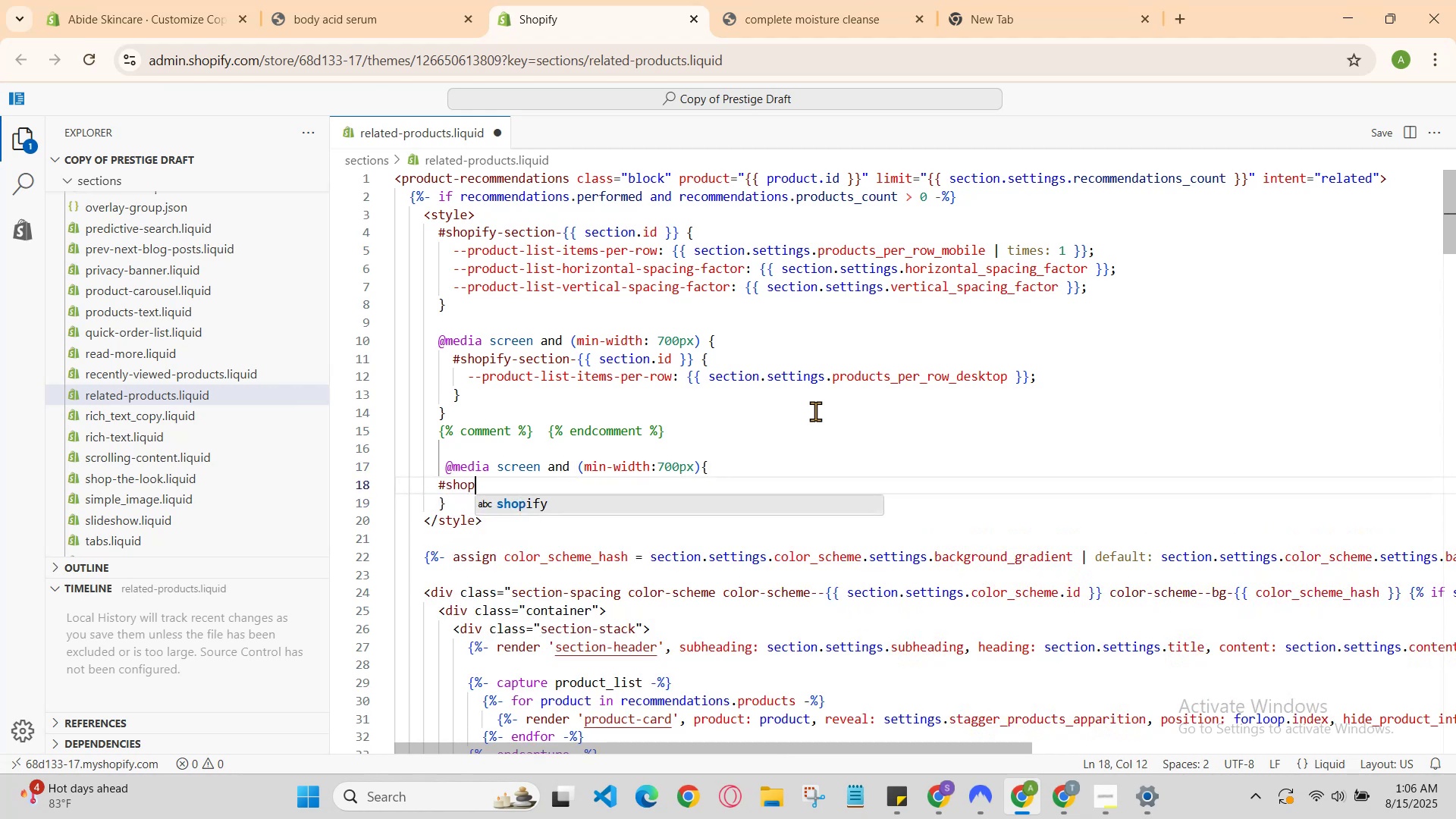 
key(Enter)
 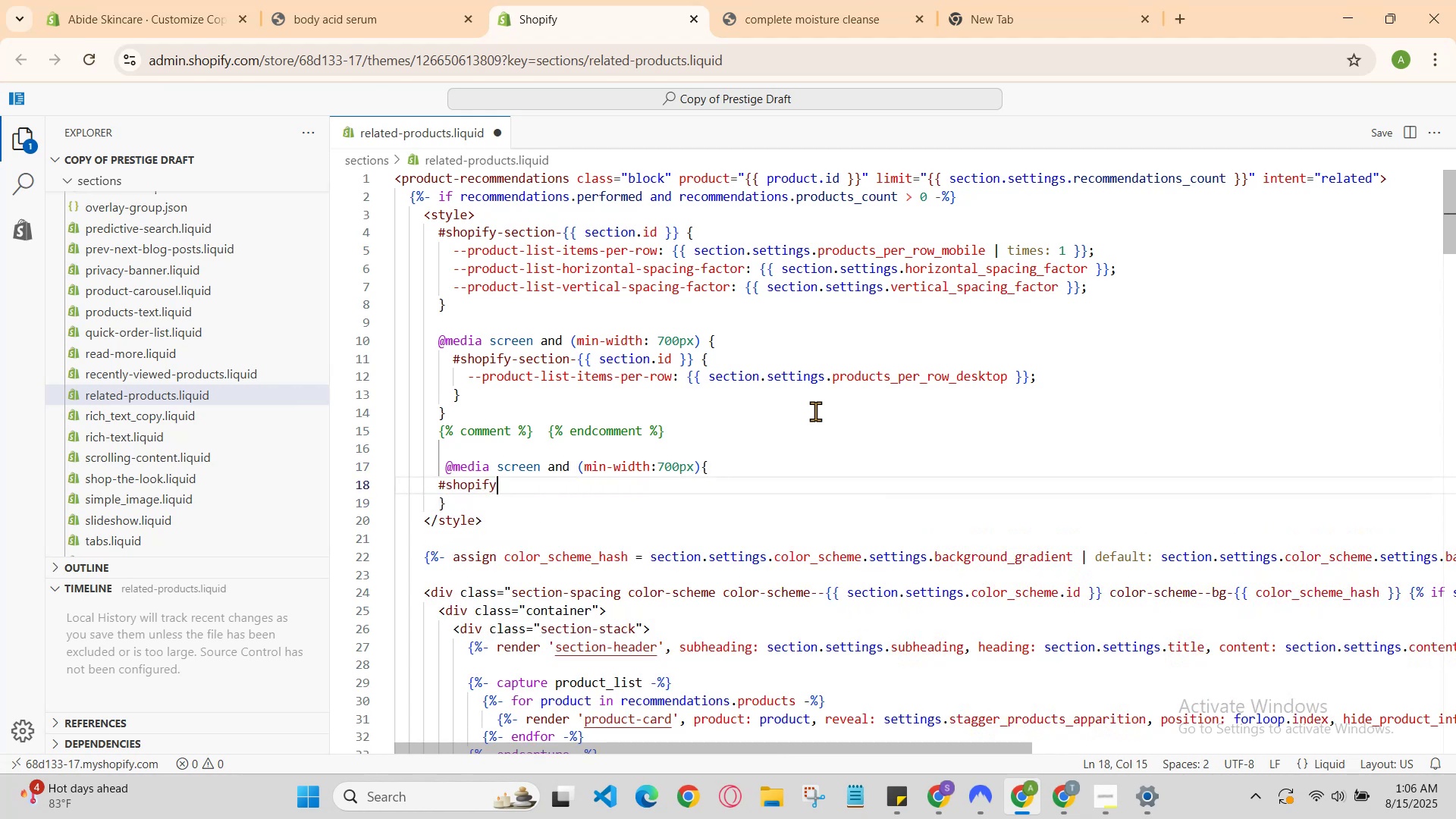 
type(-sec)
 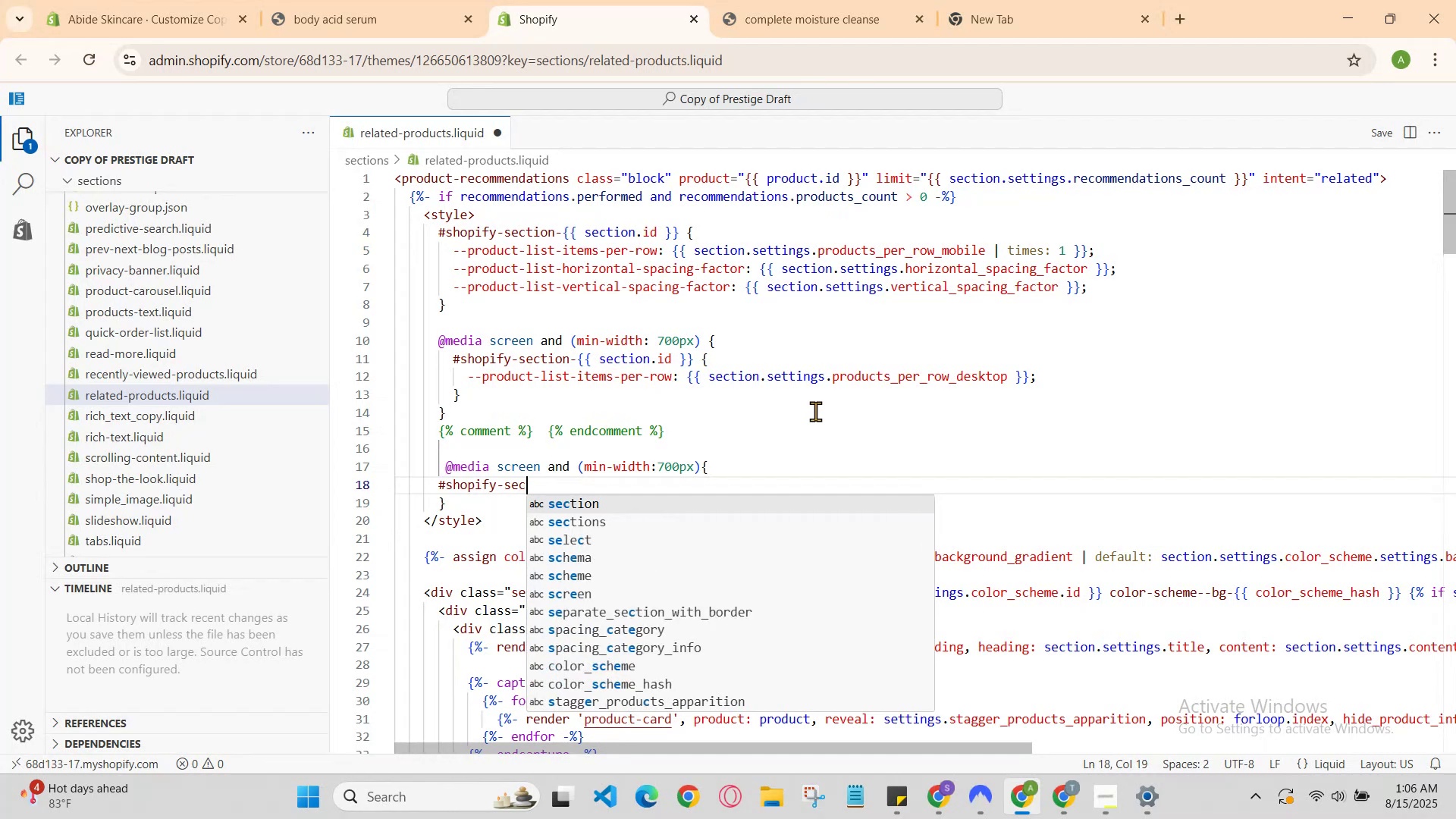 
key(Enter)
 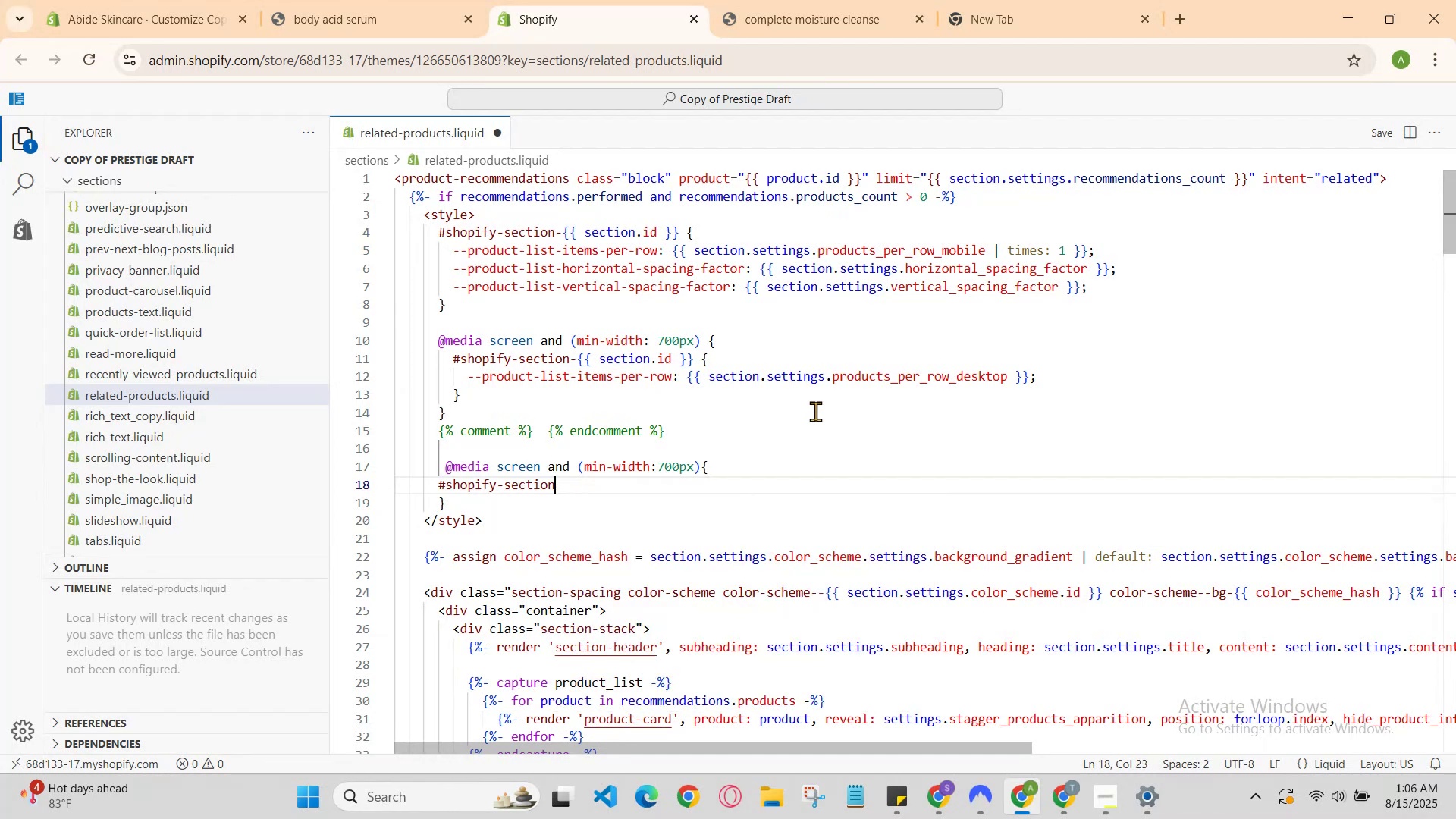 
type(-{{se)
 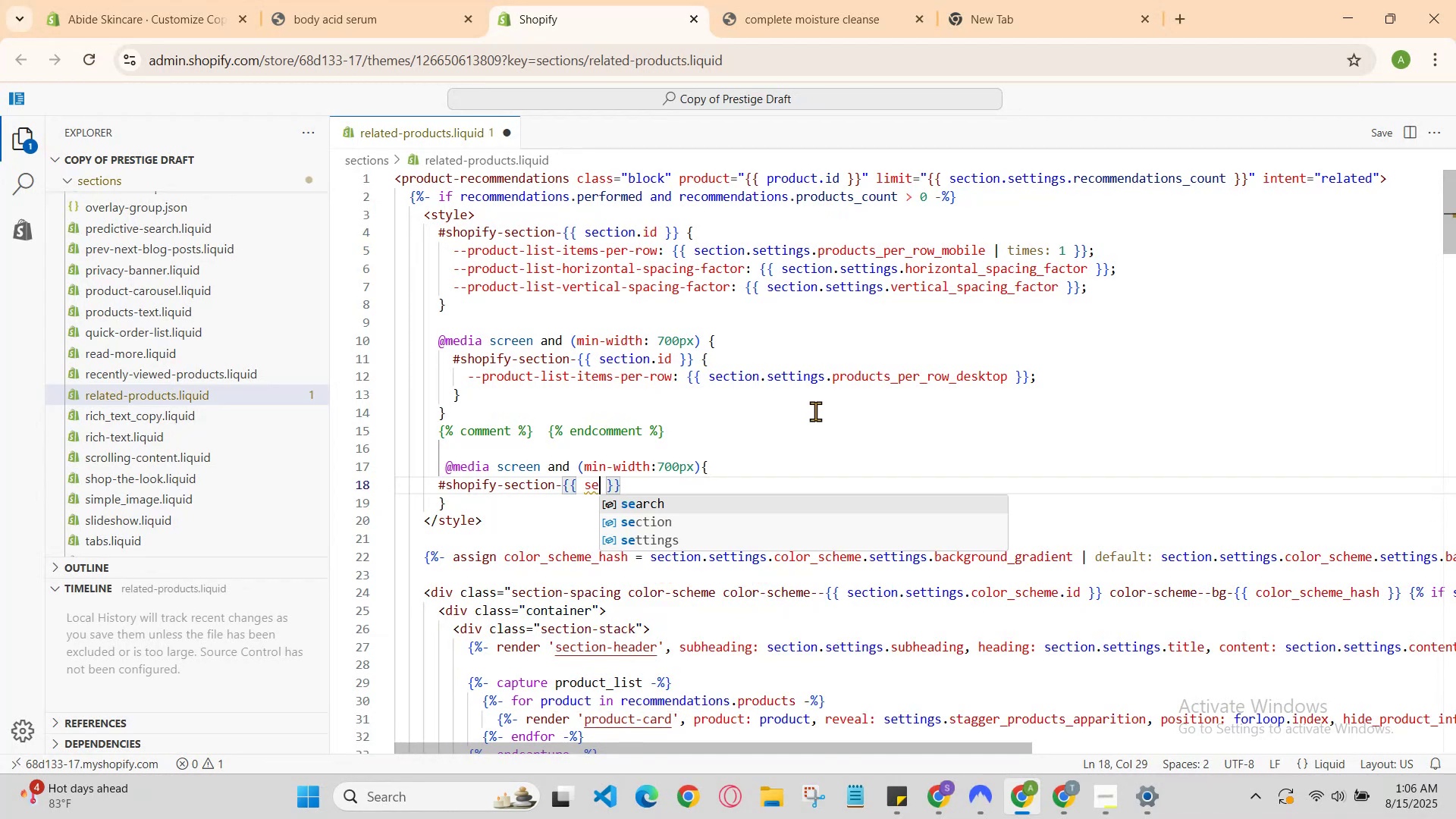 
key(ArrowDown)
 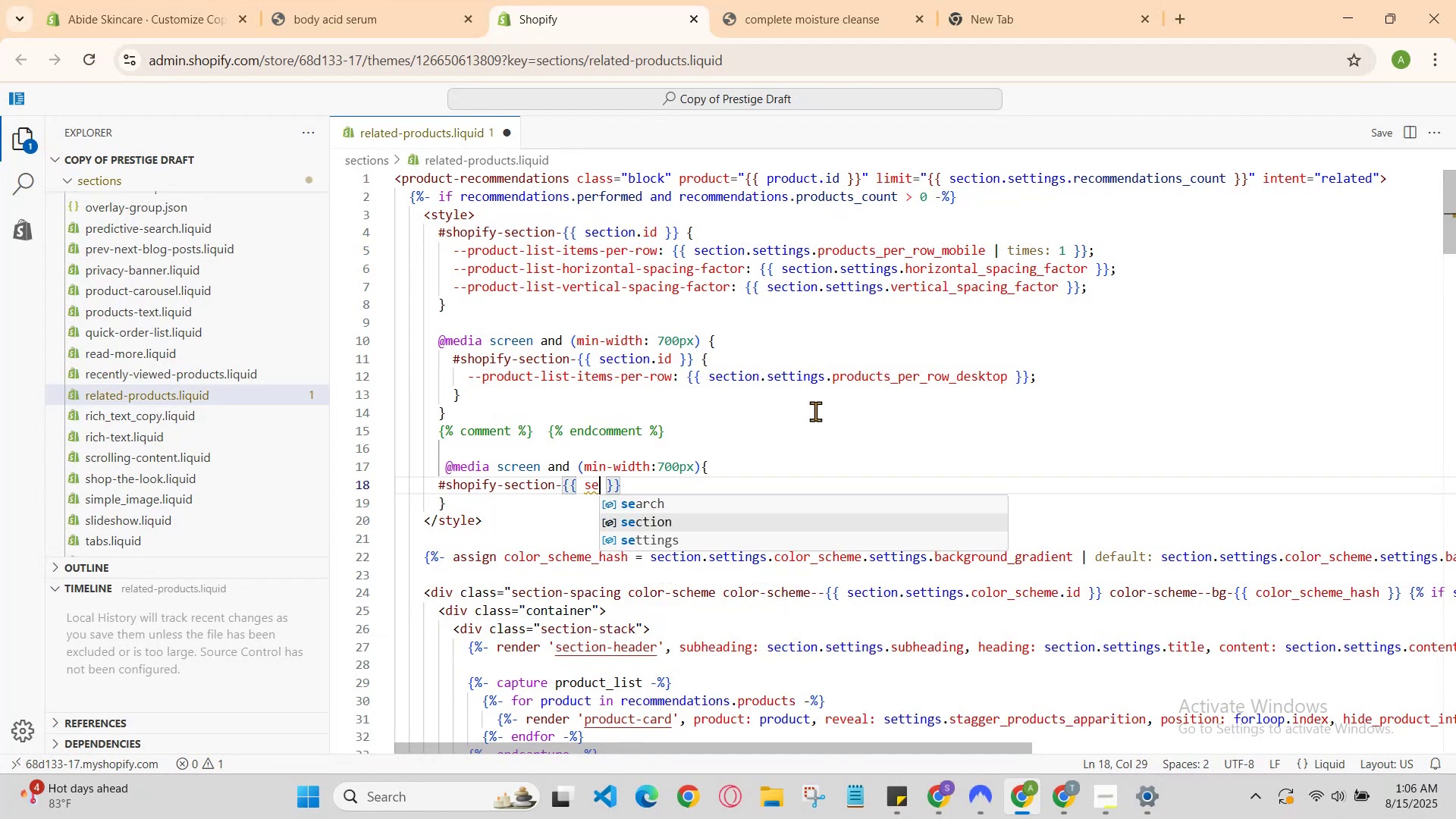 
key(Enter)
 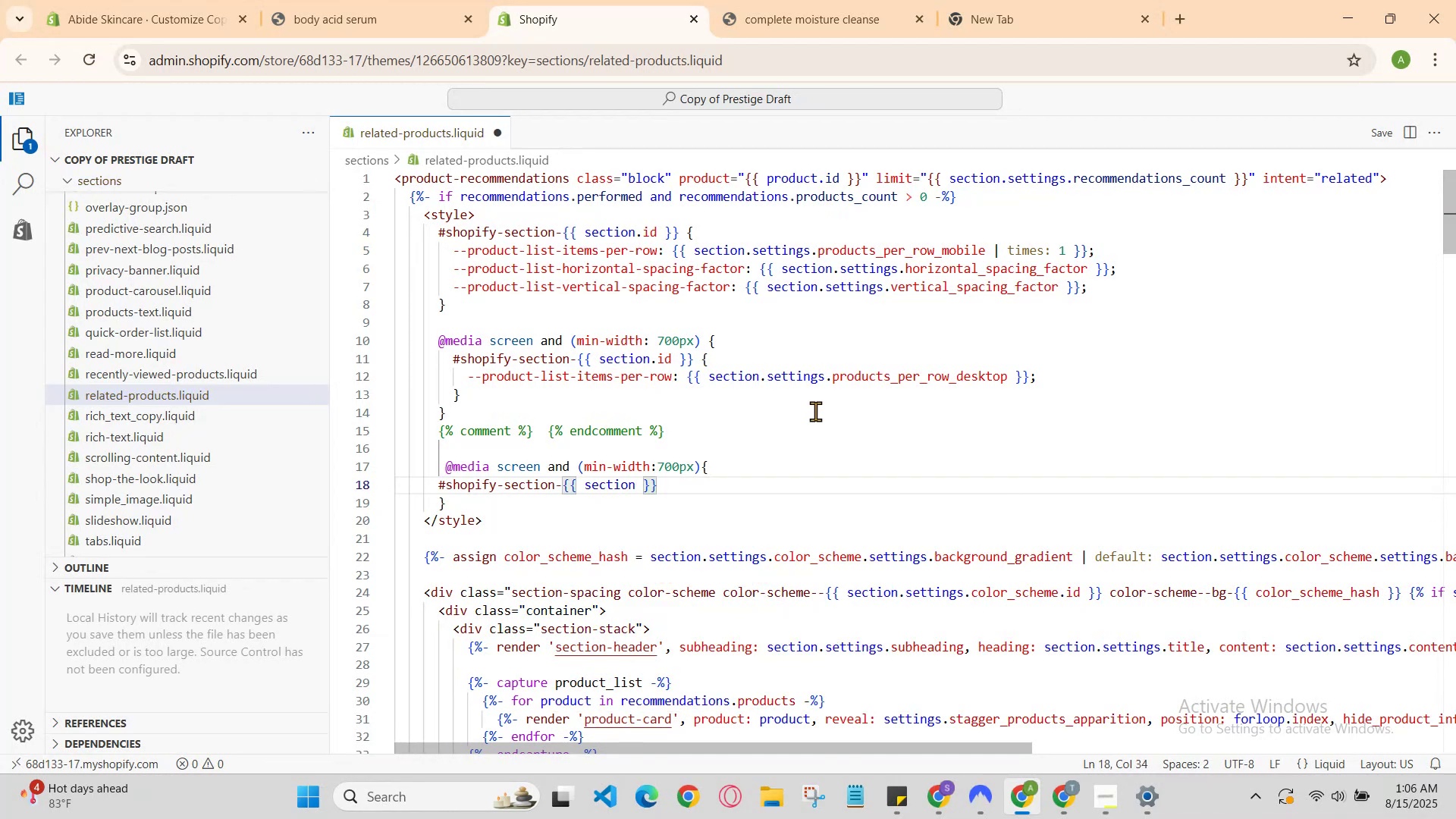 
type(.id)
 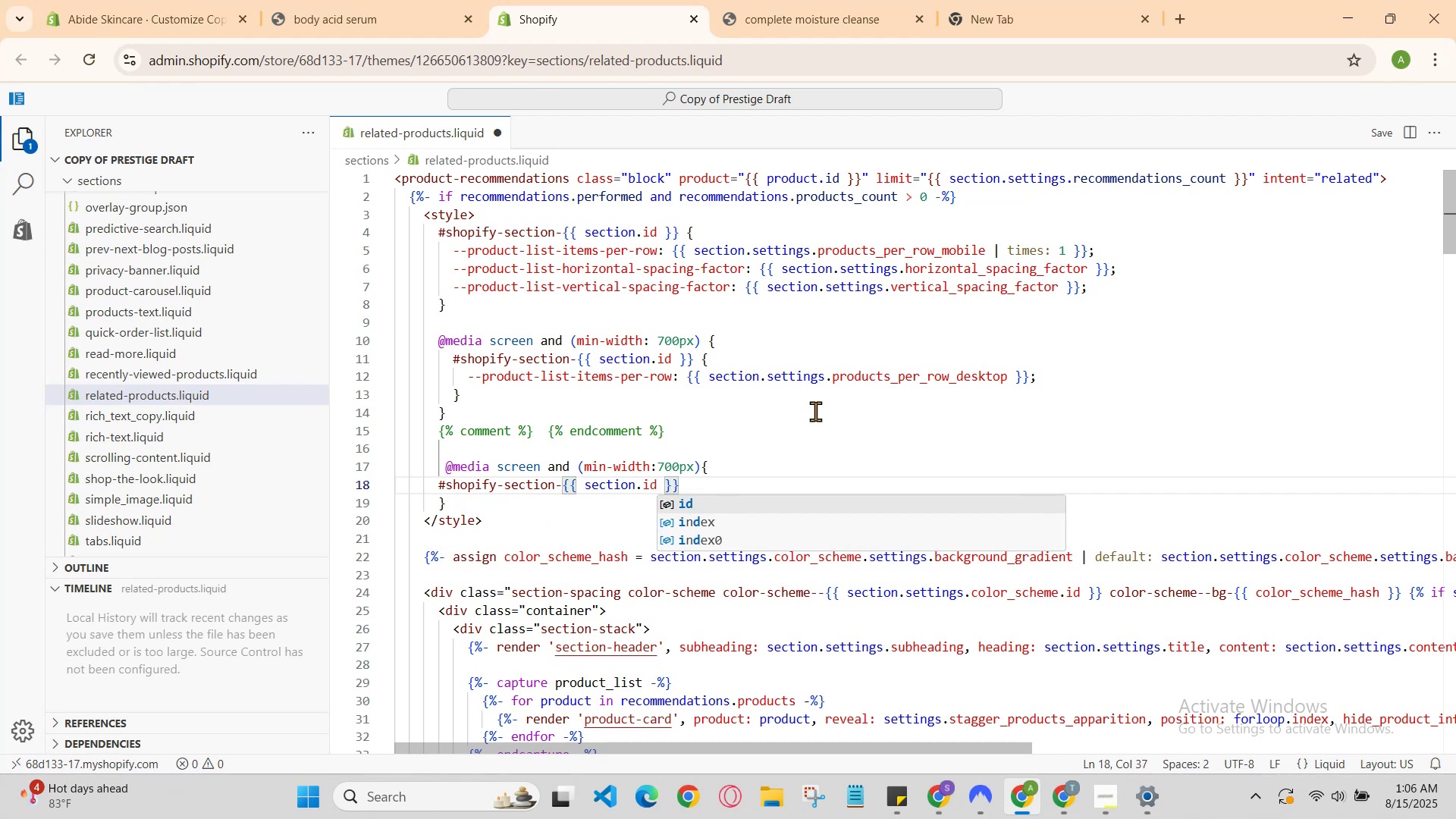 
key(ArrowRight)
 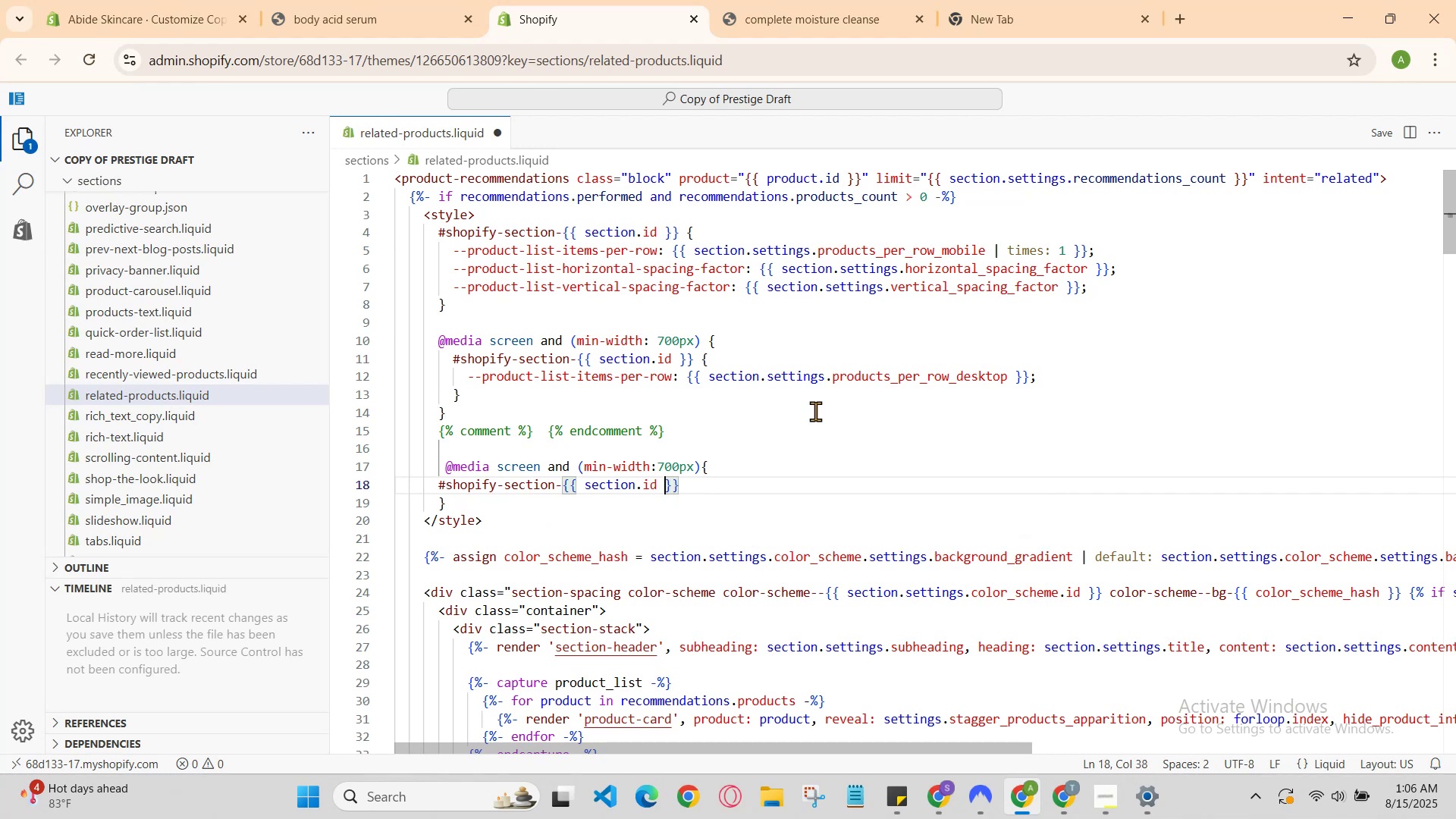 
key(ArrowRight)
 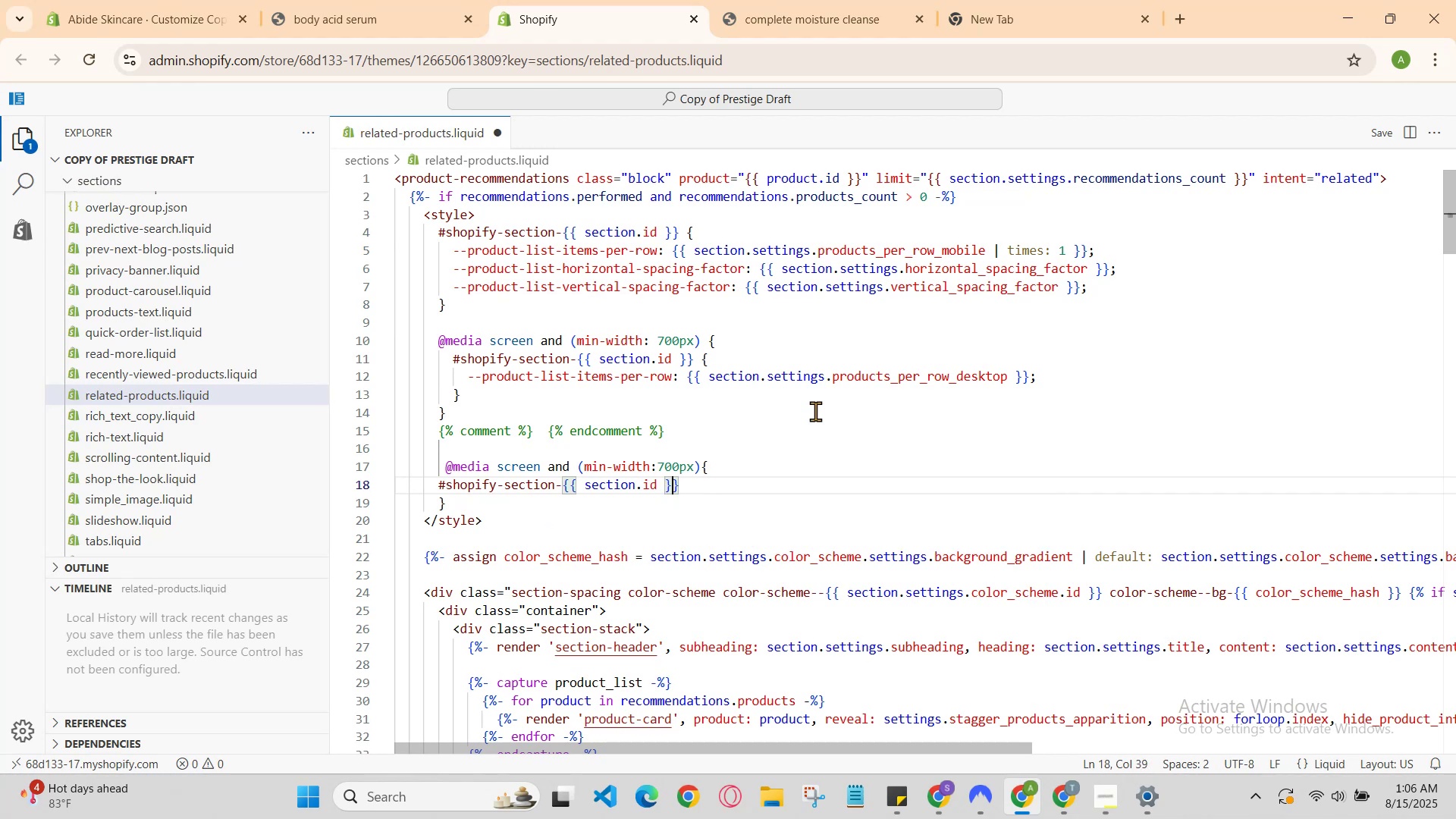 
key(ArrowRight)
 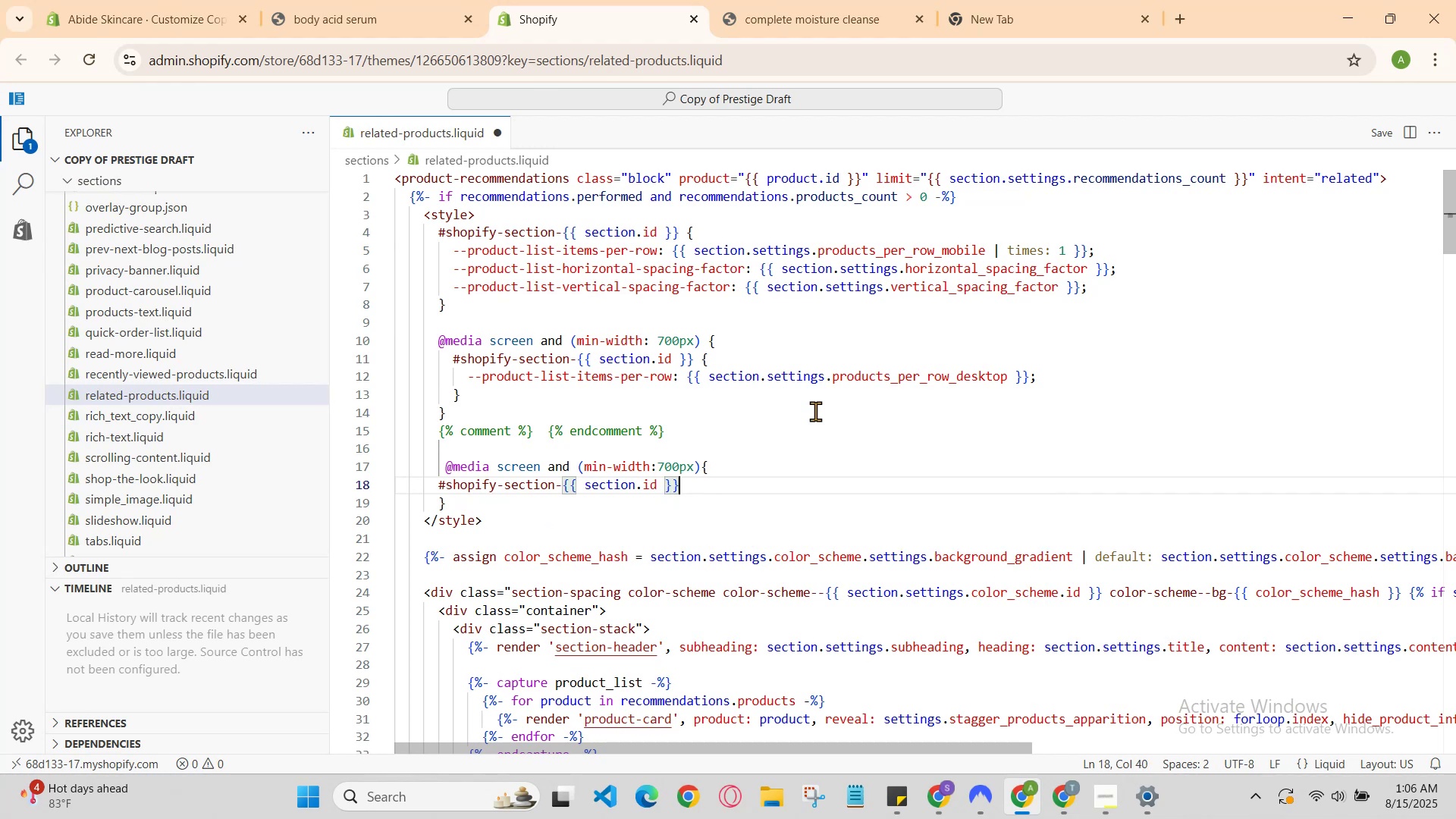 
key(Shift+BracketLeft)
 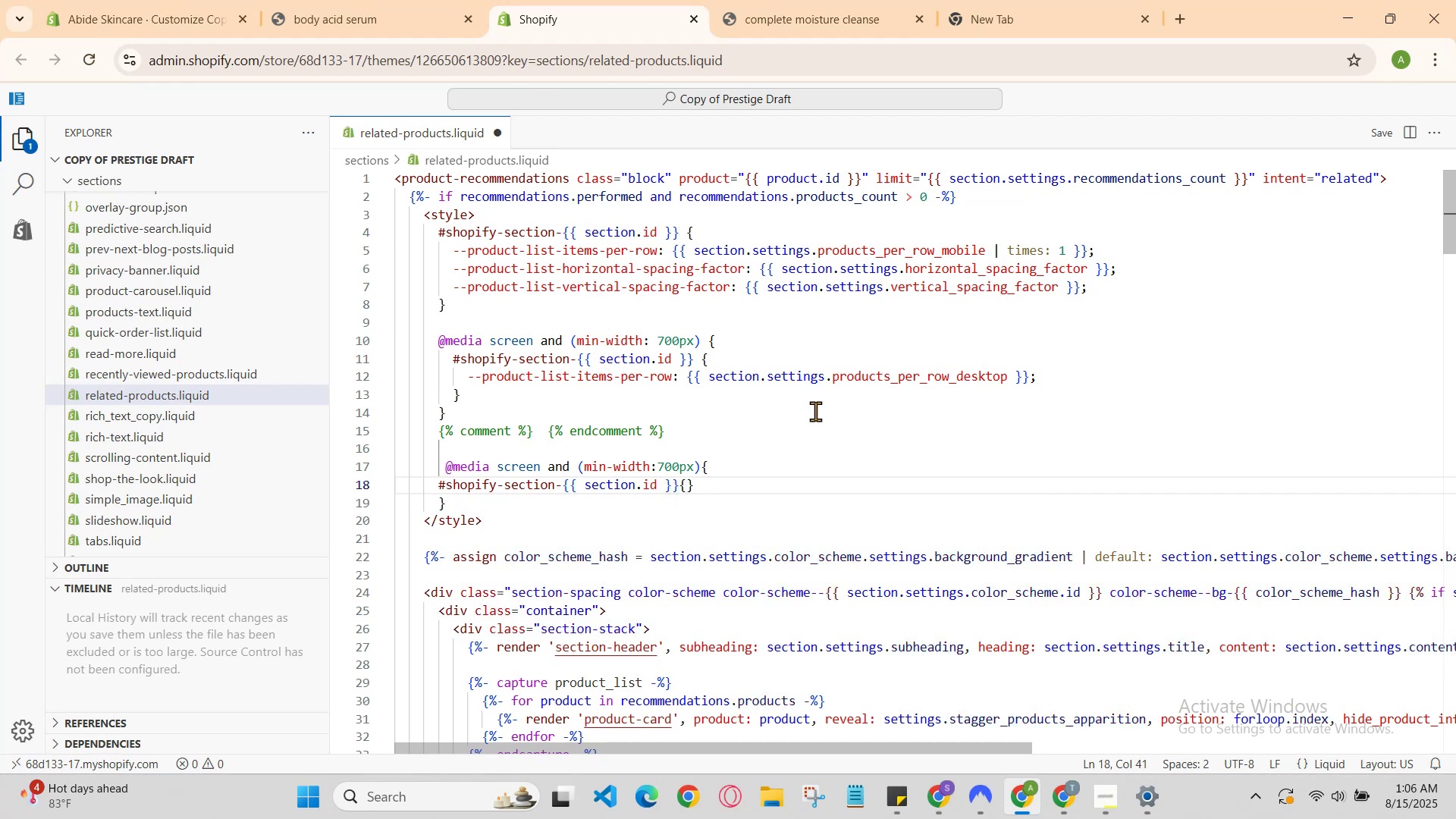 
key(Enter)
 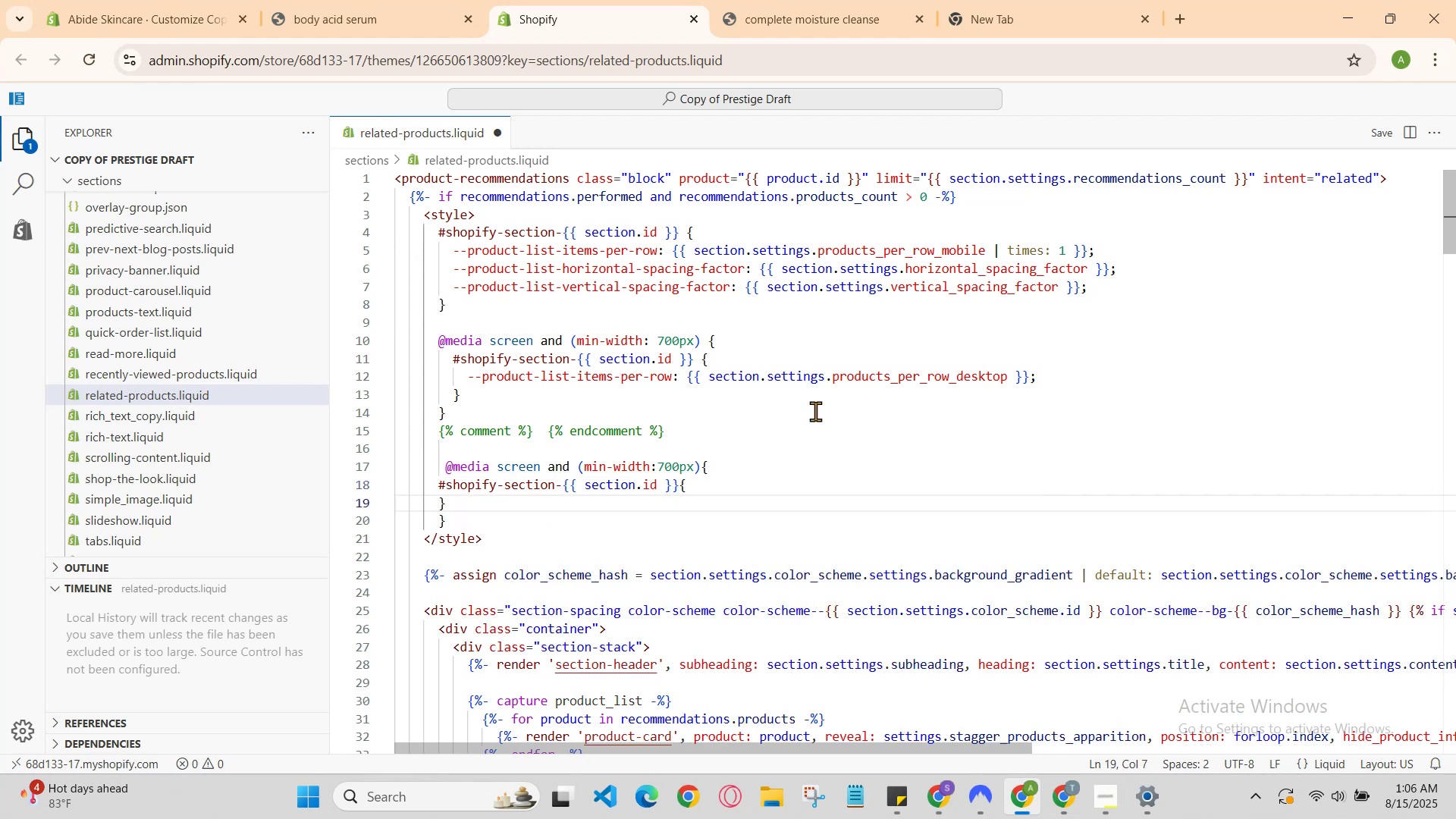 
key(Enter)
 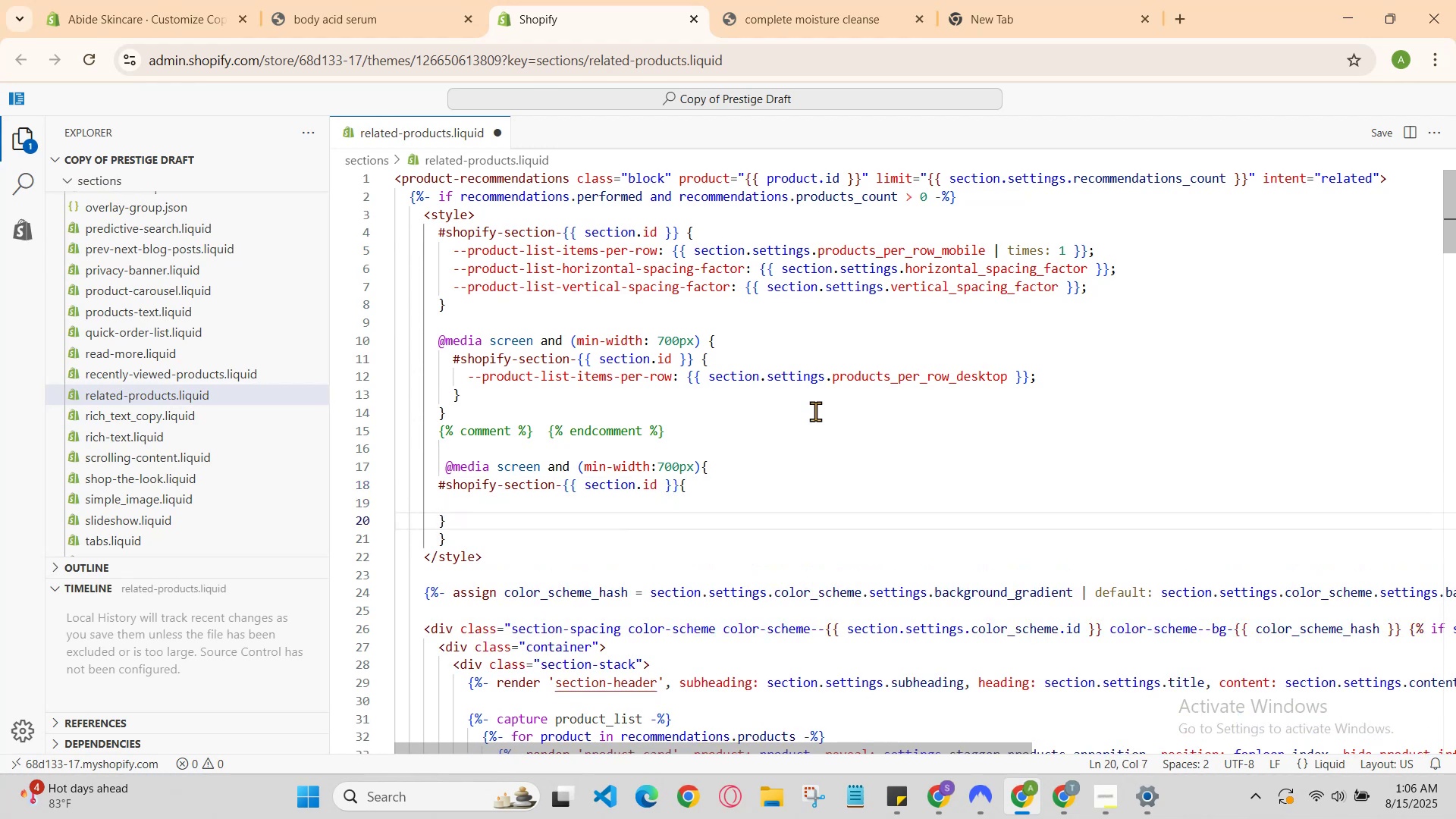 
key(ArrowUp)
 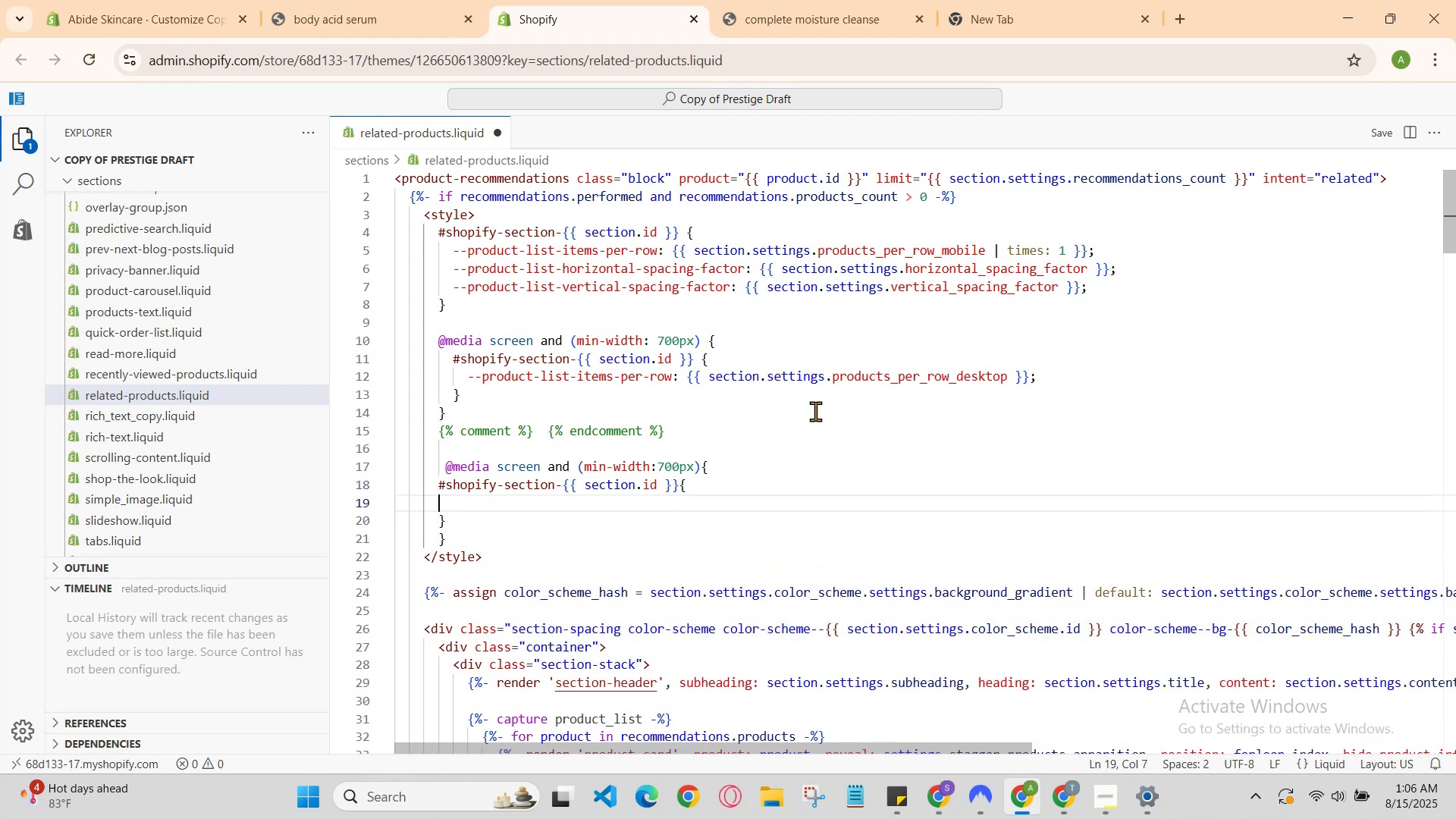 
key(ArrowDown)
 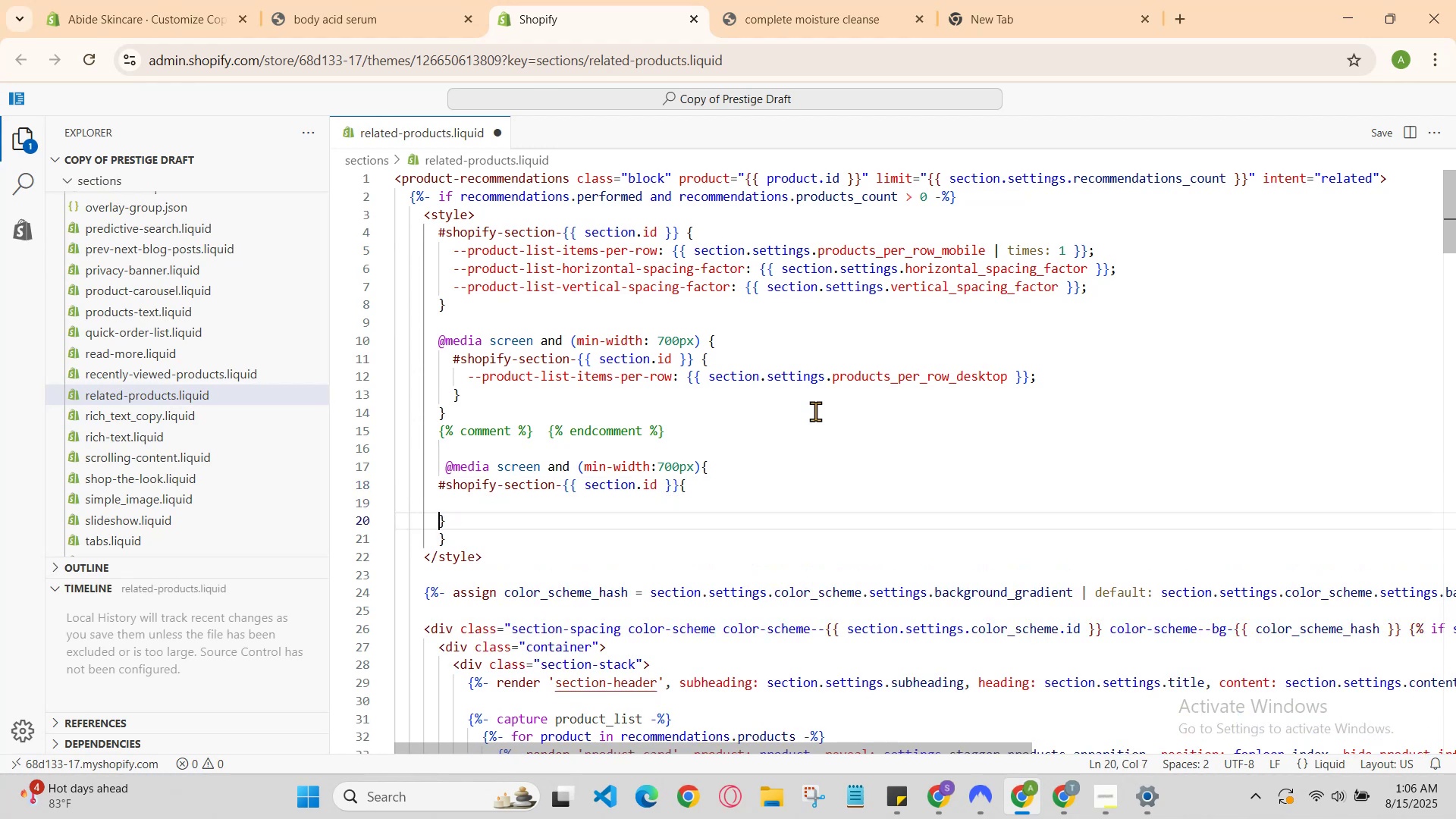 
key(ArrowDown)
 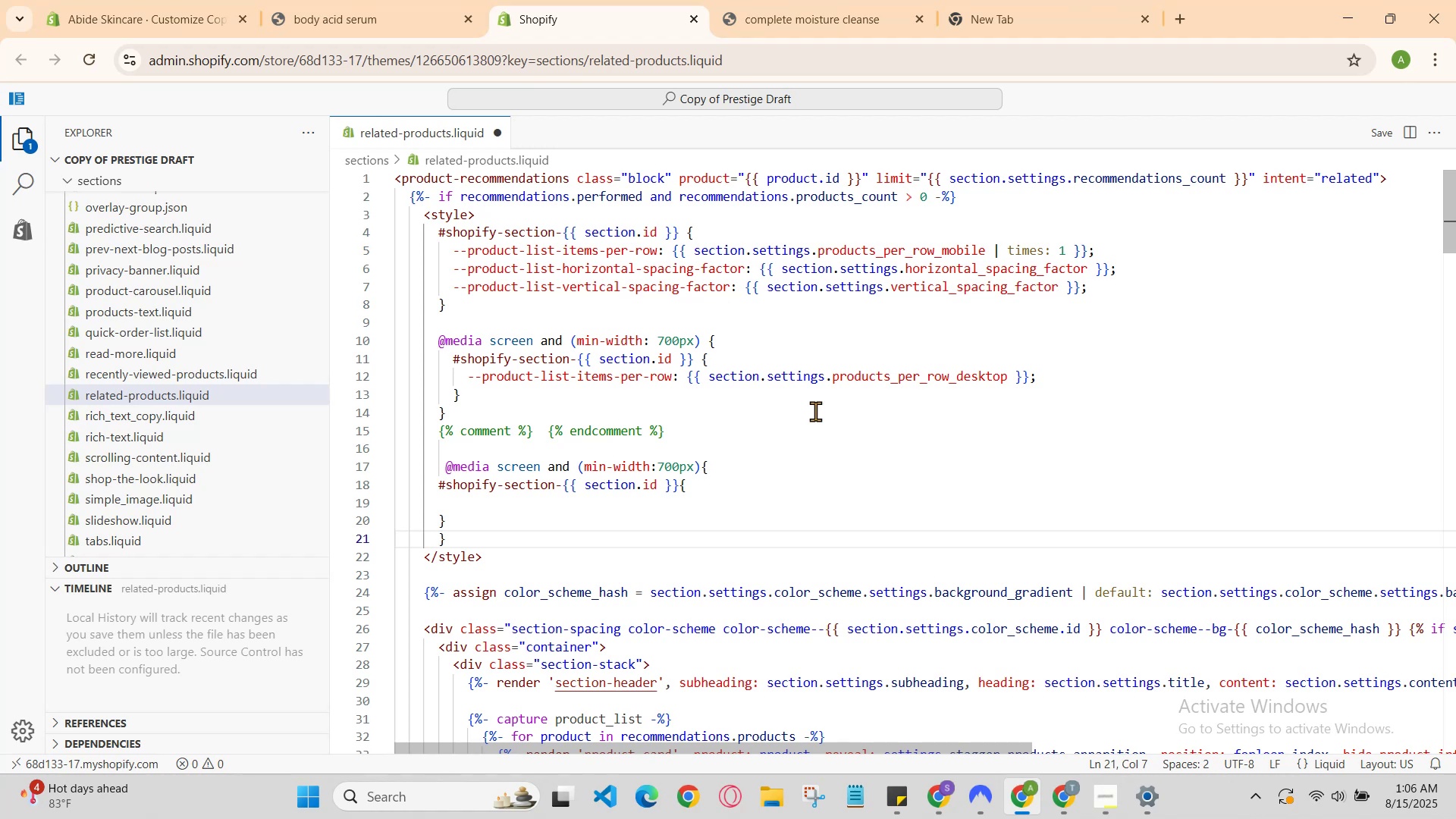 
key(ArrowUp)
 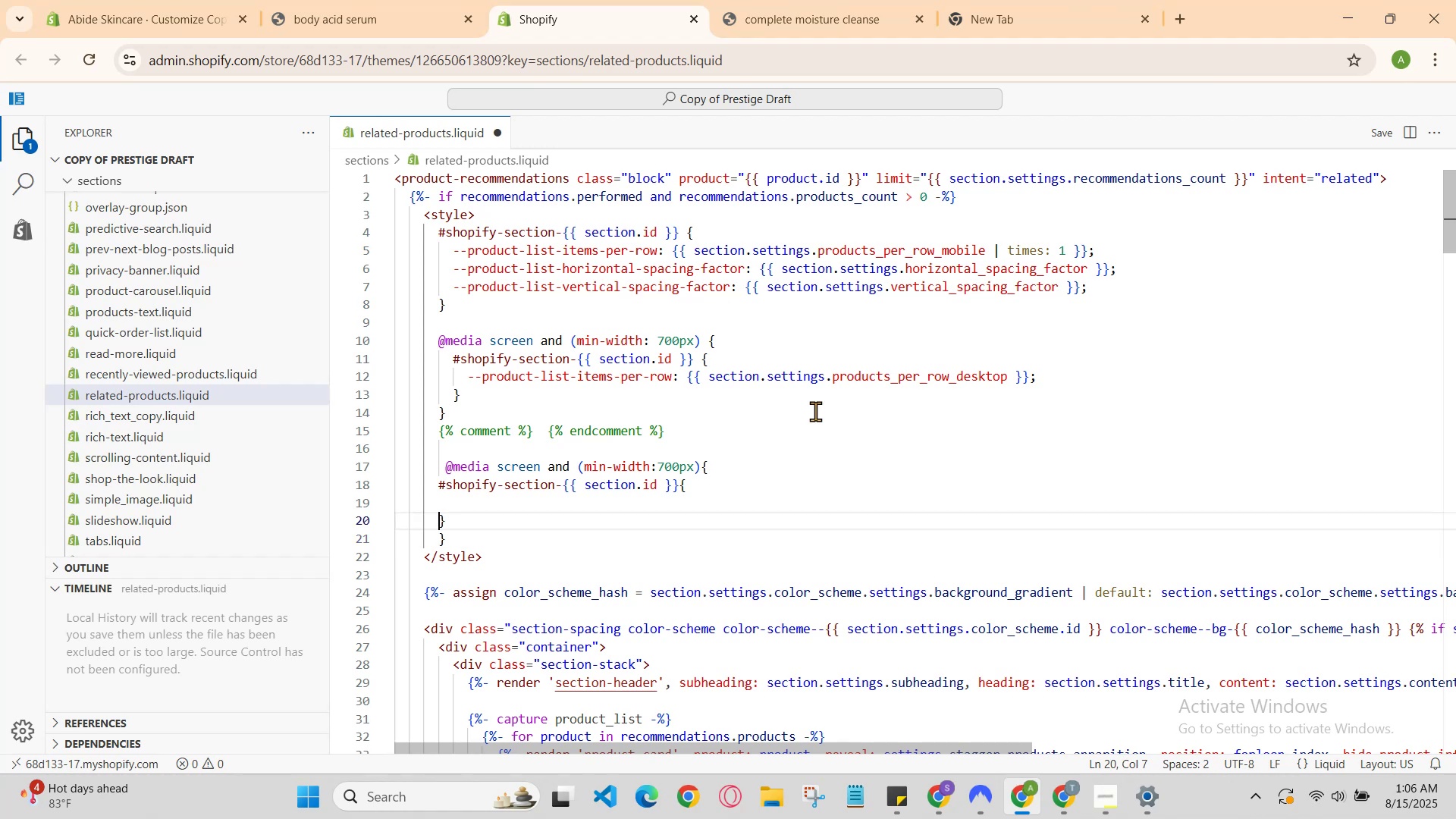 
key(ArrowUp)
 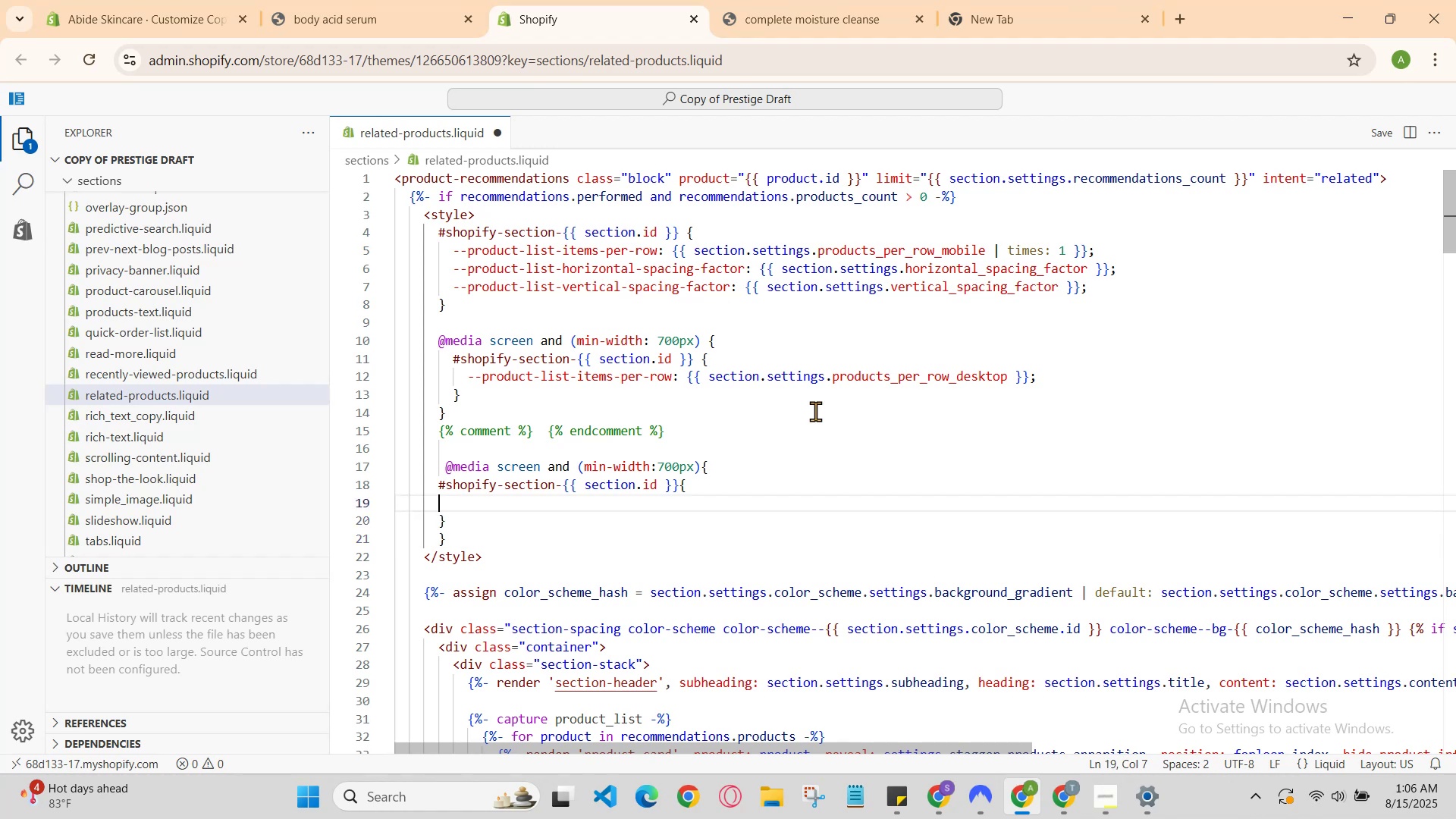 
key(ArrowUp)
 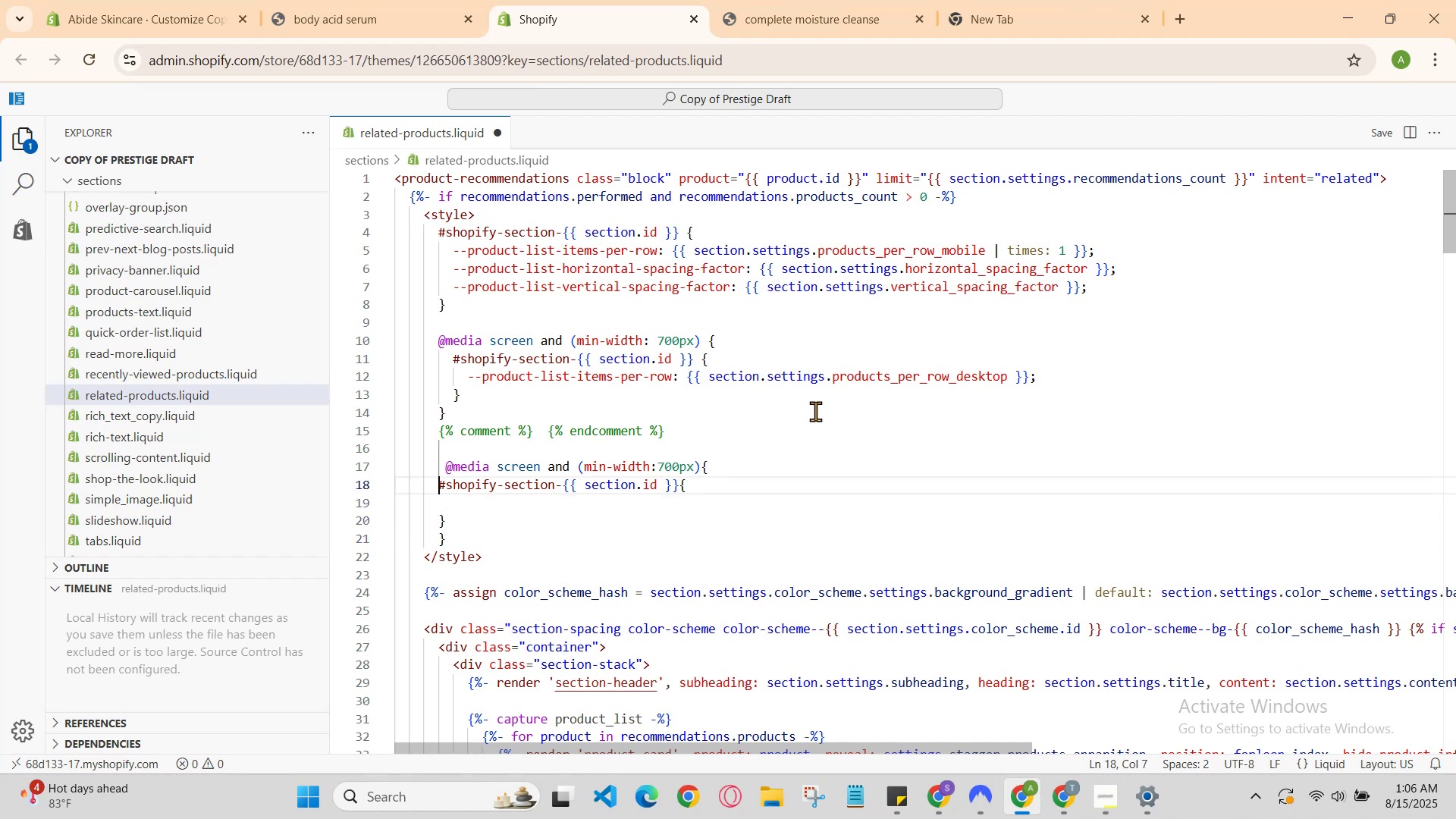 
key(ArrowUp)
 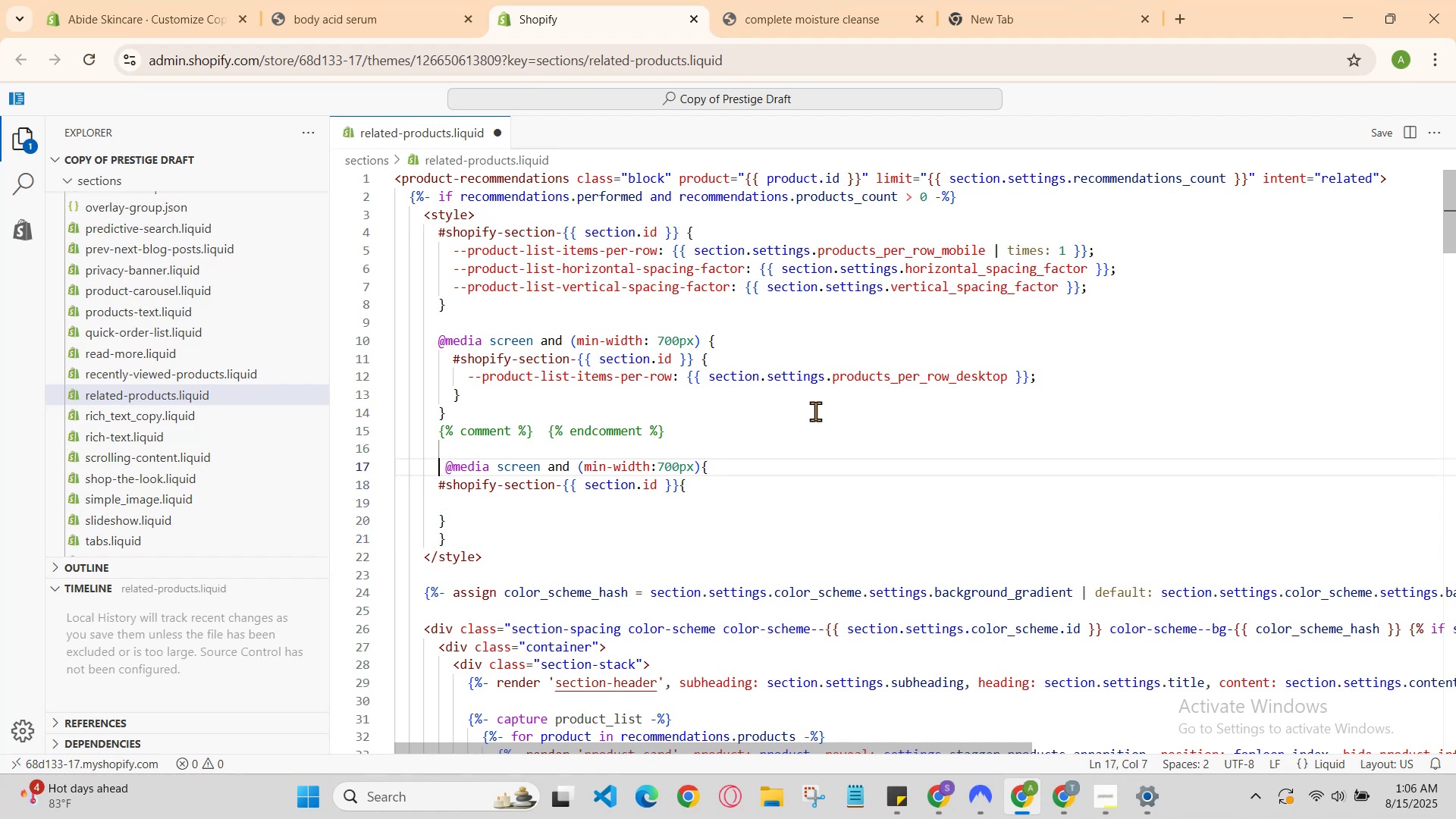 
key(ArrowUp)
 